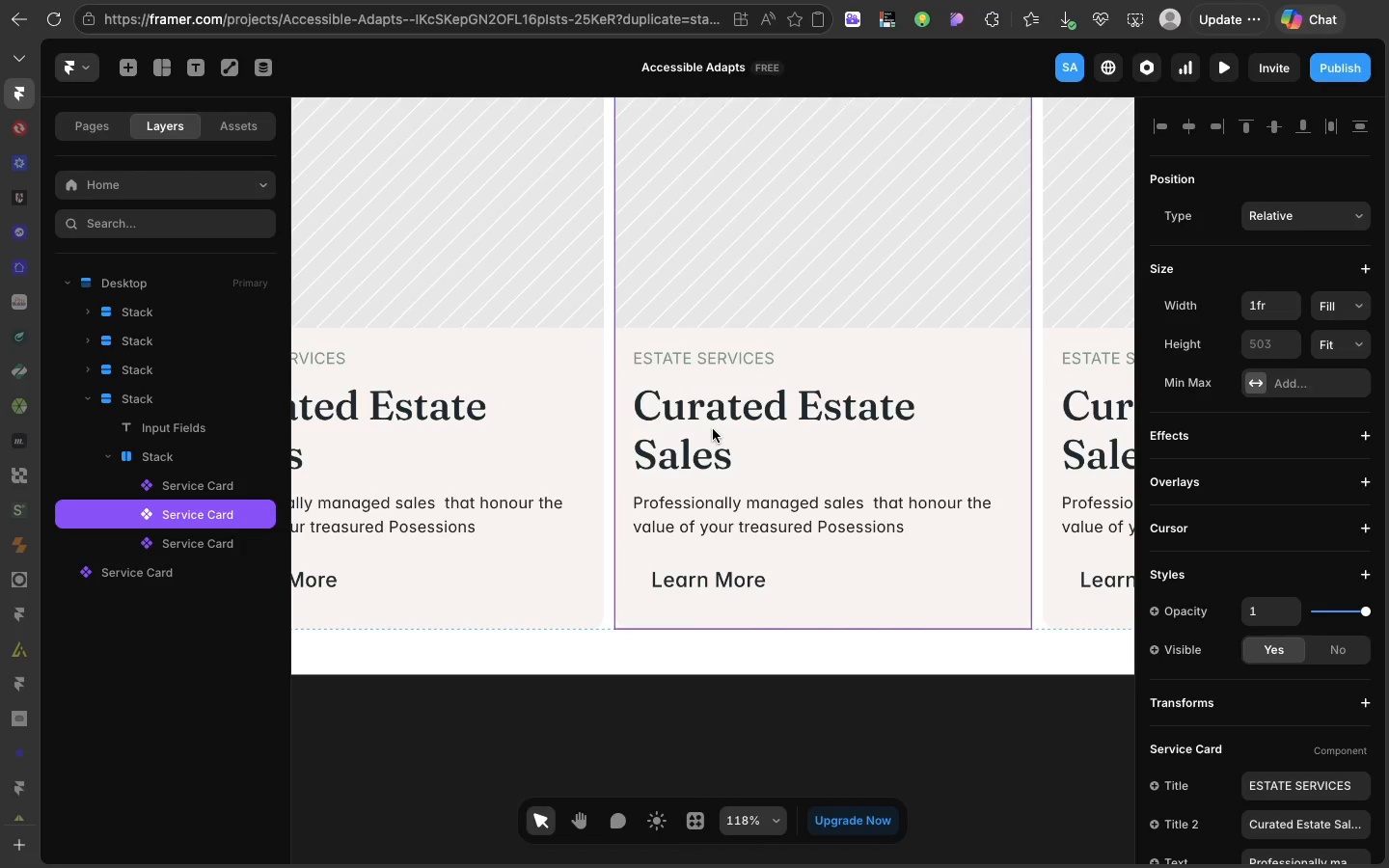 
wait(8.46)
 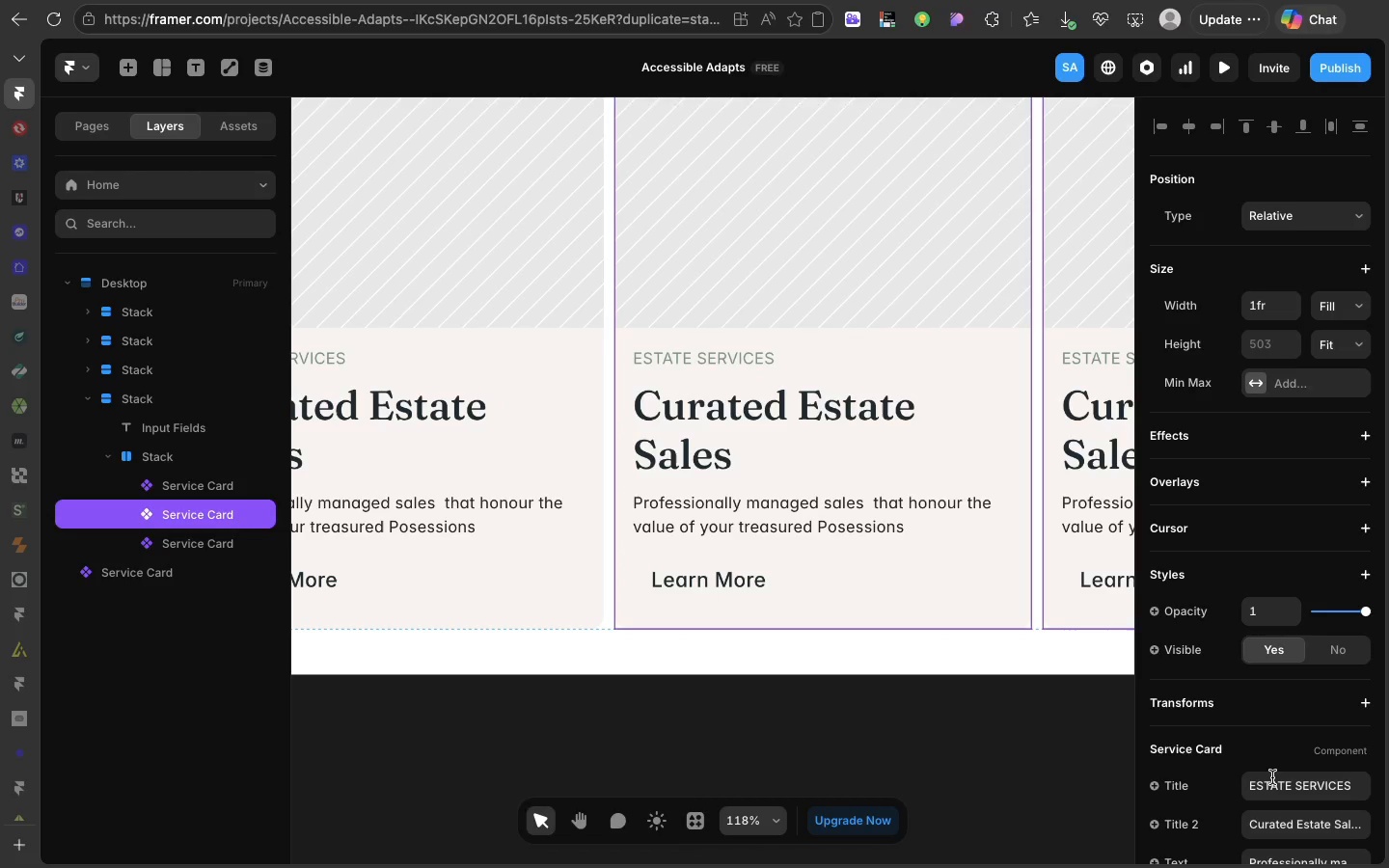 
double_click([1272, 777])
 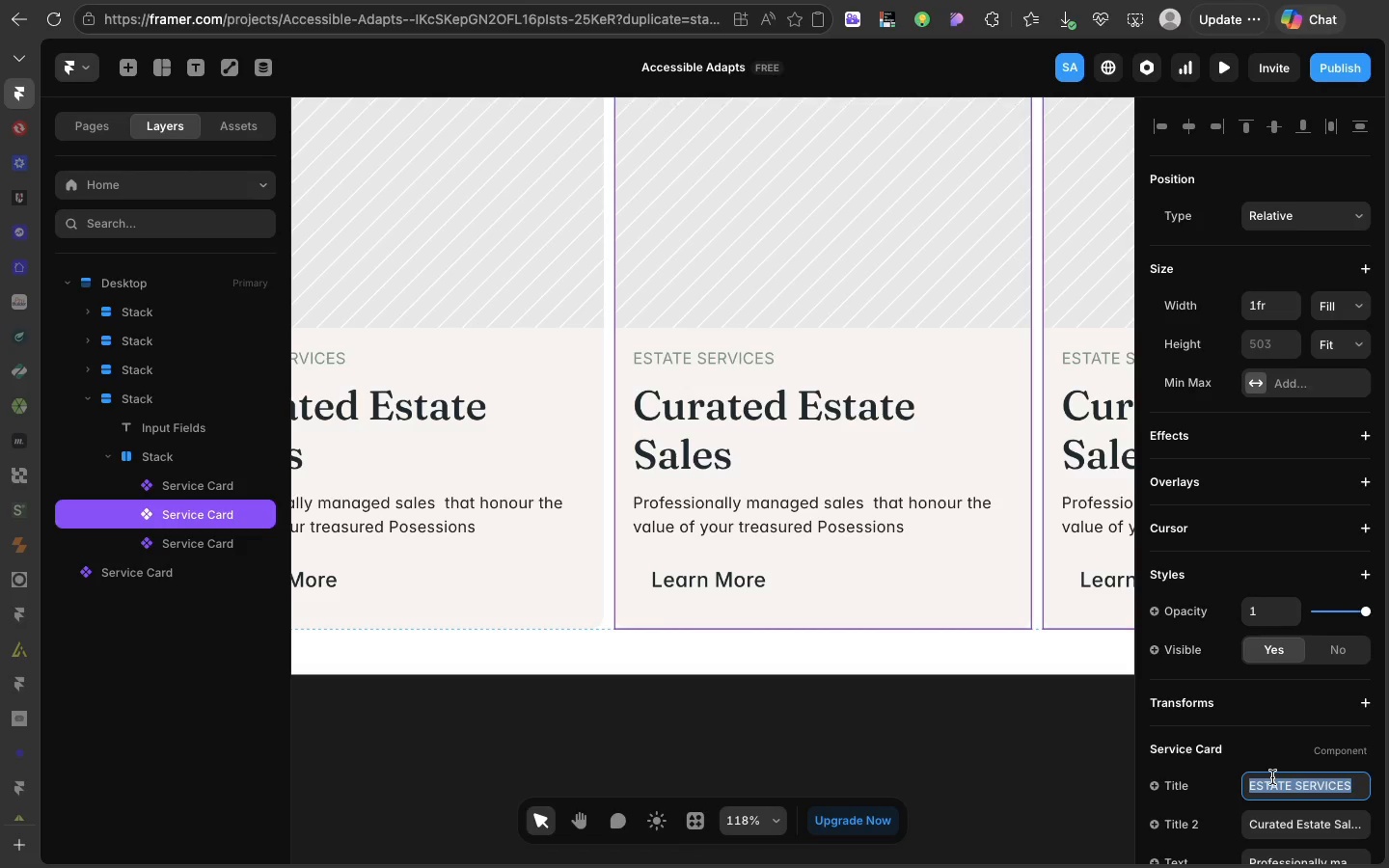 
type(RELOV)
key(Backspace)
type(CATION)
 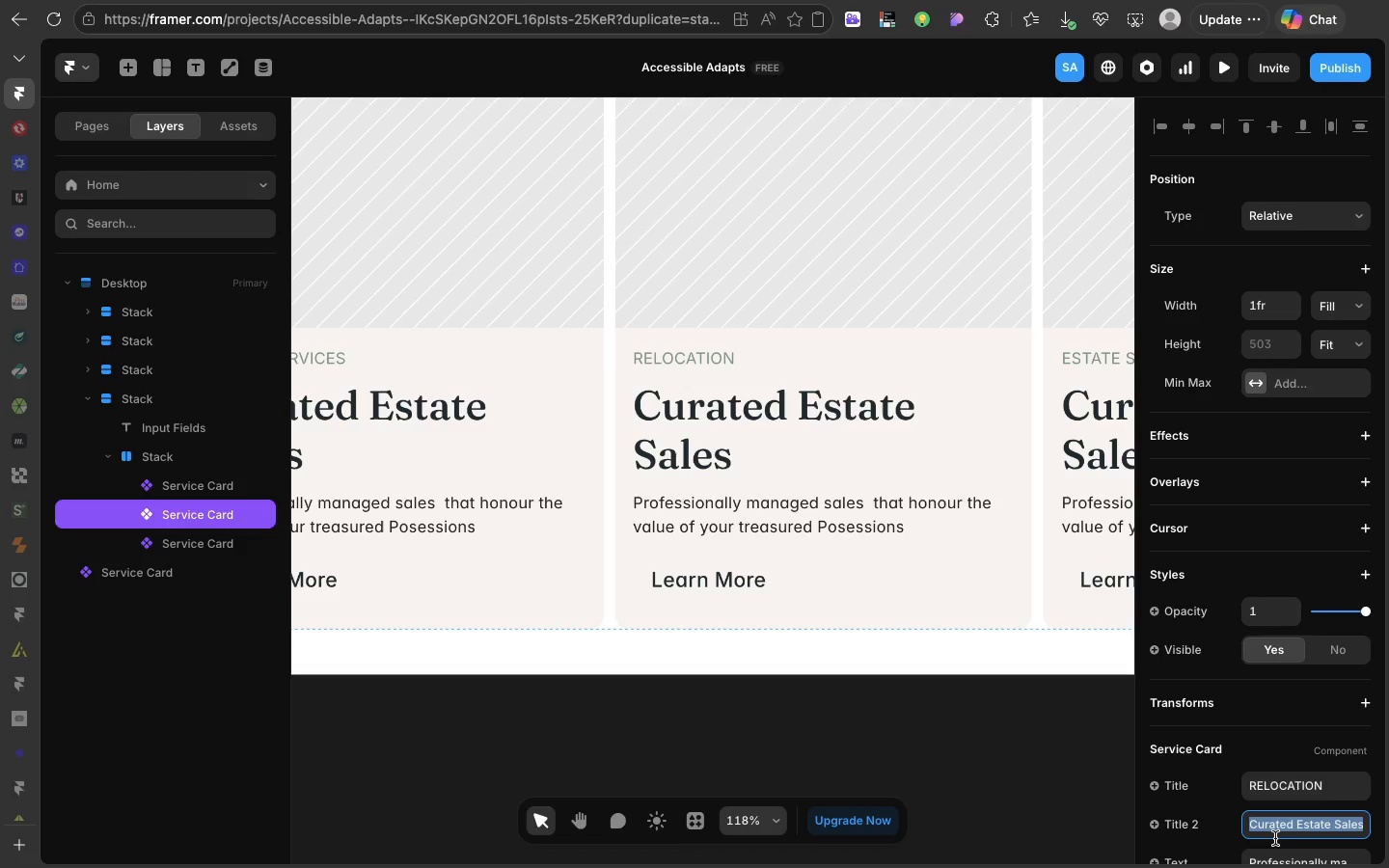 
double_click([1275, 838])
 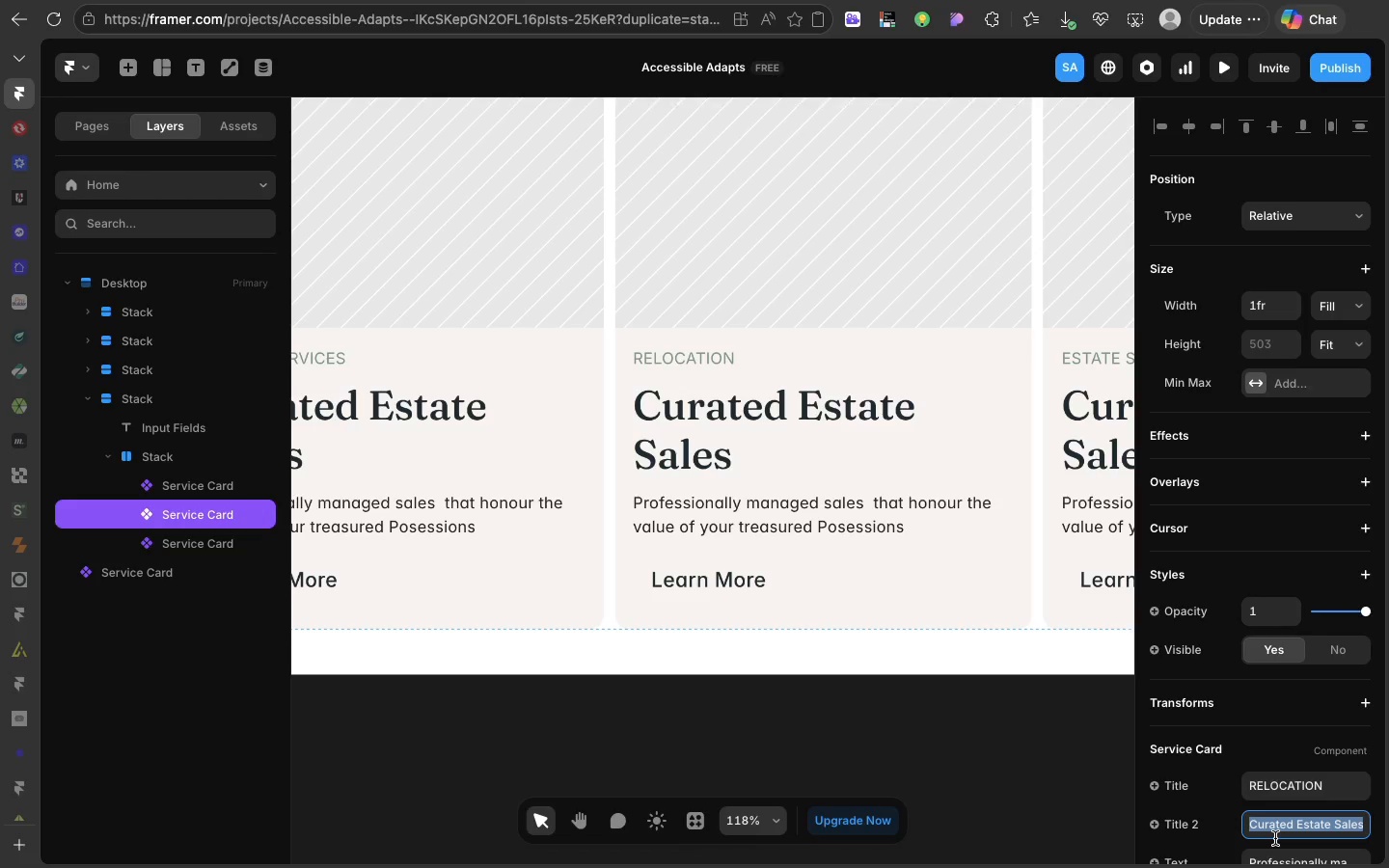 
type(Luc)
key(Backspace)
type(xury mO)
key(Backspace)
key(Backspace)
type(Move Management)
 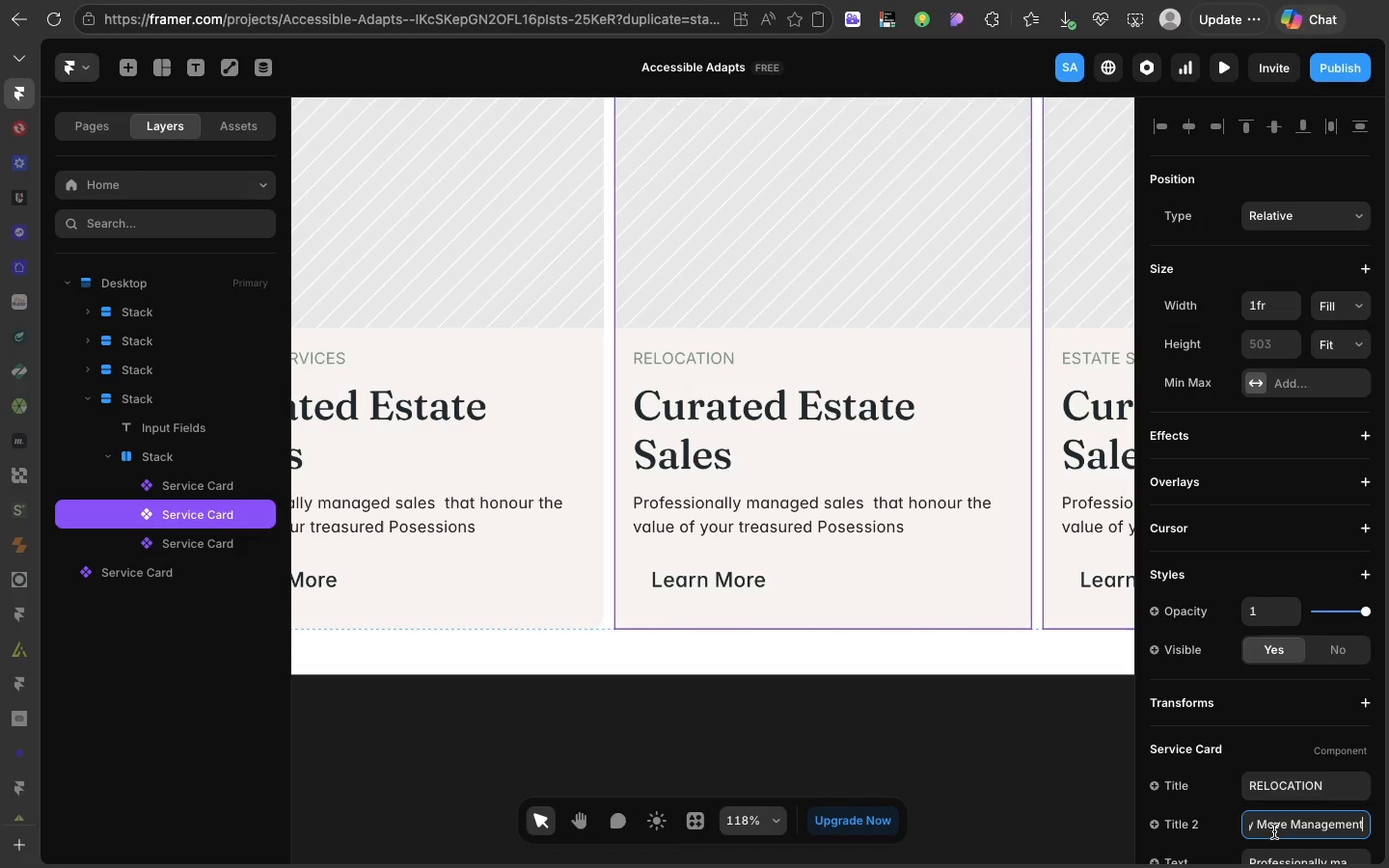 
scroll: coordinate [1274, 828], scroll_direction: down, amount: 20.0
 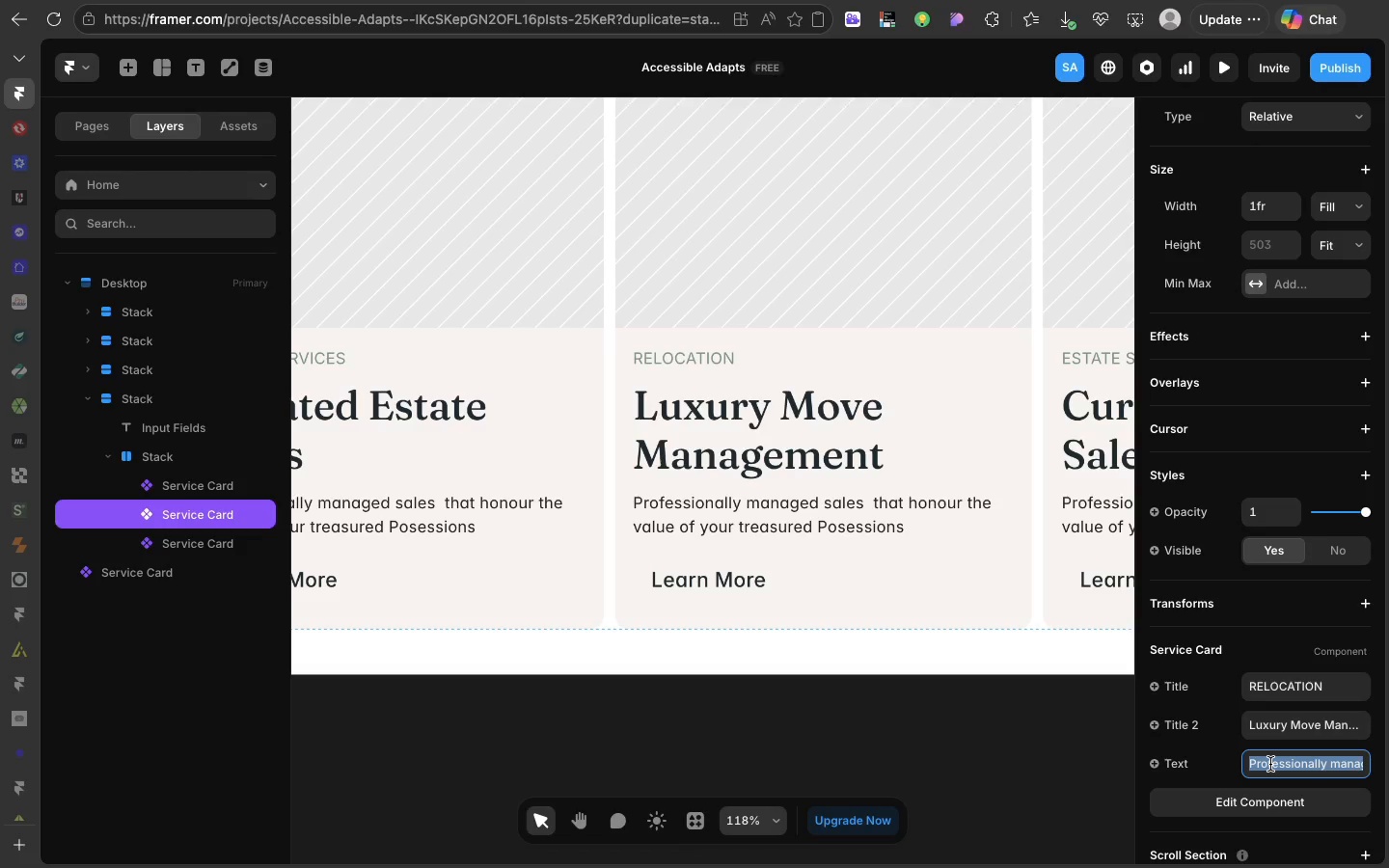 
double_click([1270, 764])
 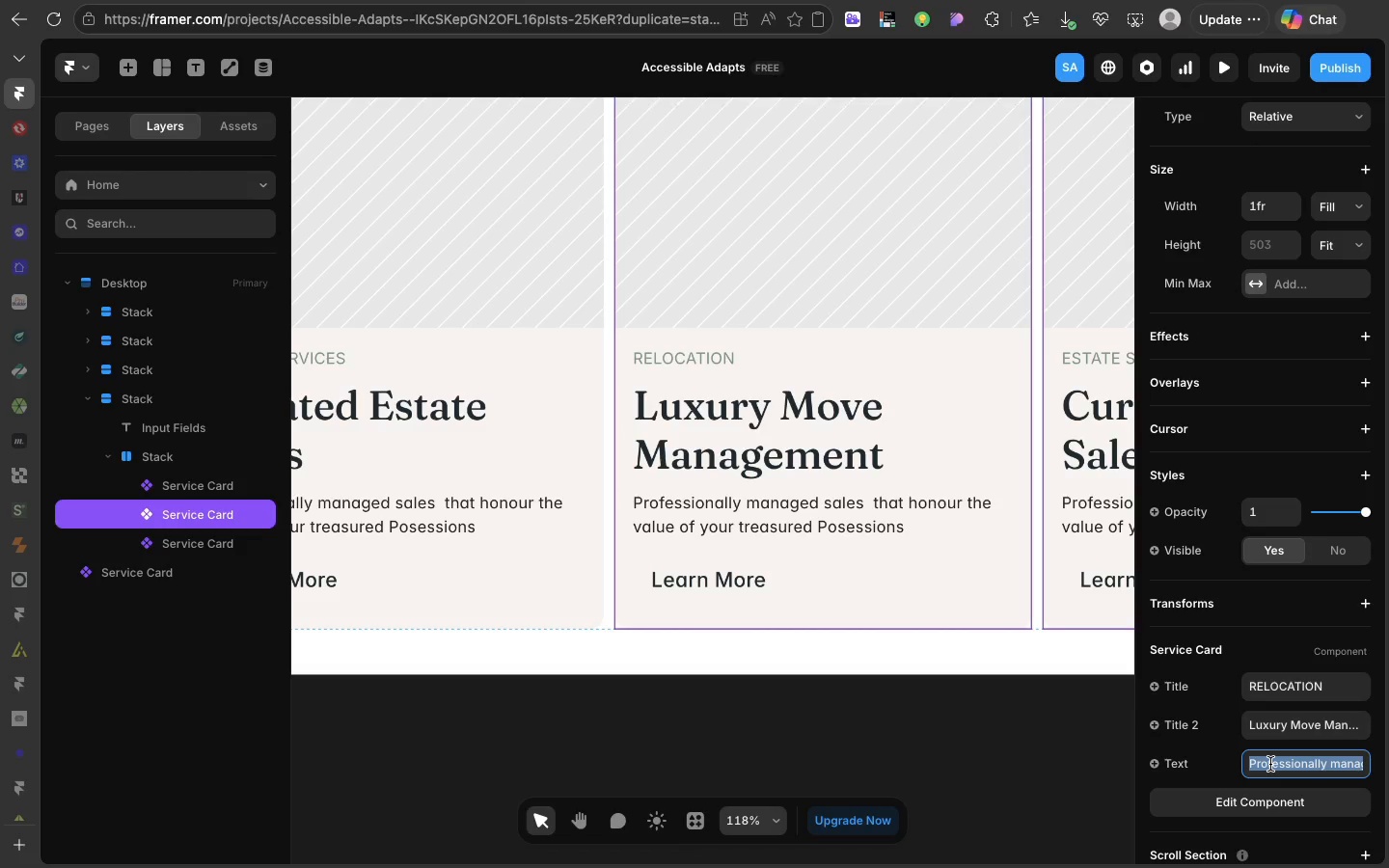 
type(w)
key(Backspace)
type(White-glove coordination from current )
 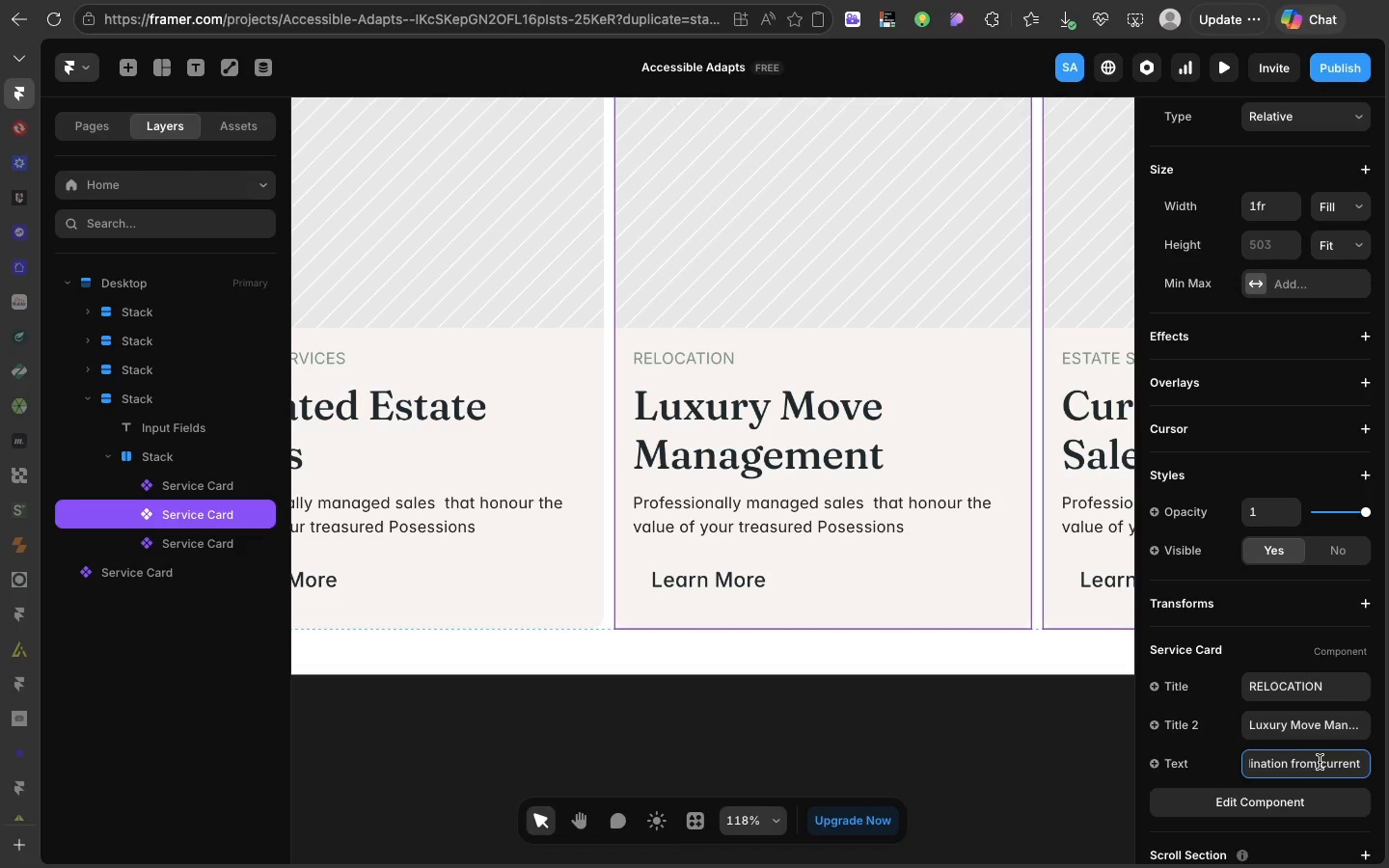 
left_click([1320, 762])
 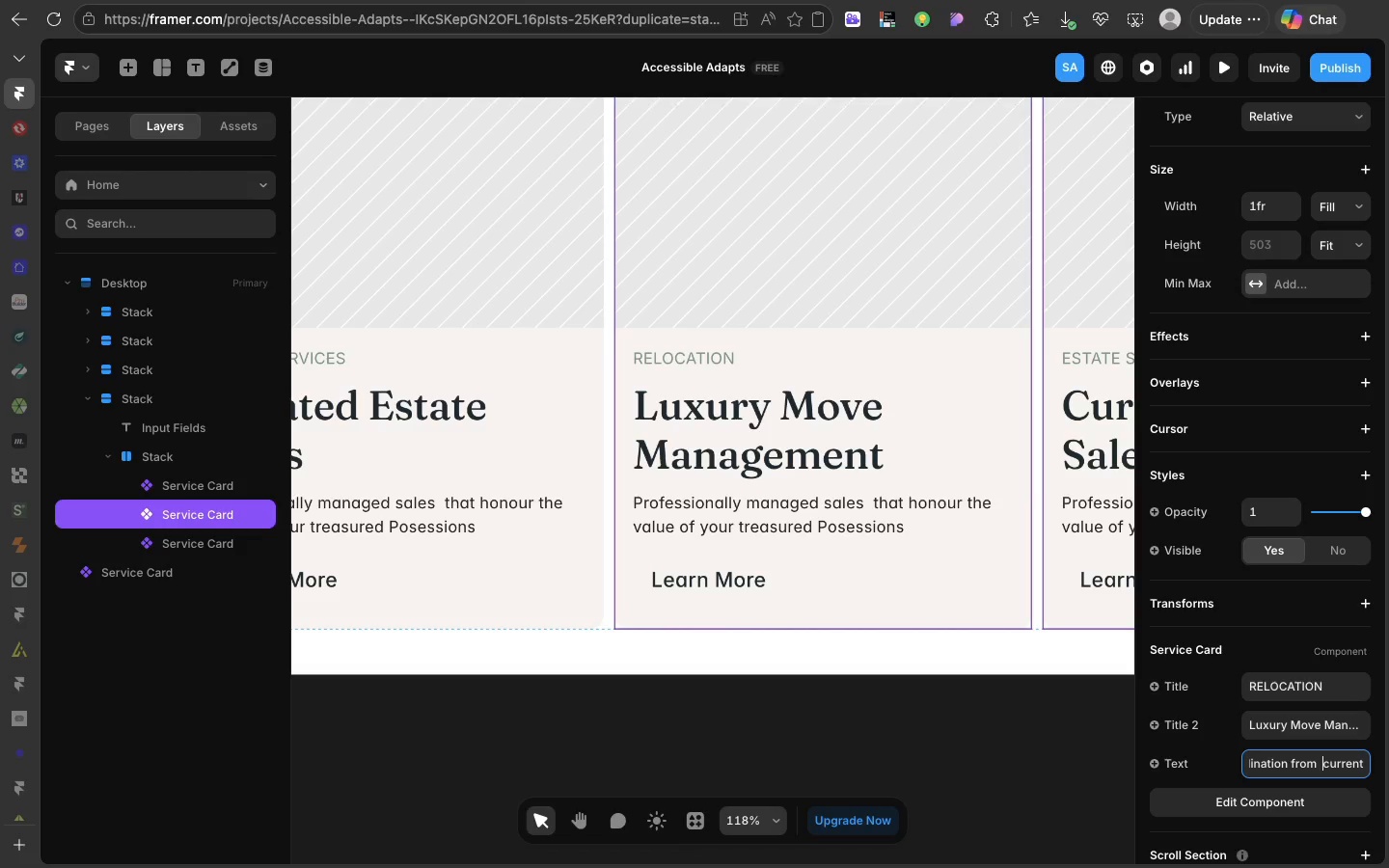 
type( your )
 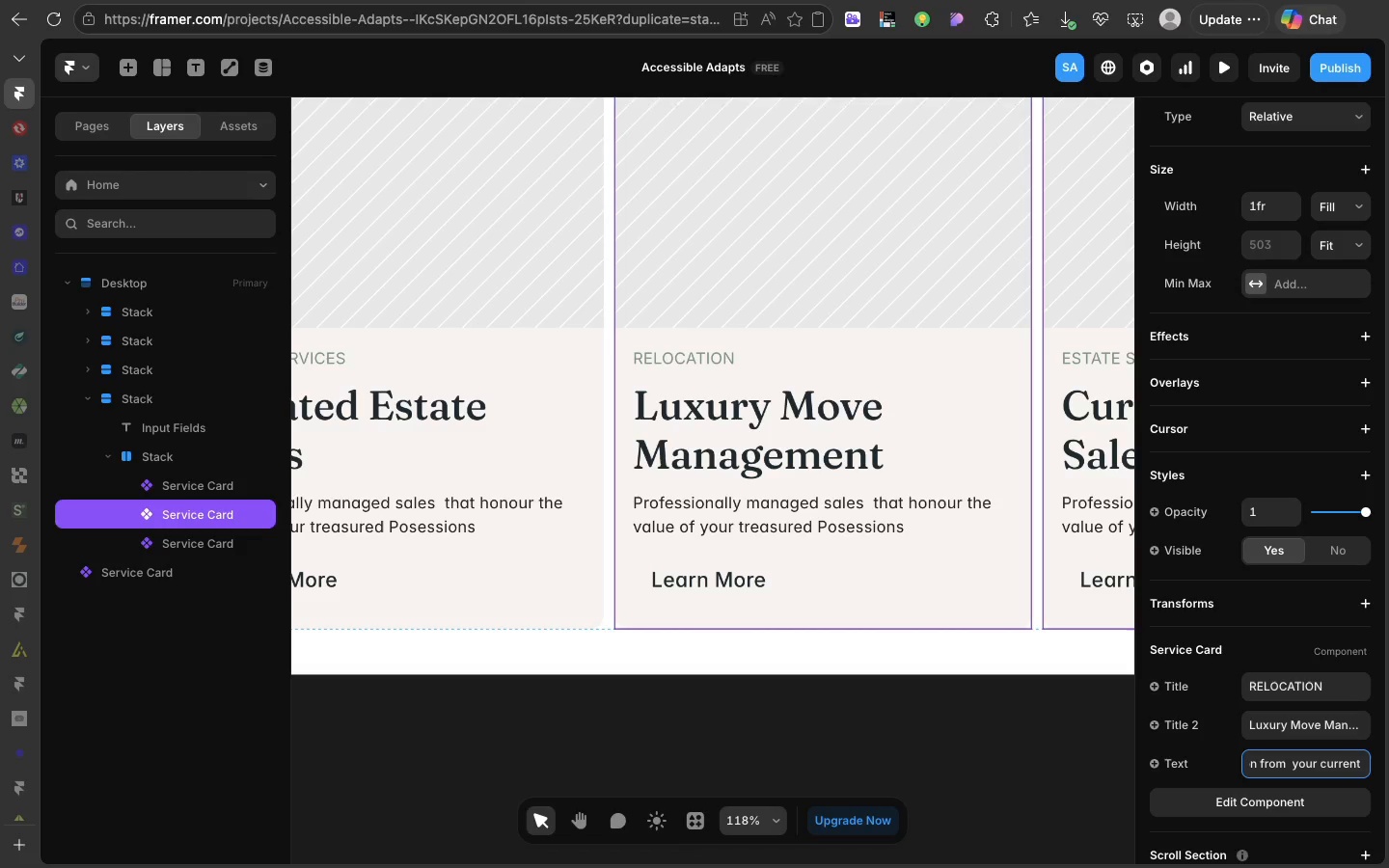 
scroll: coordinate [1320, 762], scroll_direction: down, amount: 25.0
 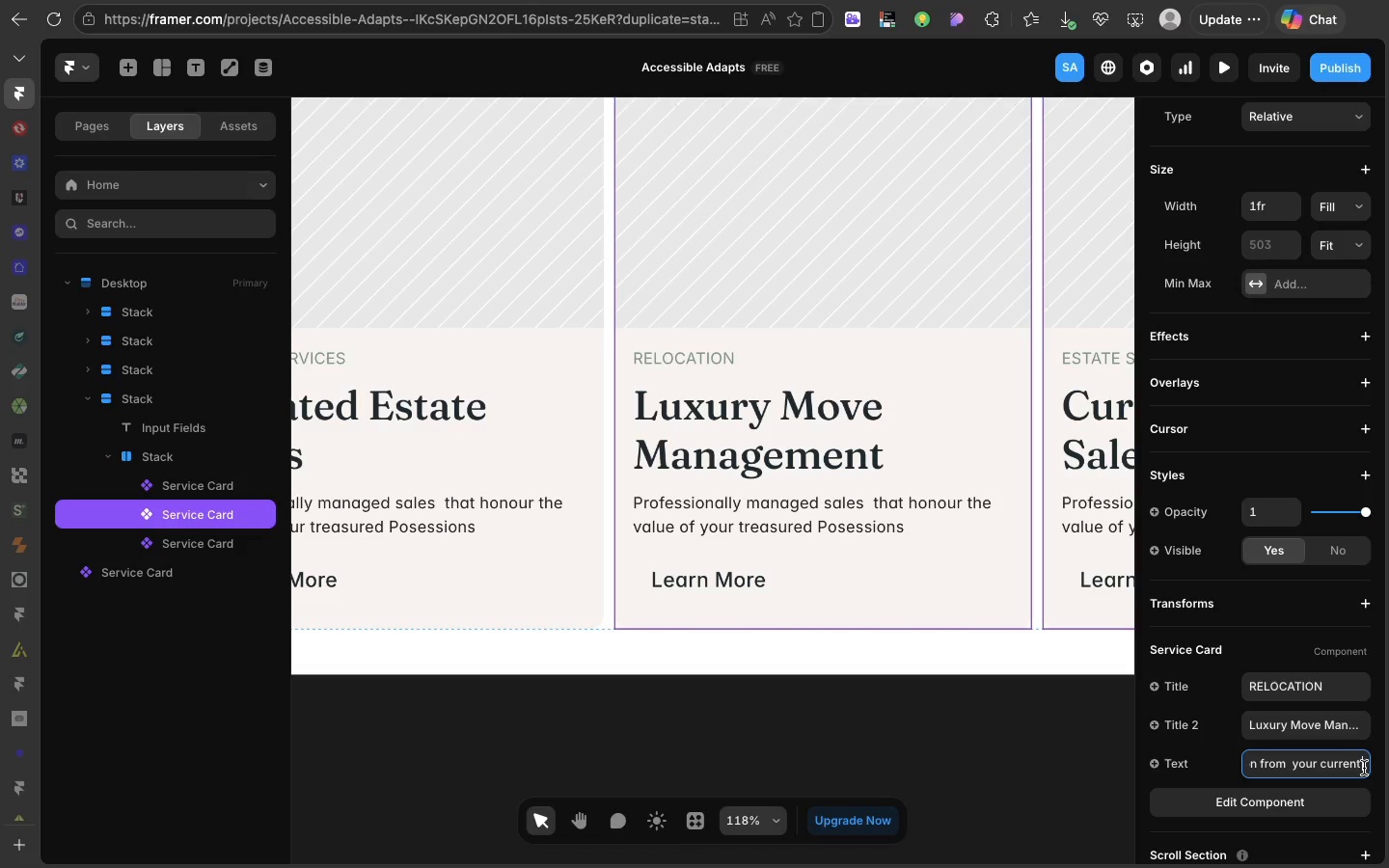 
left_click([1364, 768])
 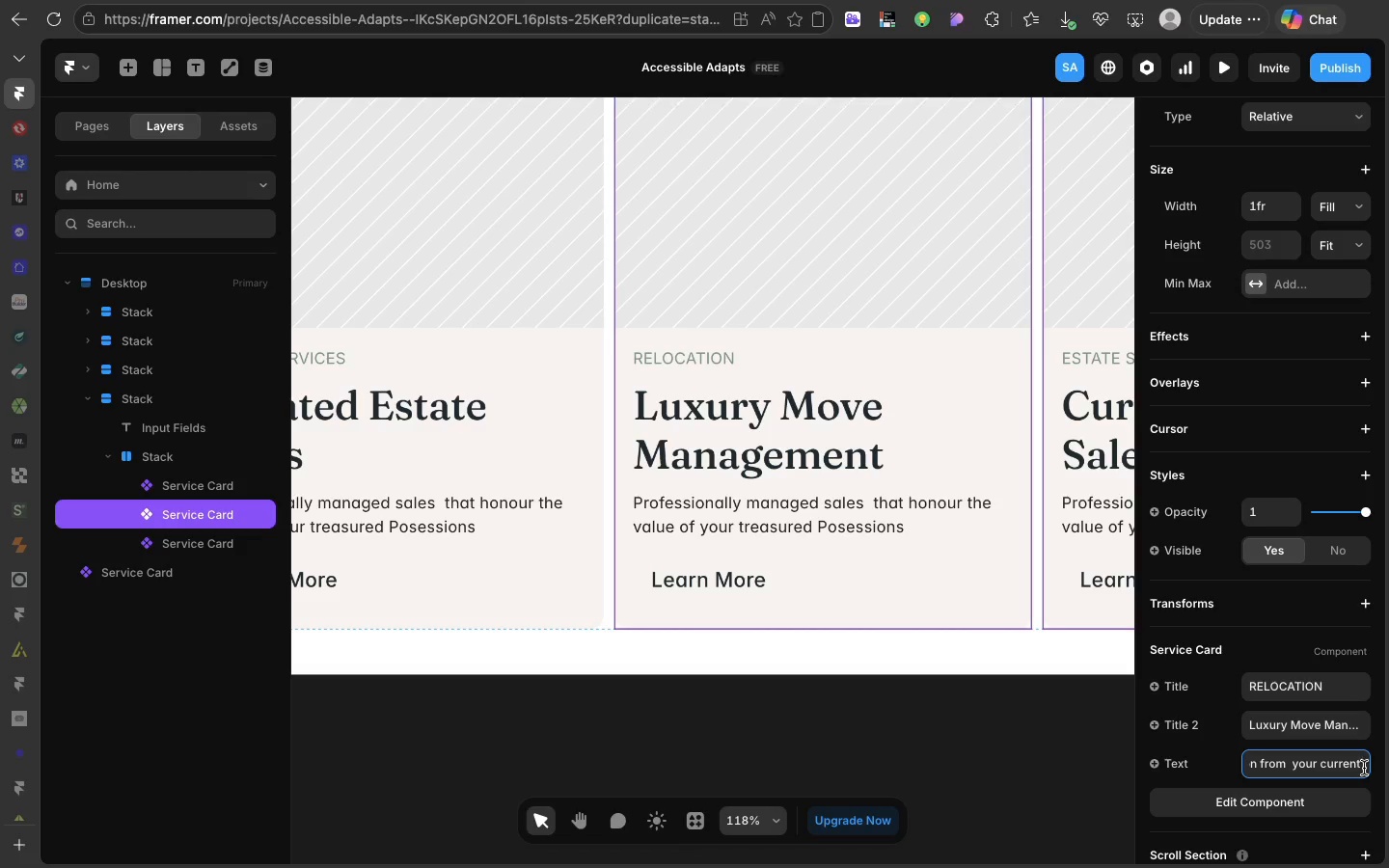 
type(home to your new community)
 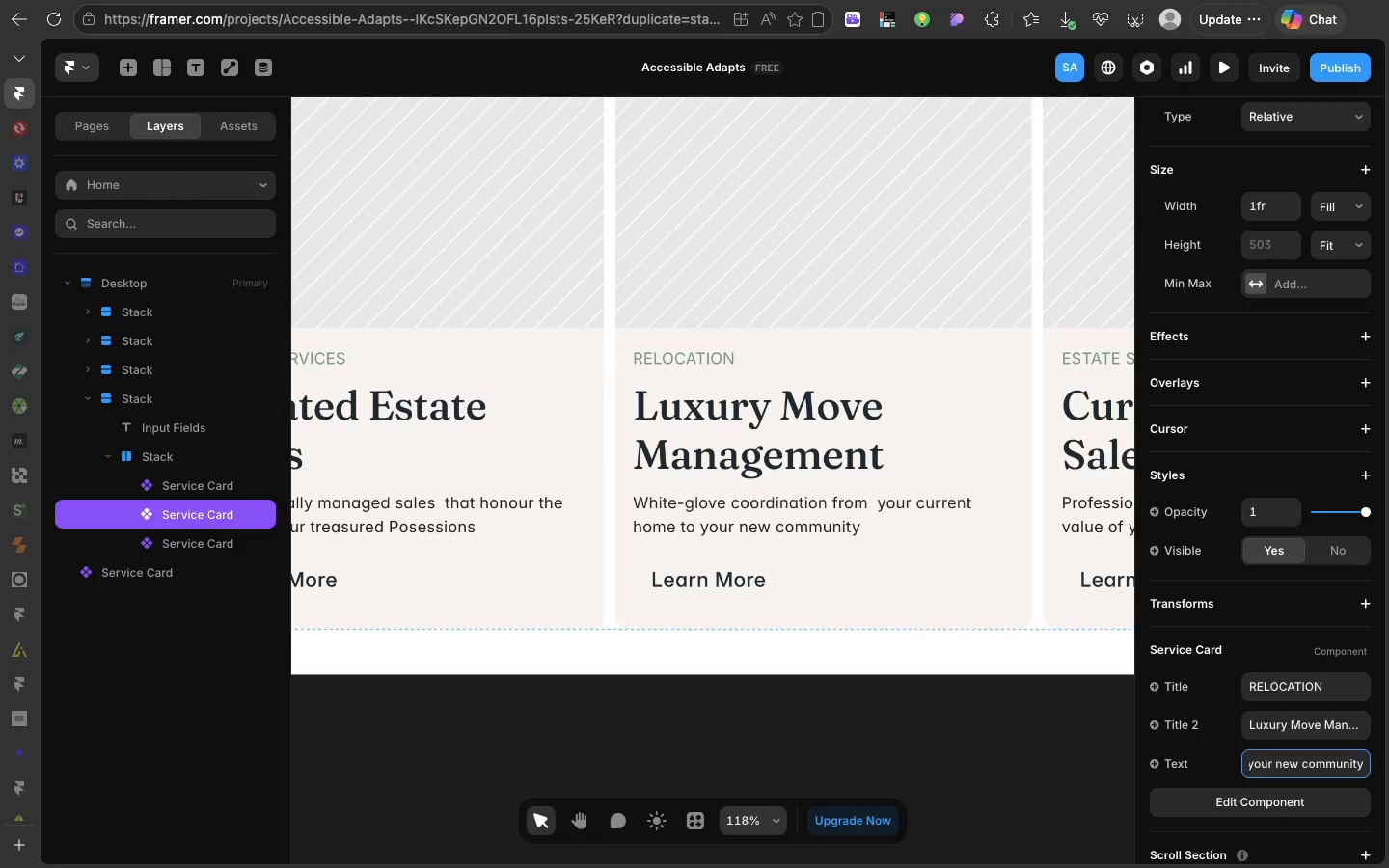 
key(Enter)
 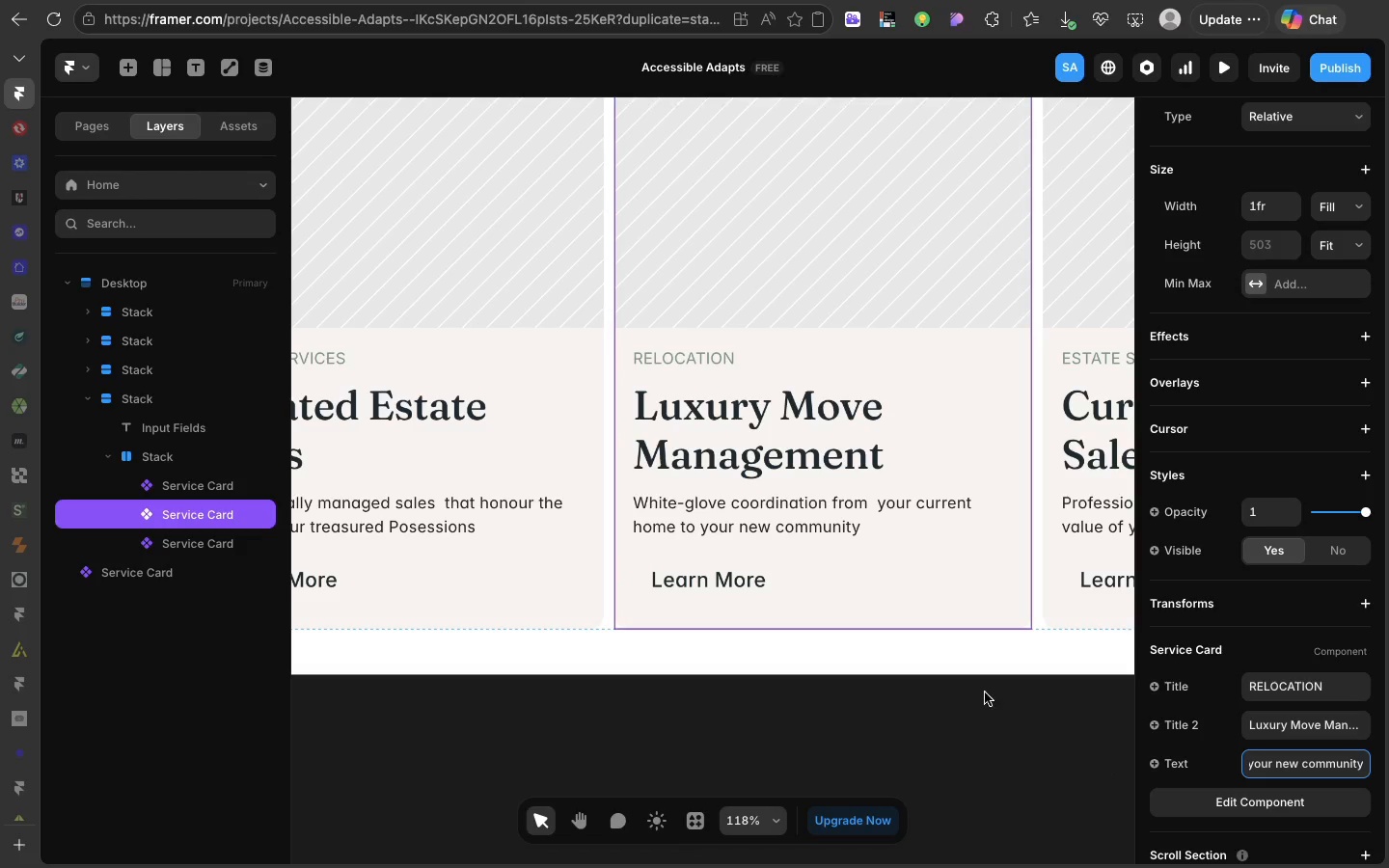 
left_click([984, 691])
 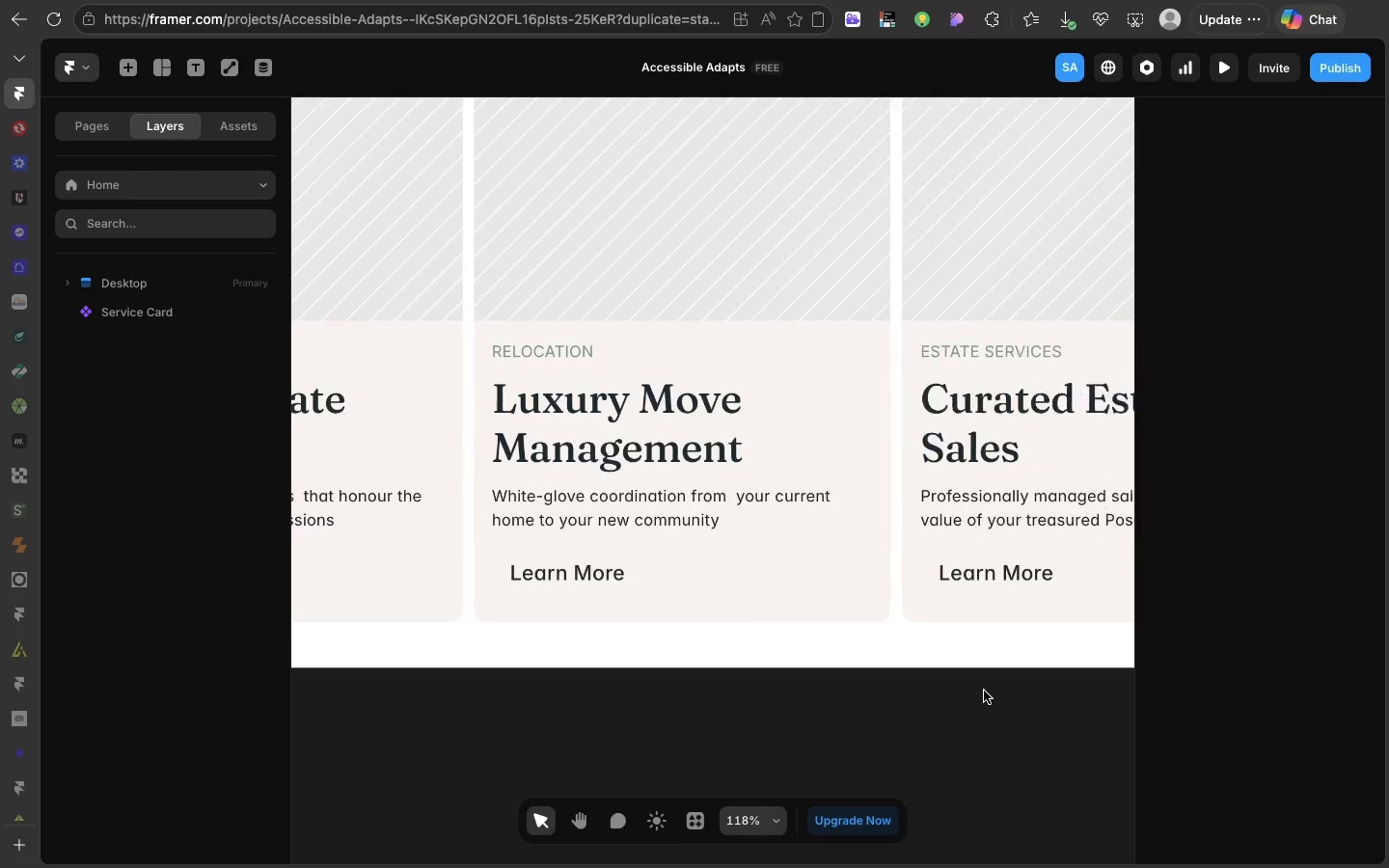 
scroll: coordinate [984, 691], scroll_direction: down, amount: 26.0
 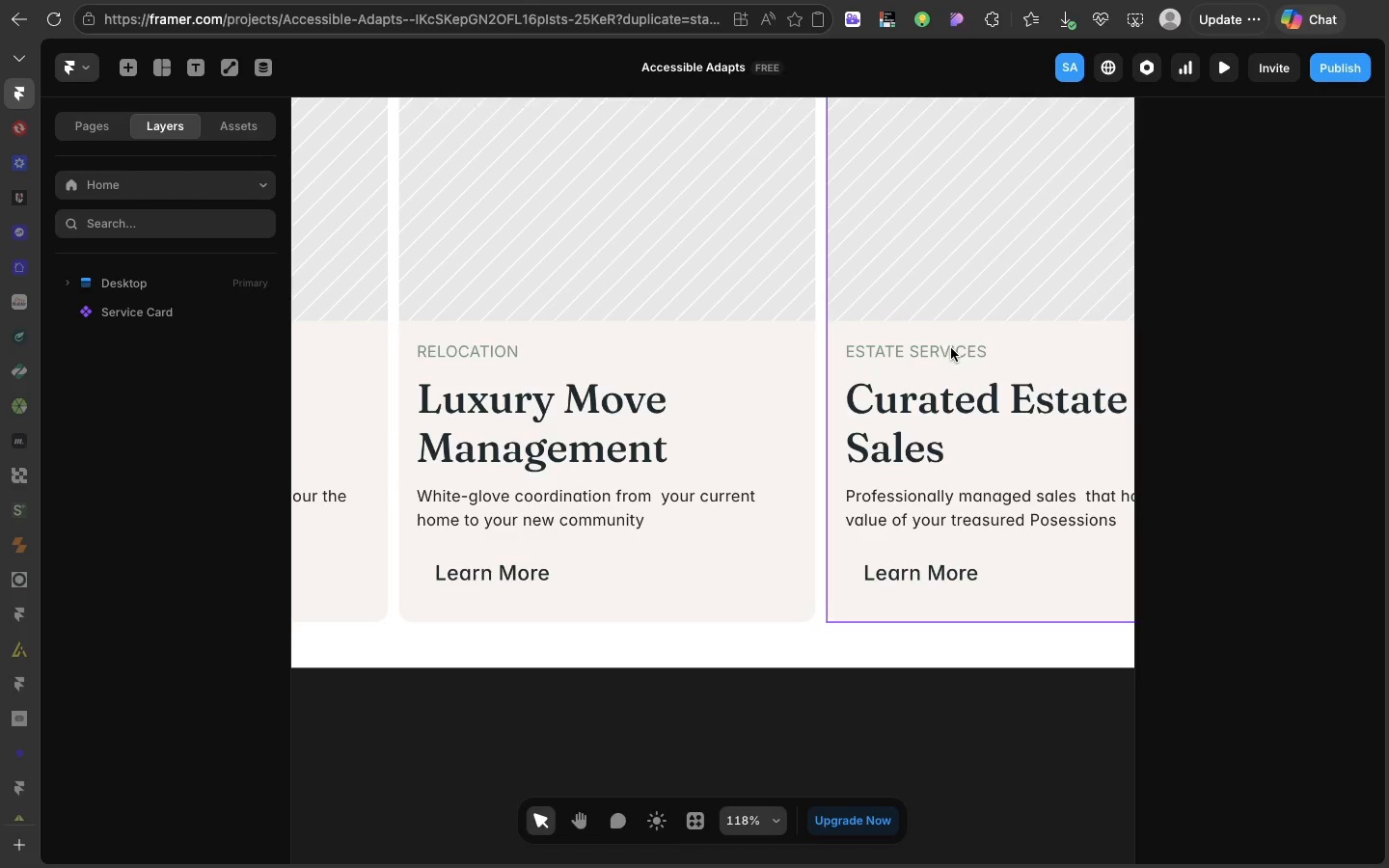 
left_click([932, 337])
 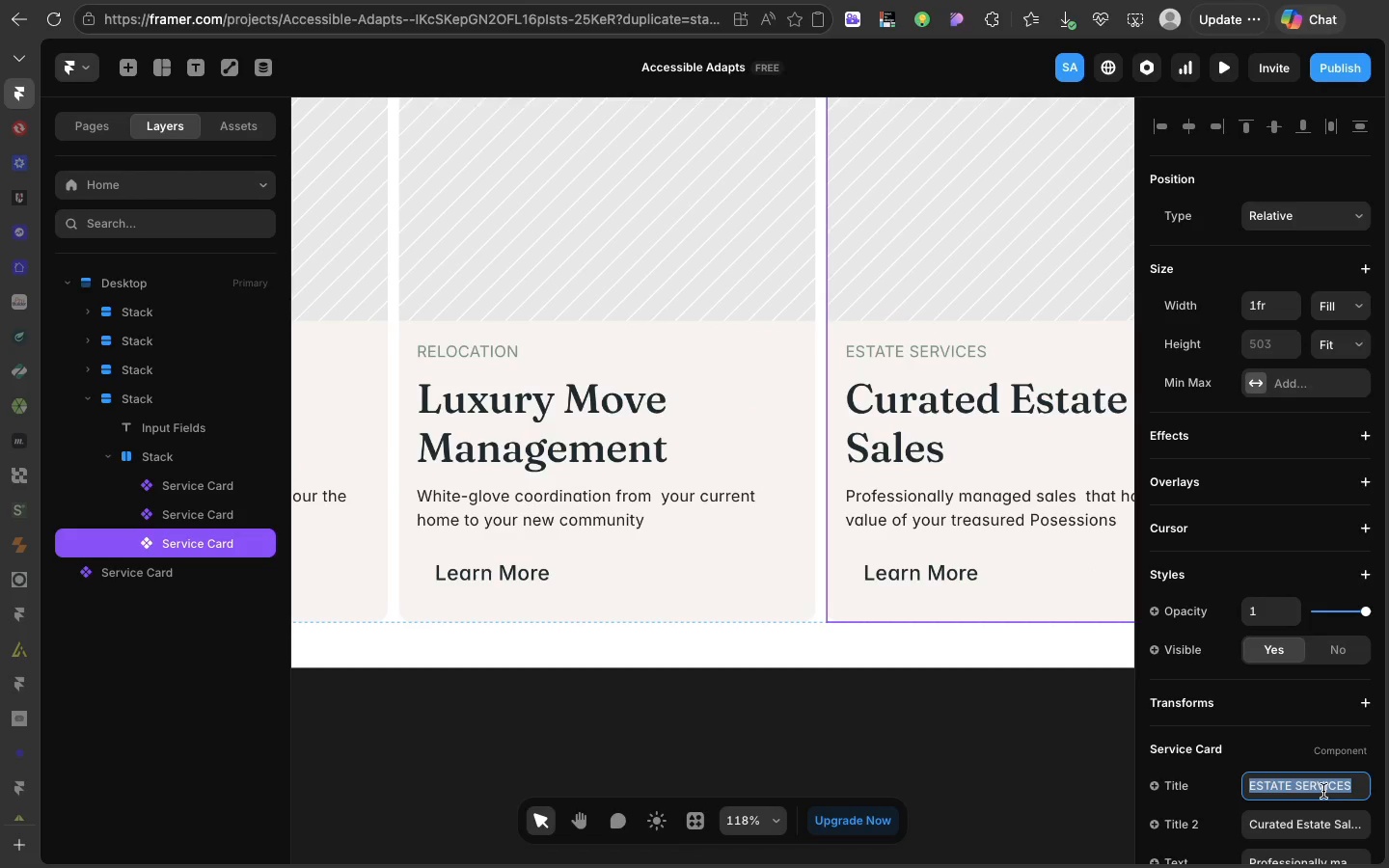 
double_click([1323, 791])
 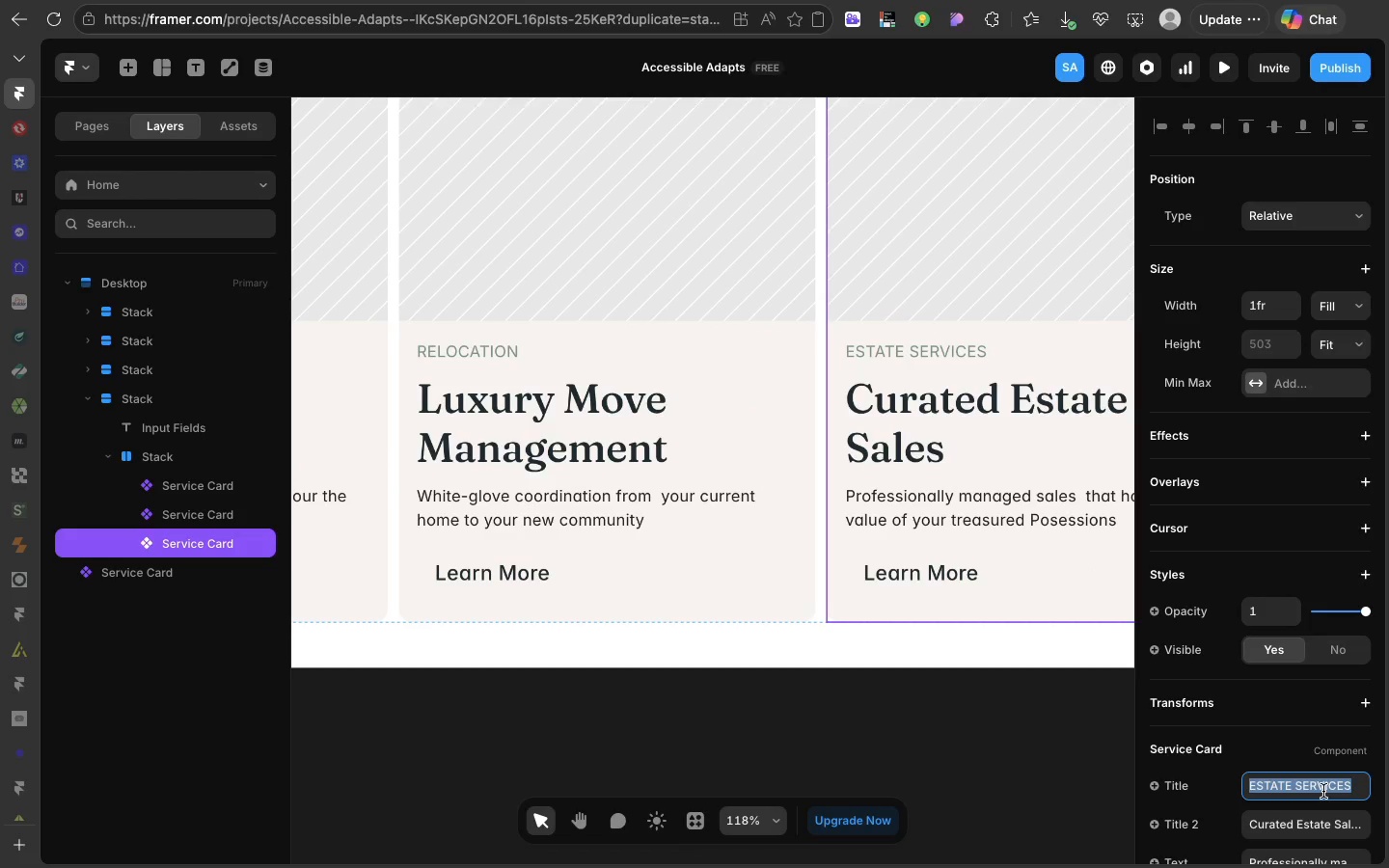 
triple_click([1323, 791])
 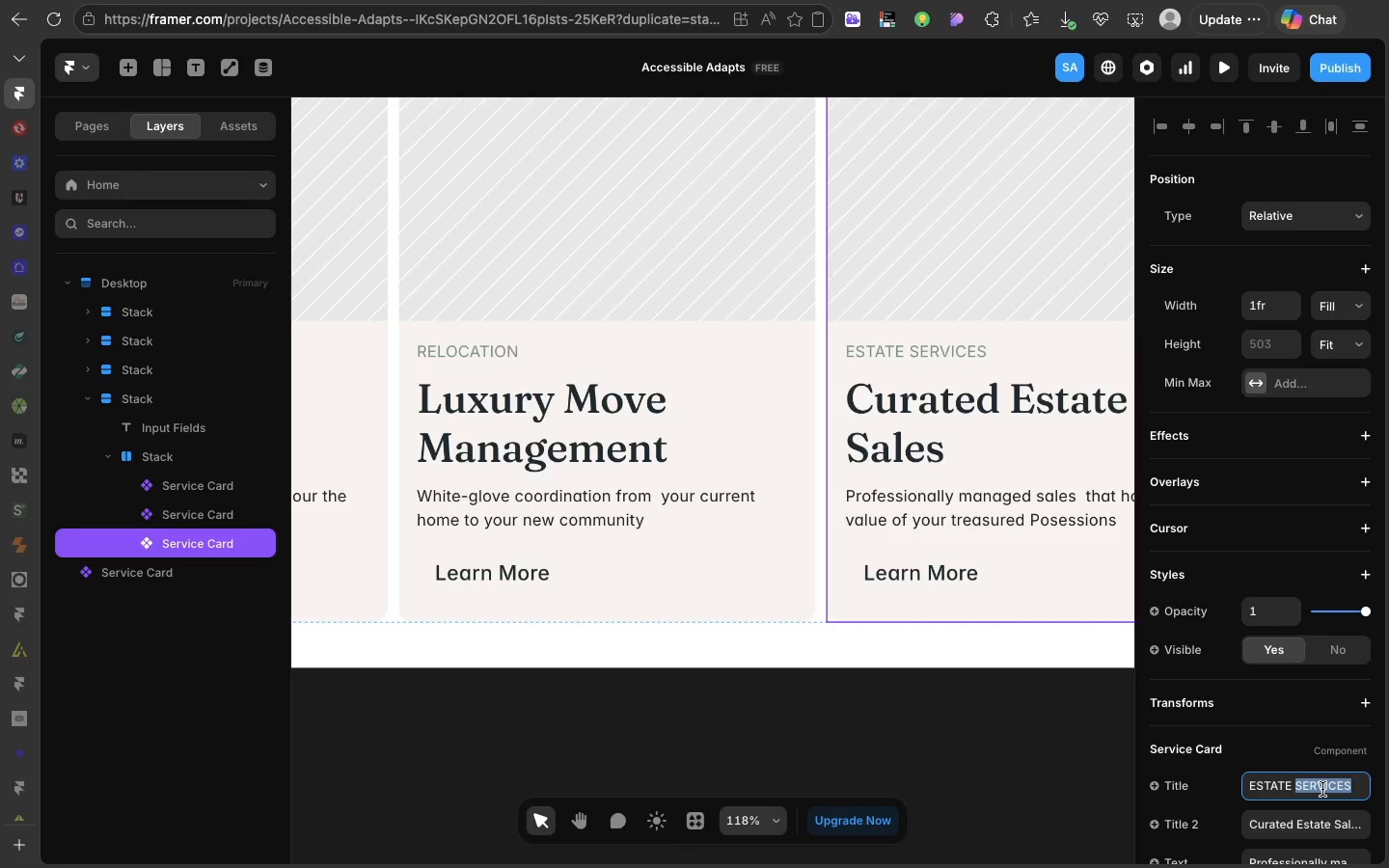 
double_click([1322, 789])
 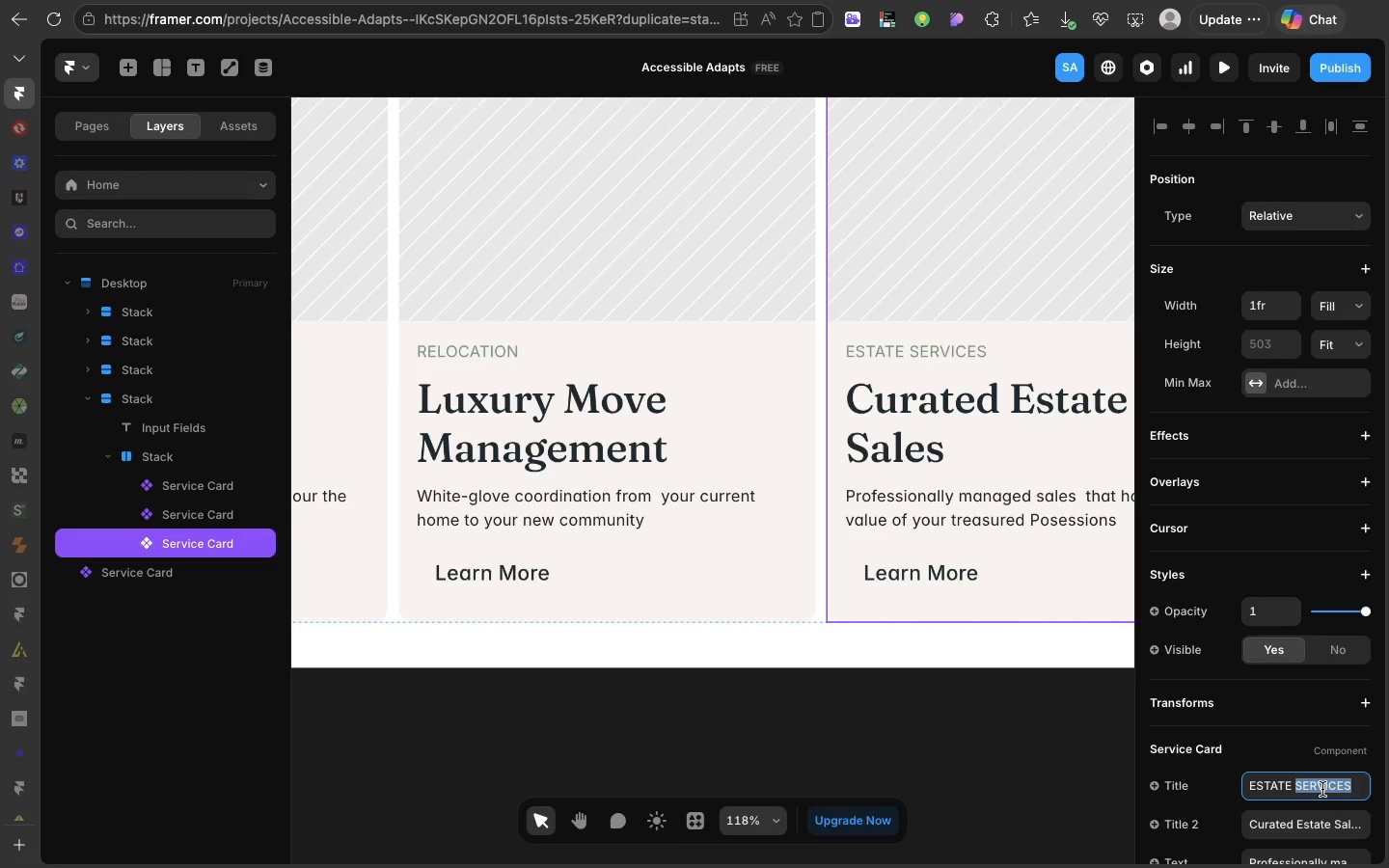 
type(Sa)
key(Backspace)
type(ALES)
 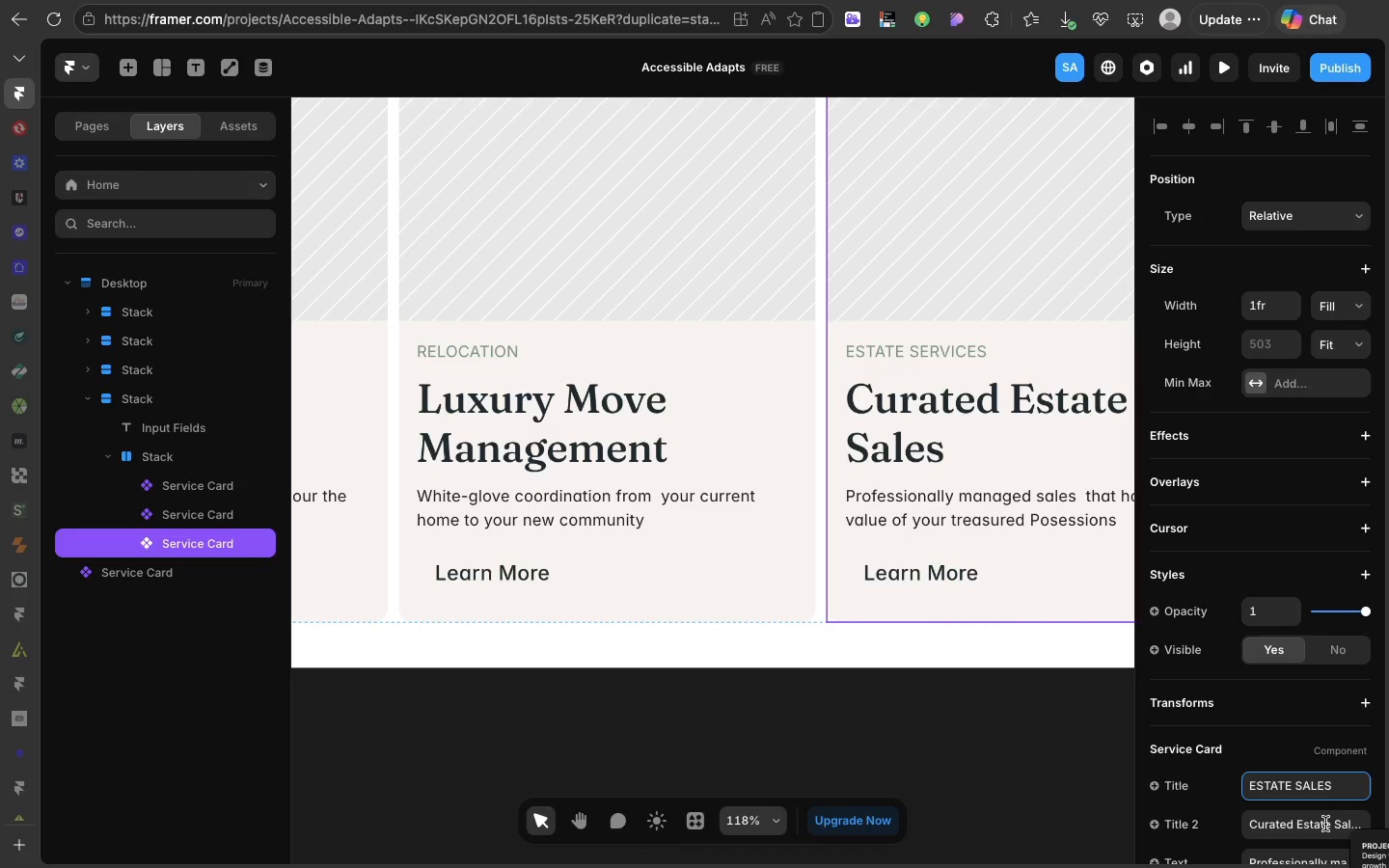 
wait(8.41)
 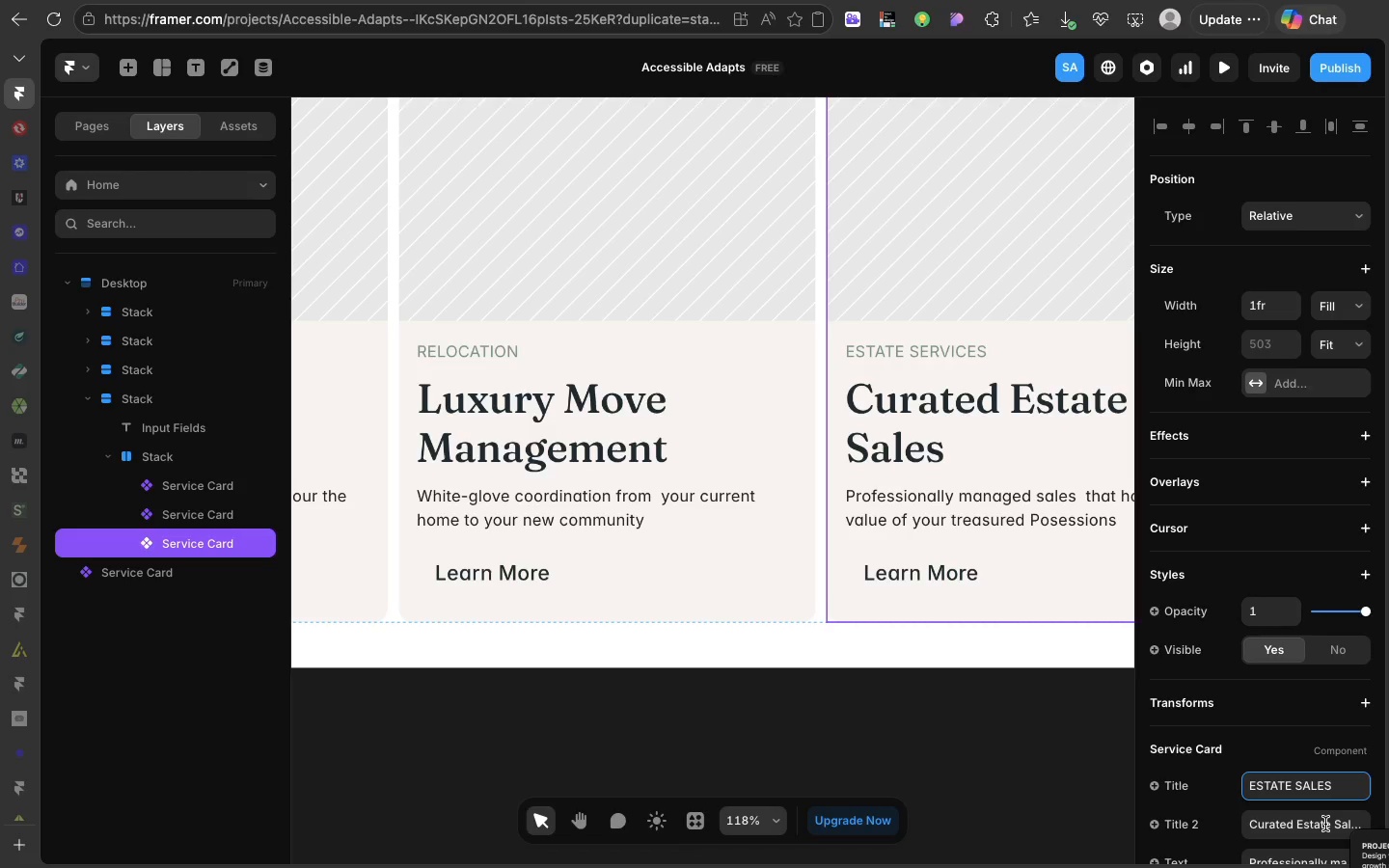 
double_click([1314, 791])
 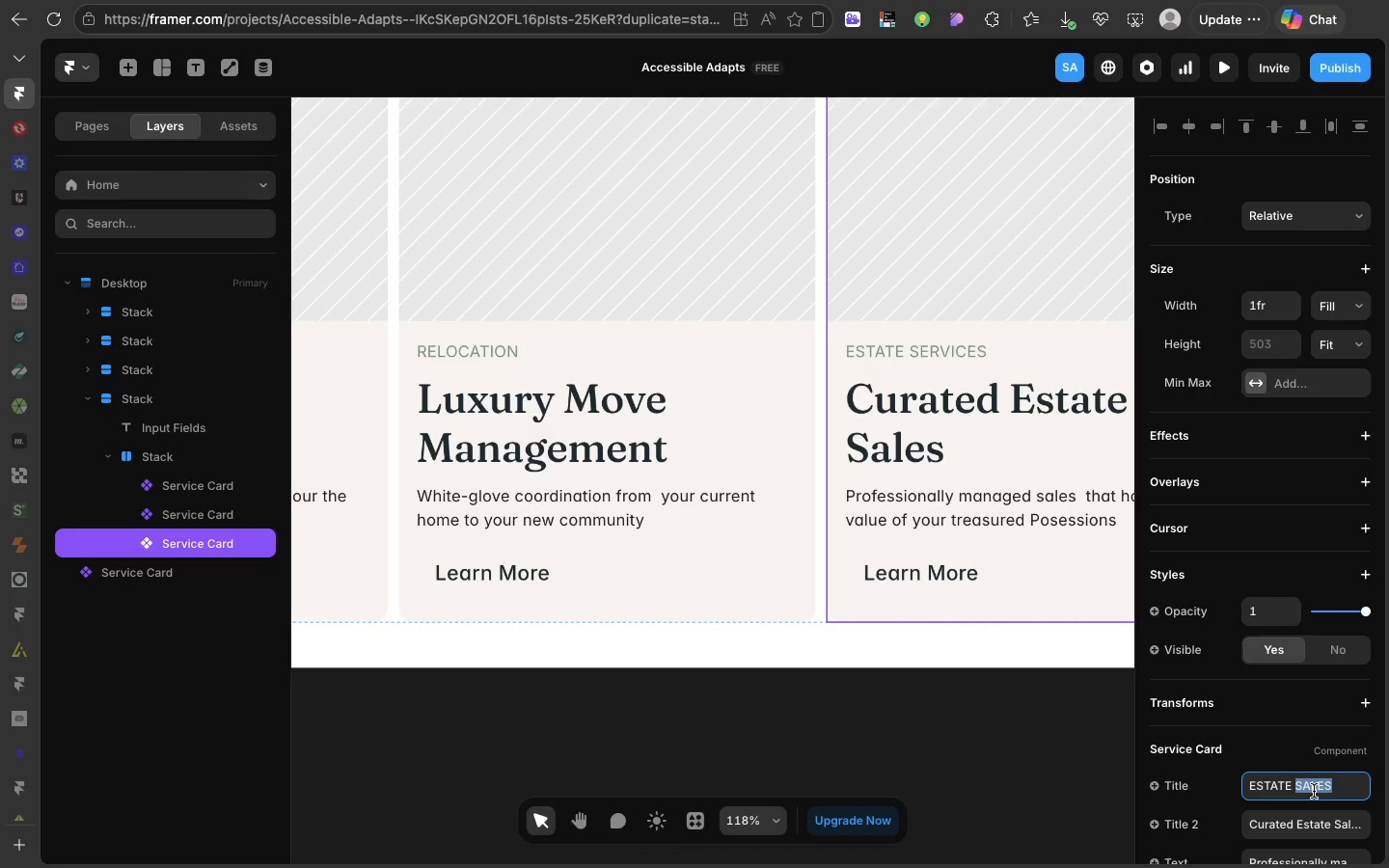 
type(SERVICES)
 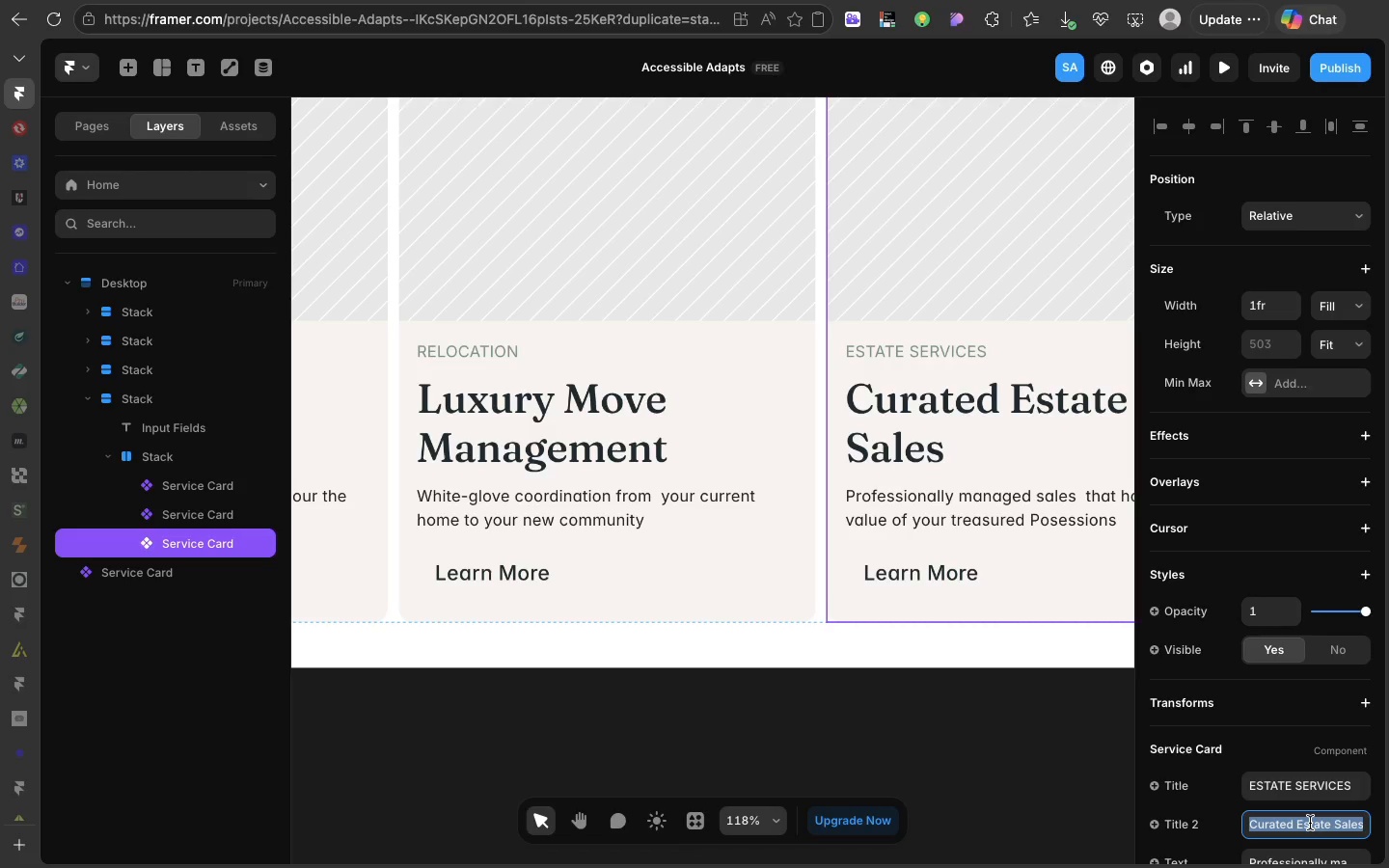 
double_click([1310, 823])
 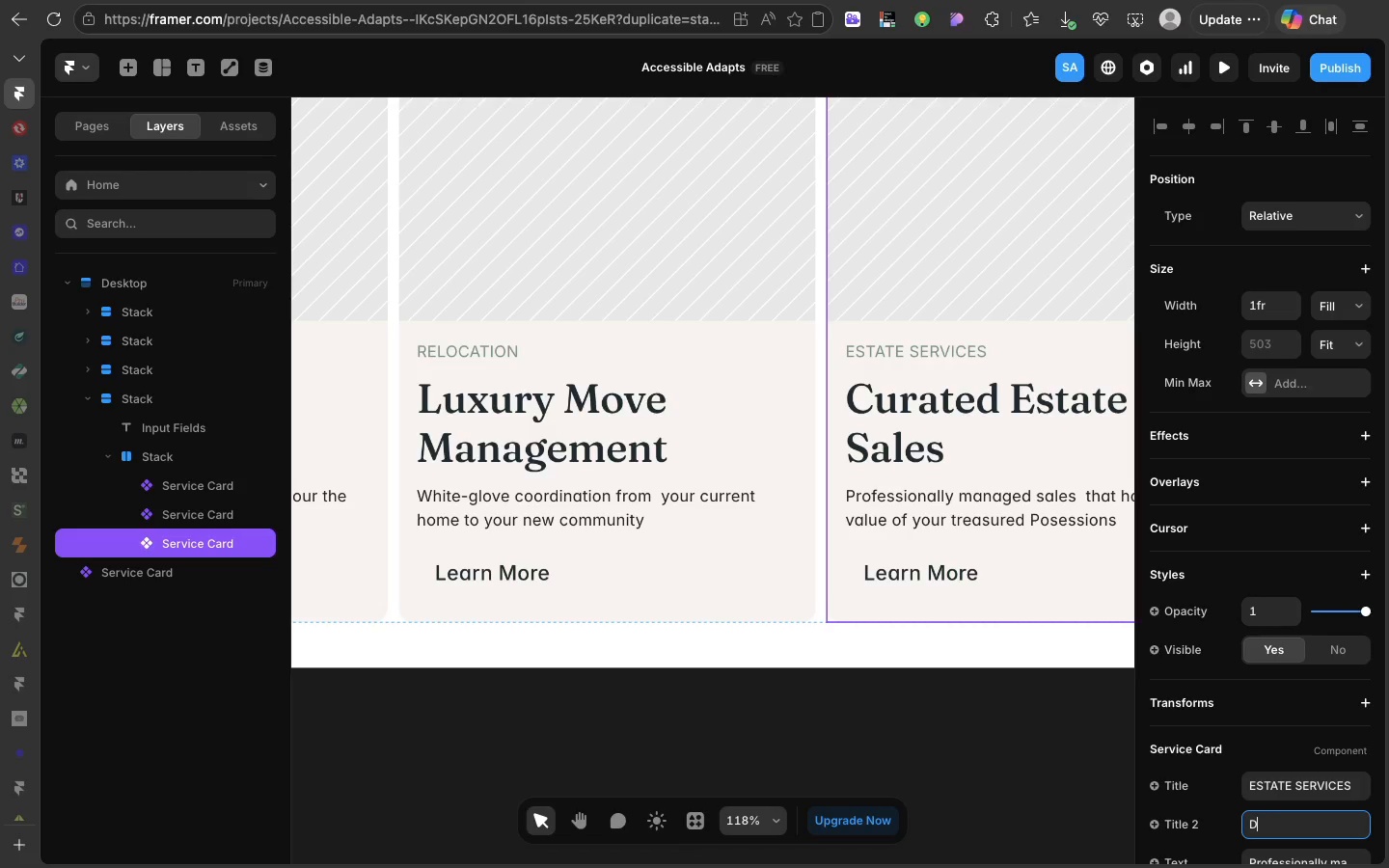 
type(Downsizing *)
key(Backspace)
 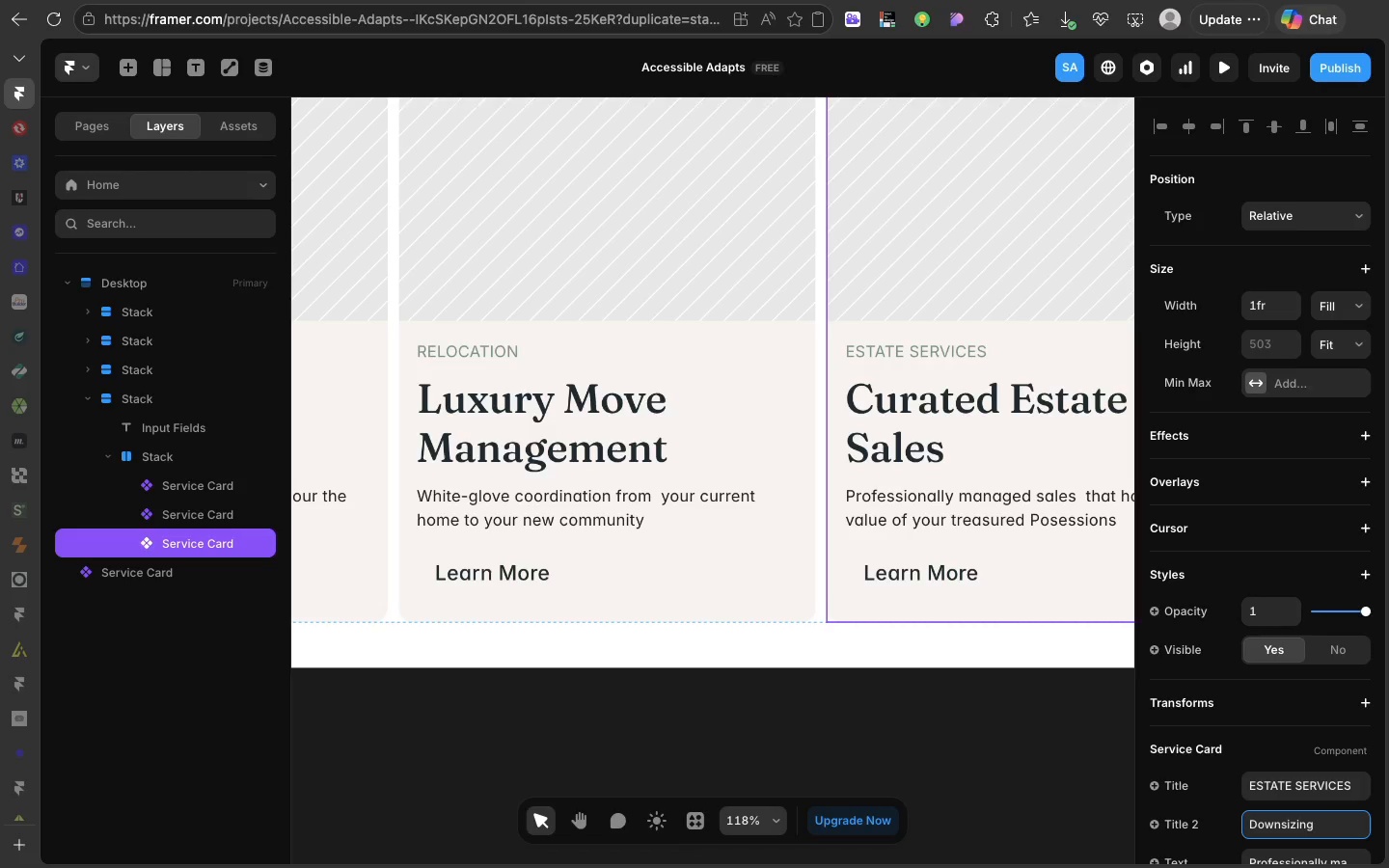 
hold_key(key=ShiftLeft, duration=1.3)
 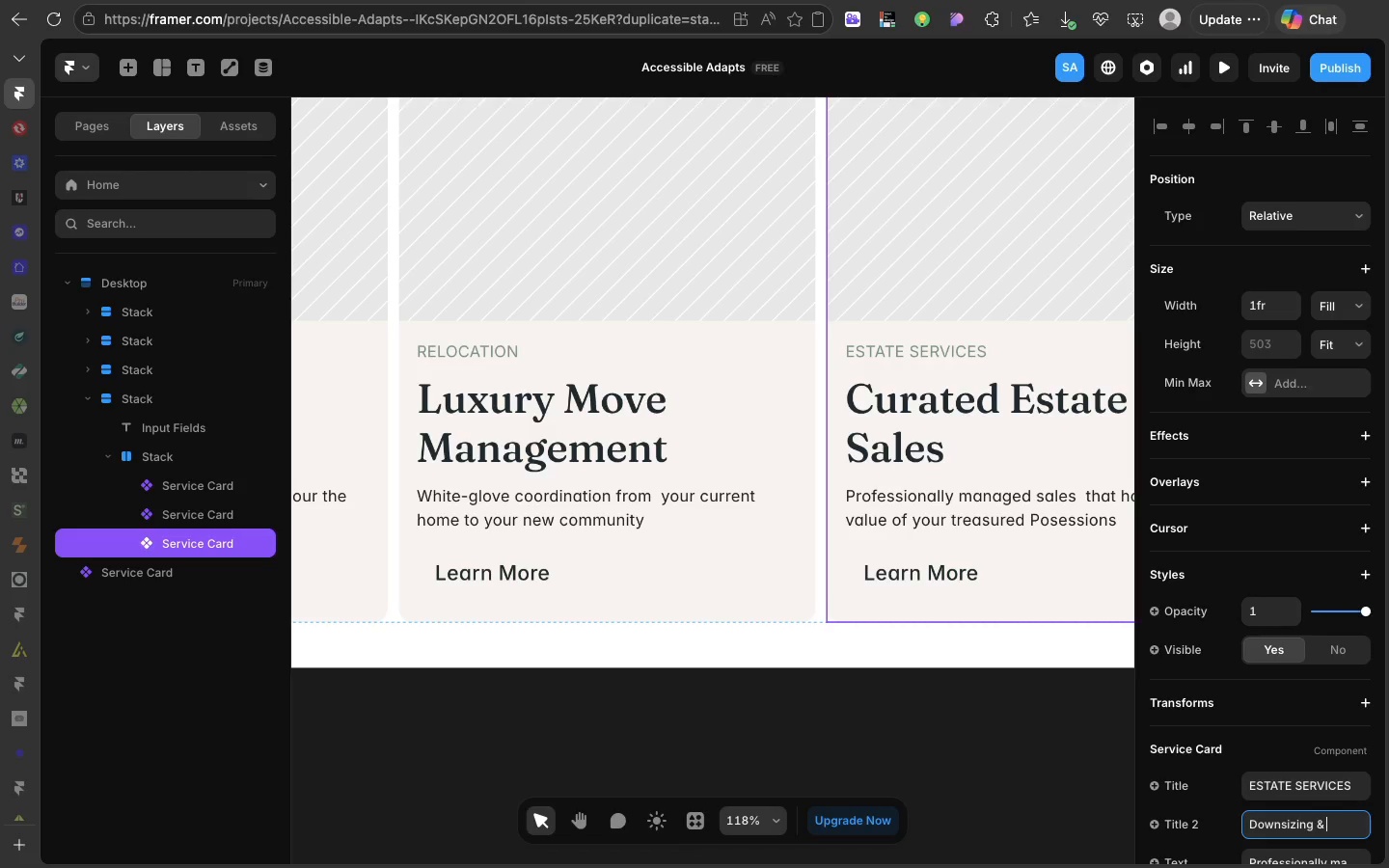 
hold_key(key=7, duration=0.31)
 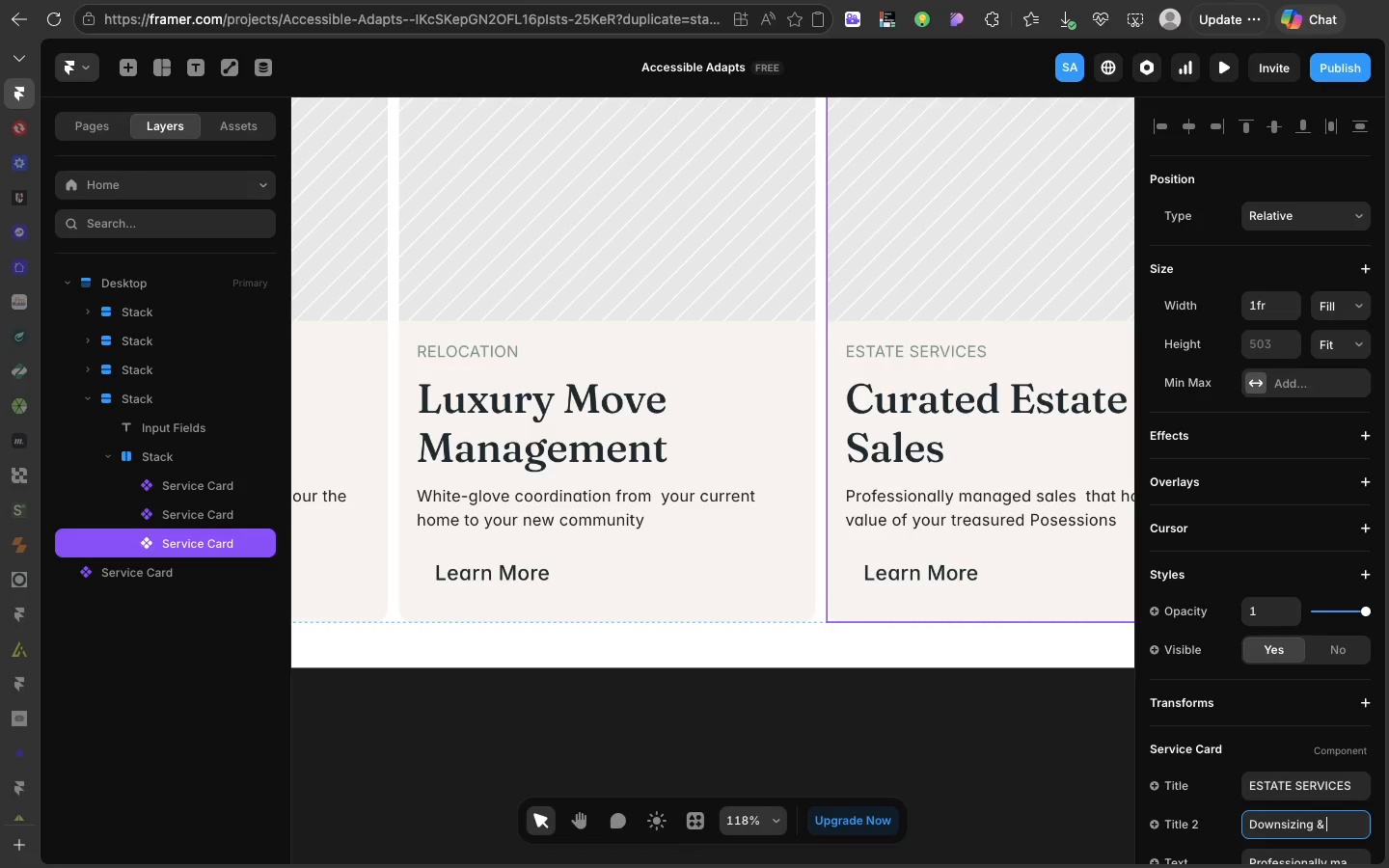 
type( Decluttering)
 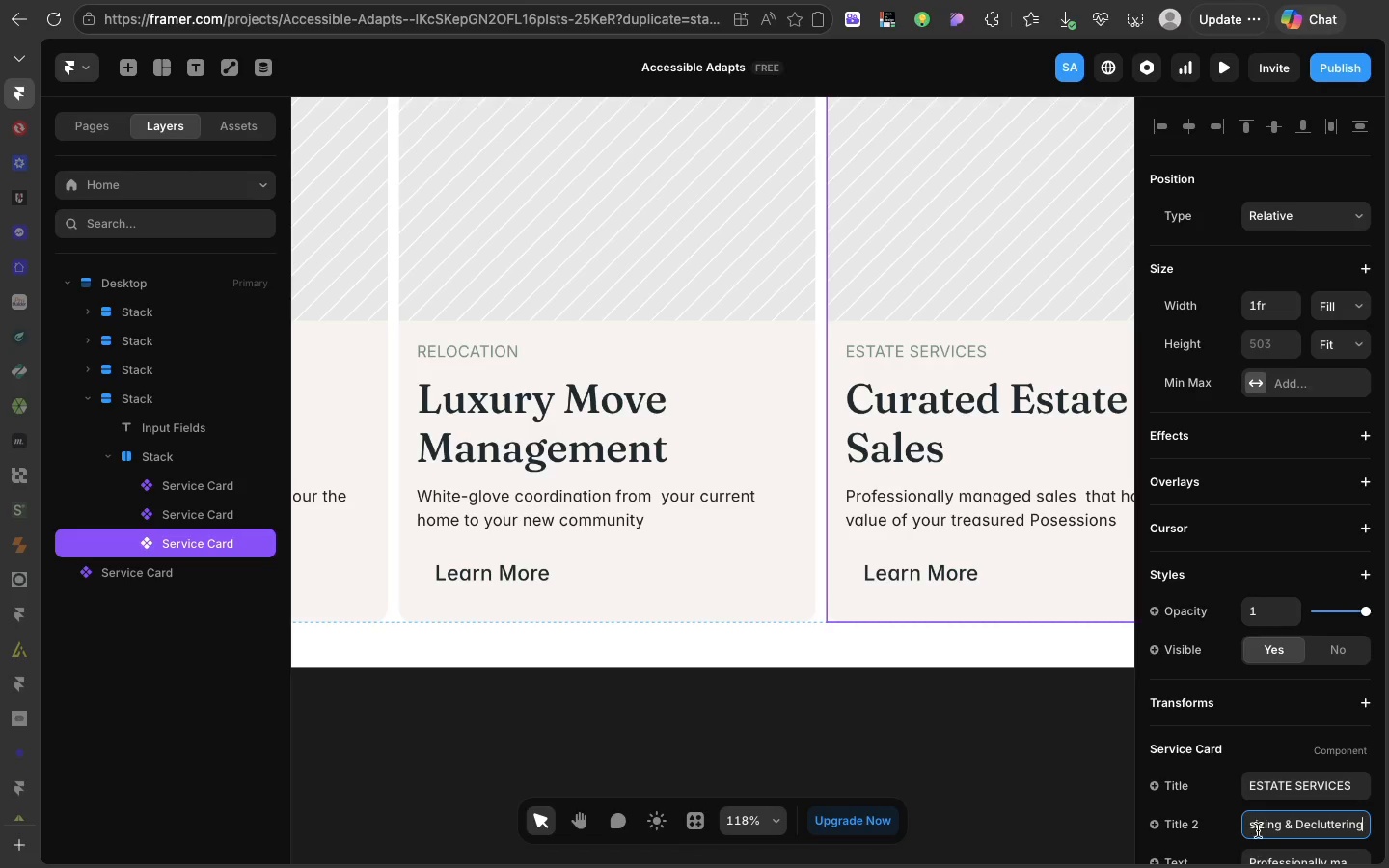 
scroll: coordinate [1264, 827], scroll_direction: down, amount: 11.0
 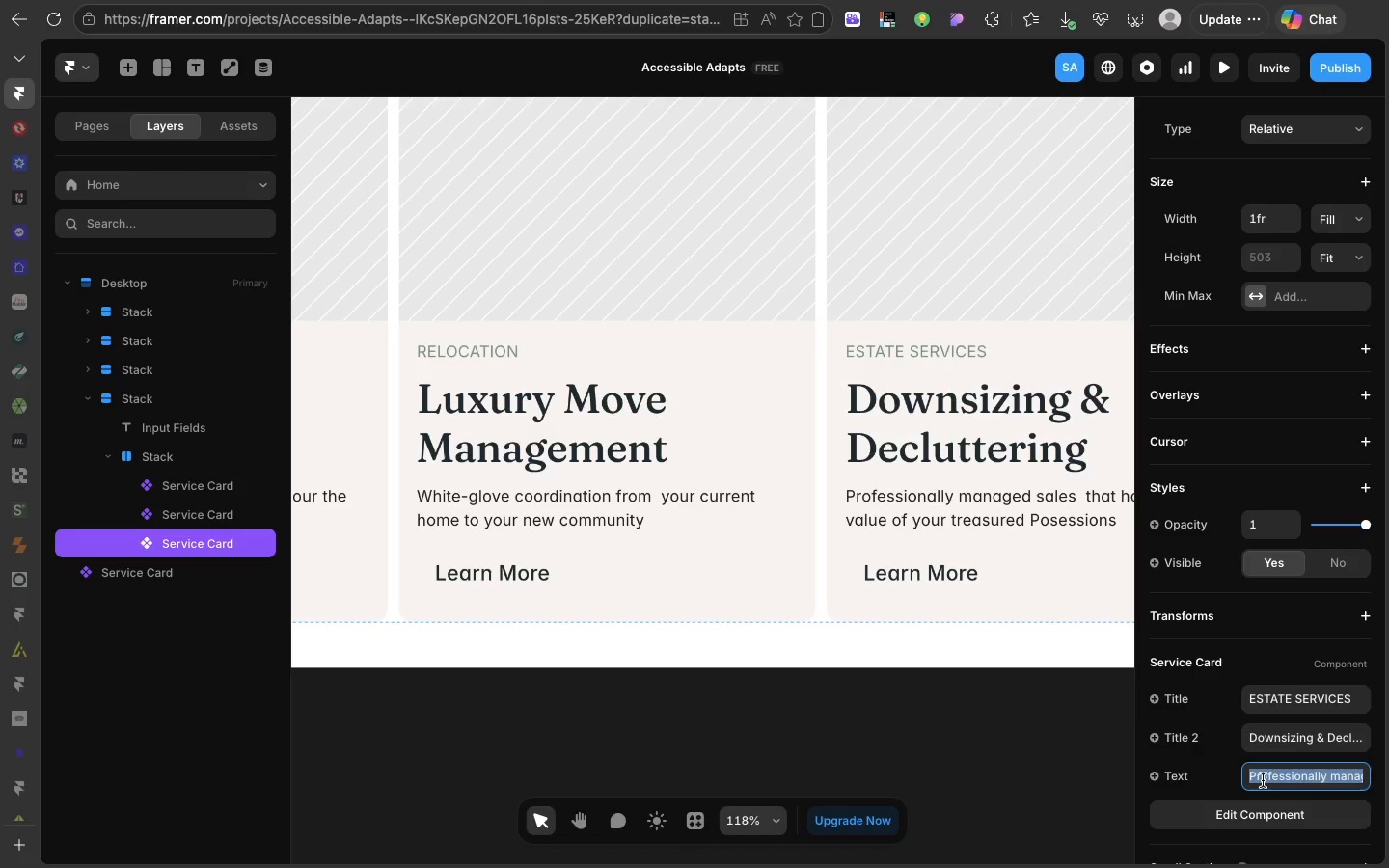 
double_click([1263, 780])
 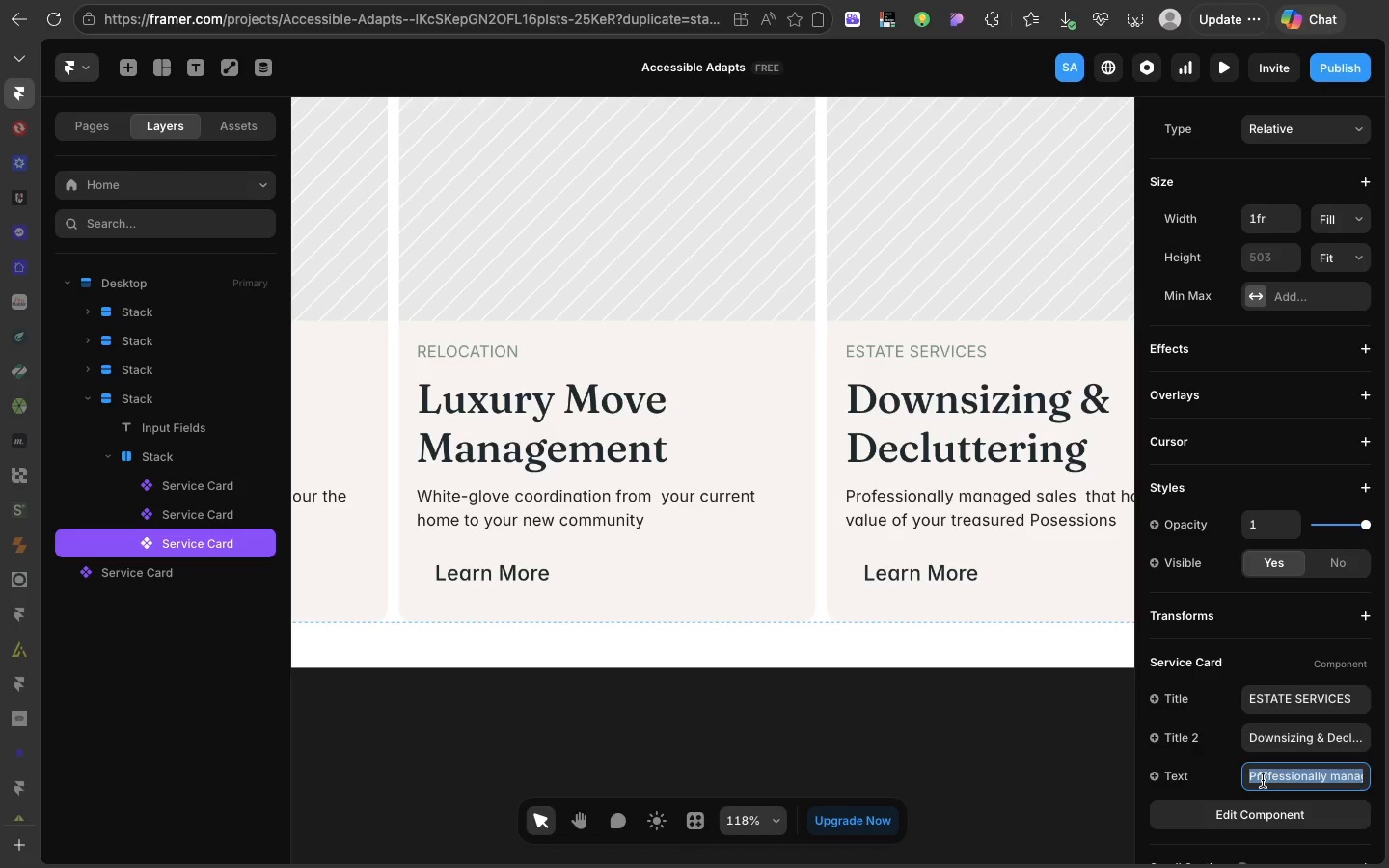 
type(Compassip)
key(Backspace)
type(onate )
key(Backspace)
type(, organized sorting of a lifetime of belongins)
 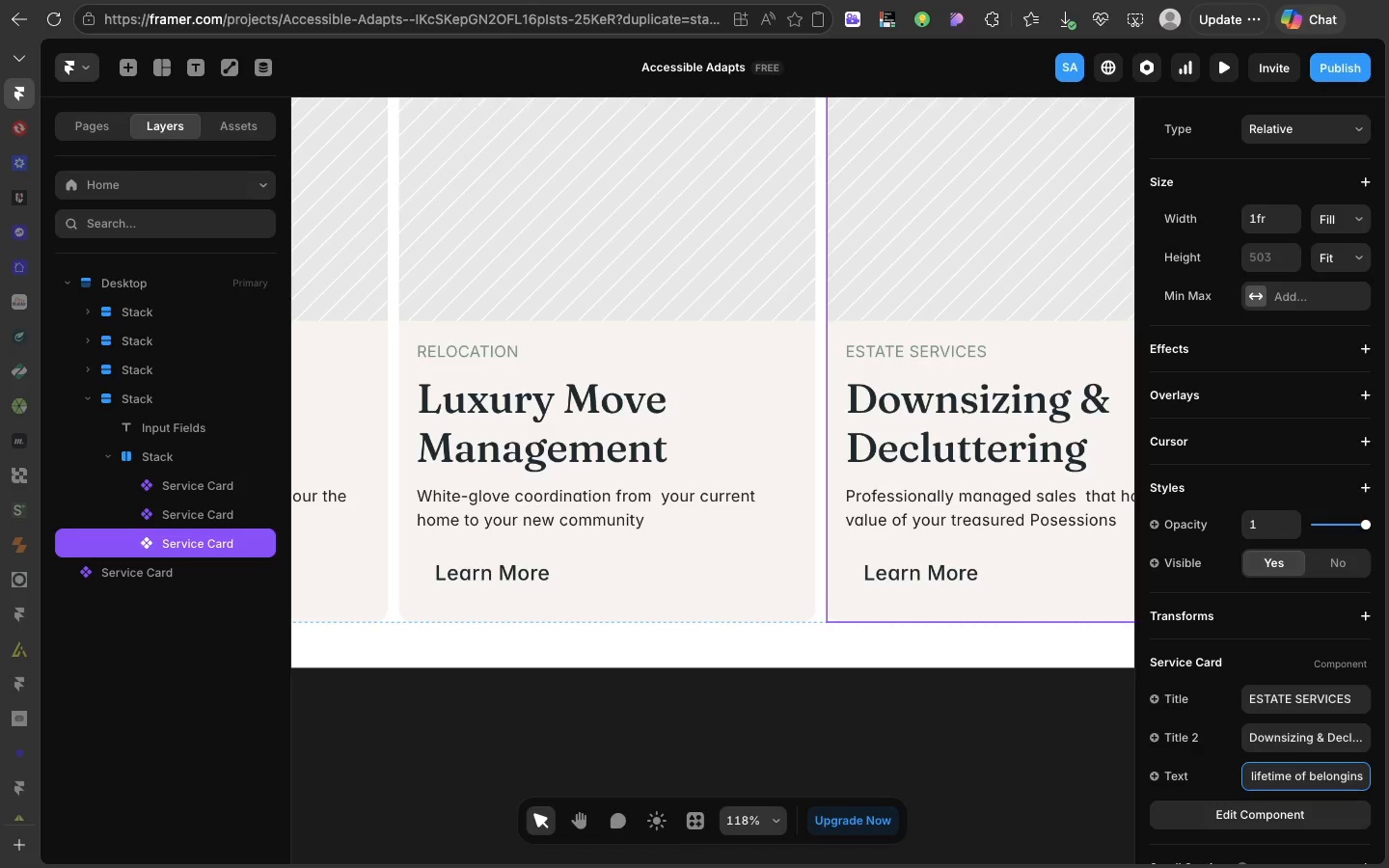 
type(- with fi)
key(Backspace)
type(ull discretion)
 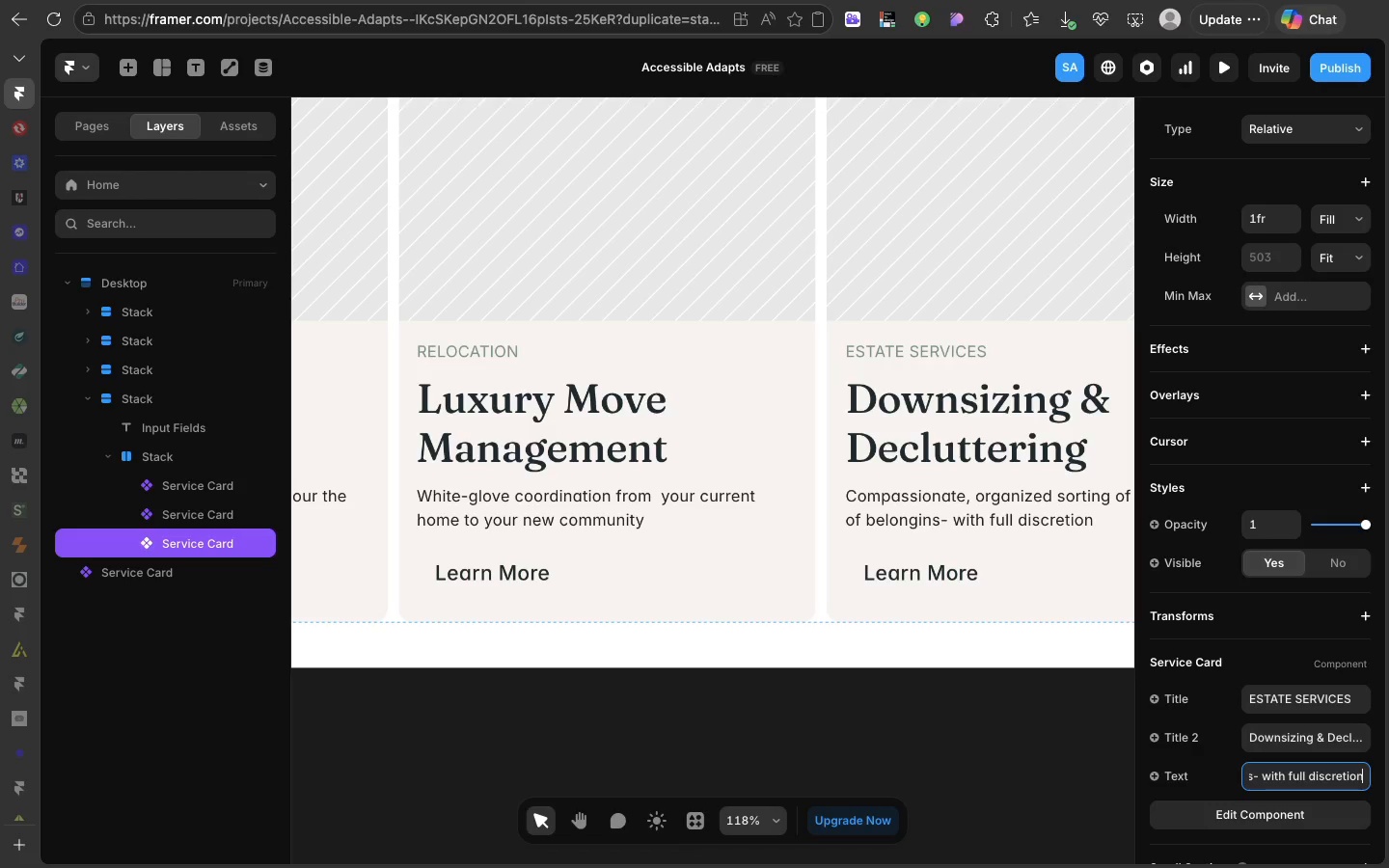 
key(Enter)
 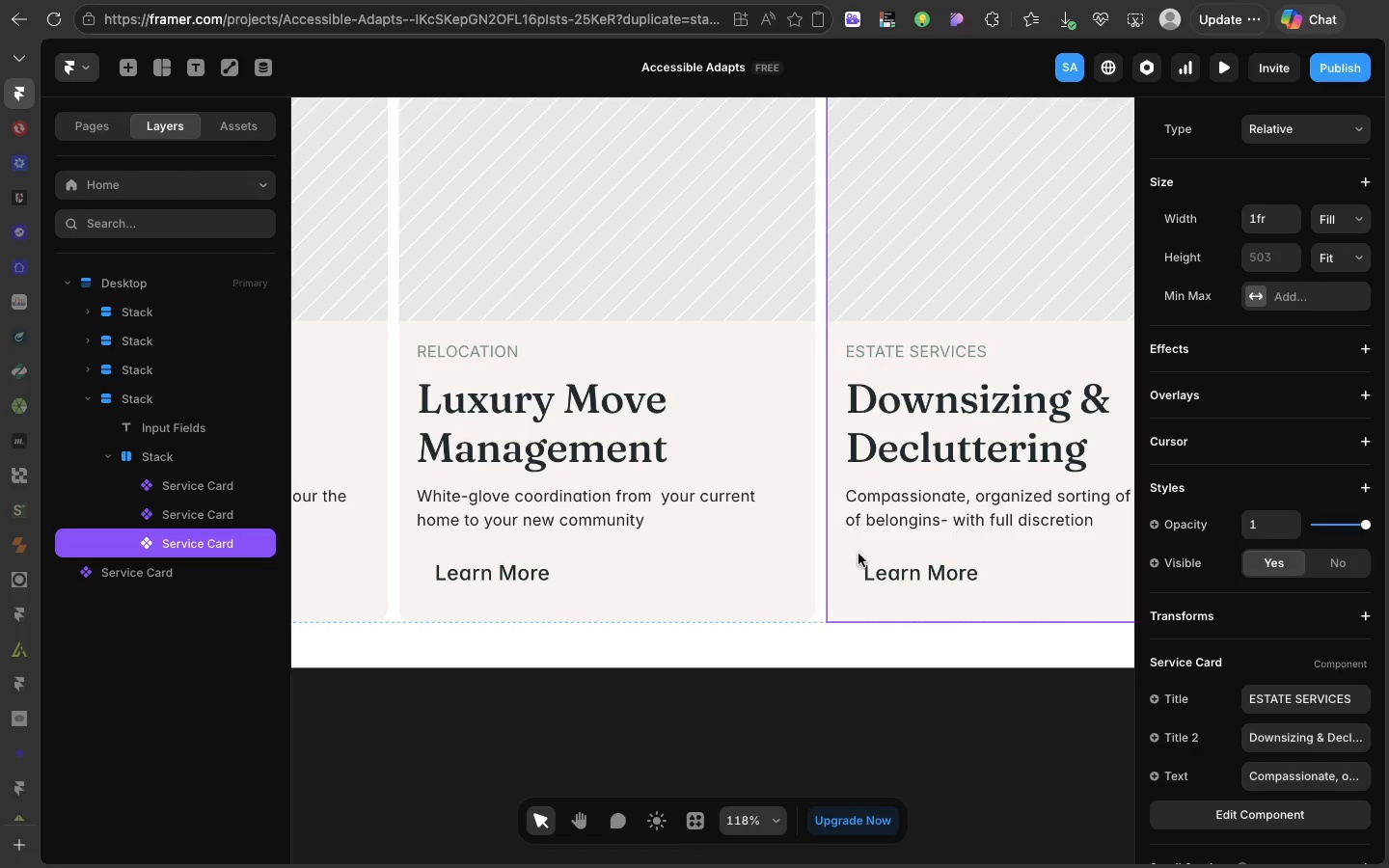 
left_click([858, 554])
 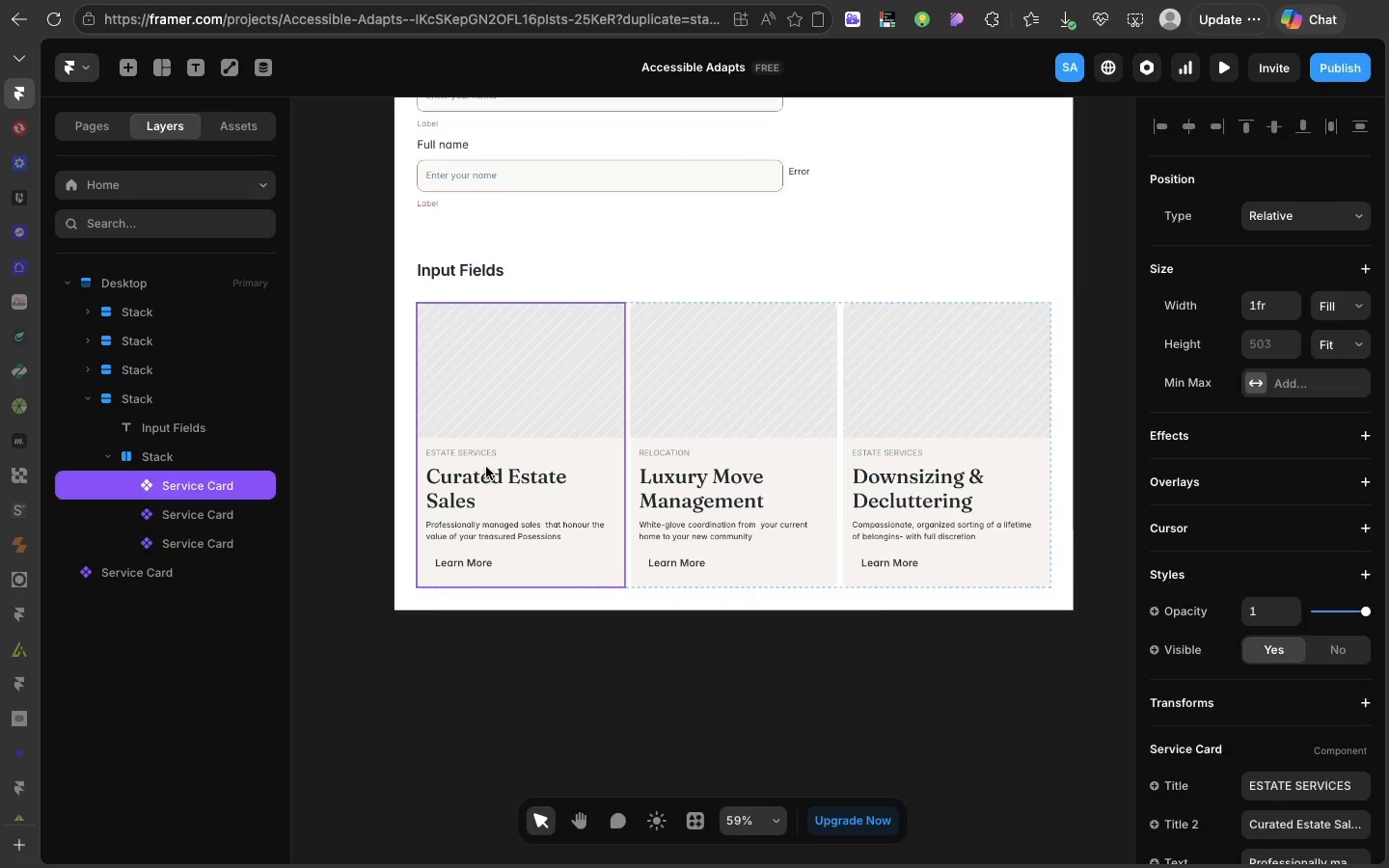 
left_click([486, 467])
 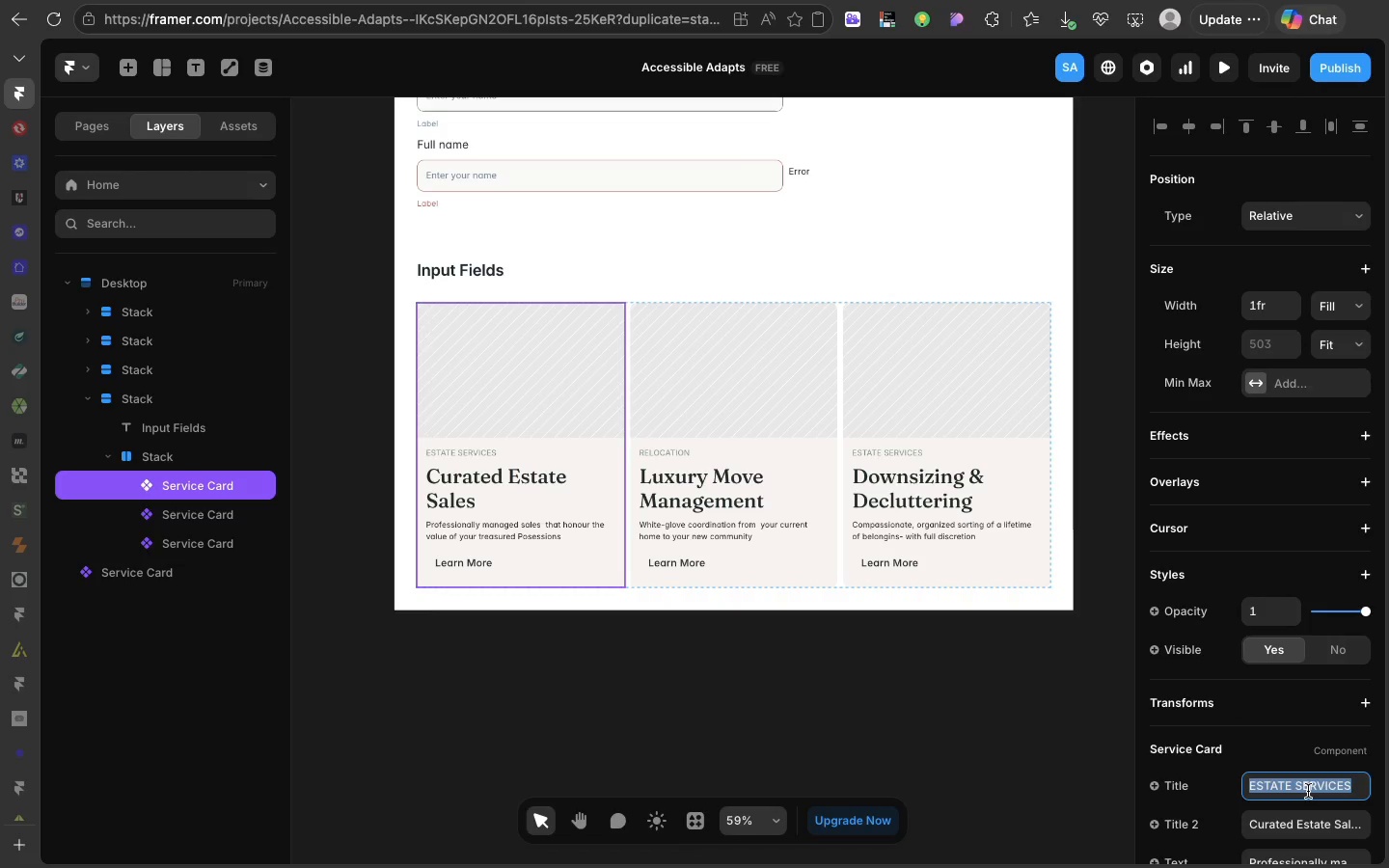 
left_click([1308, 791])
 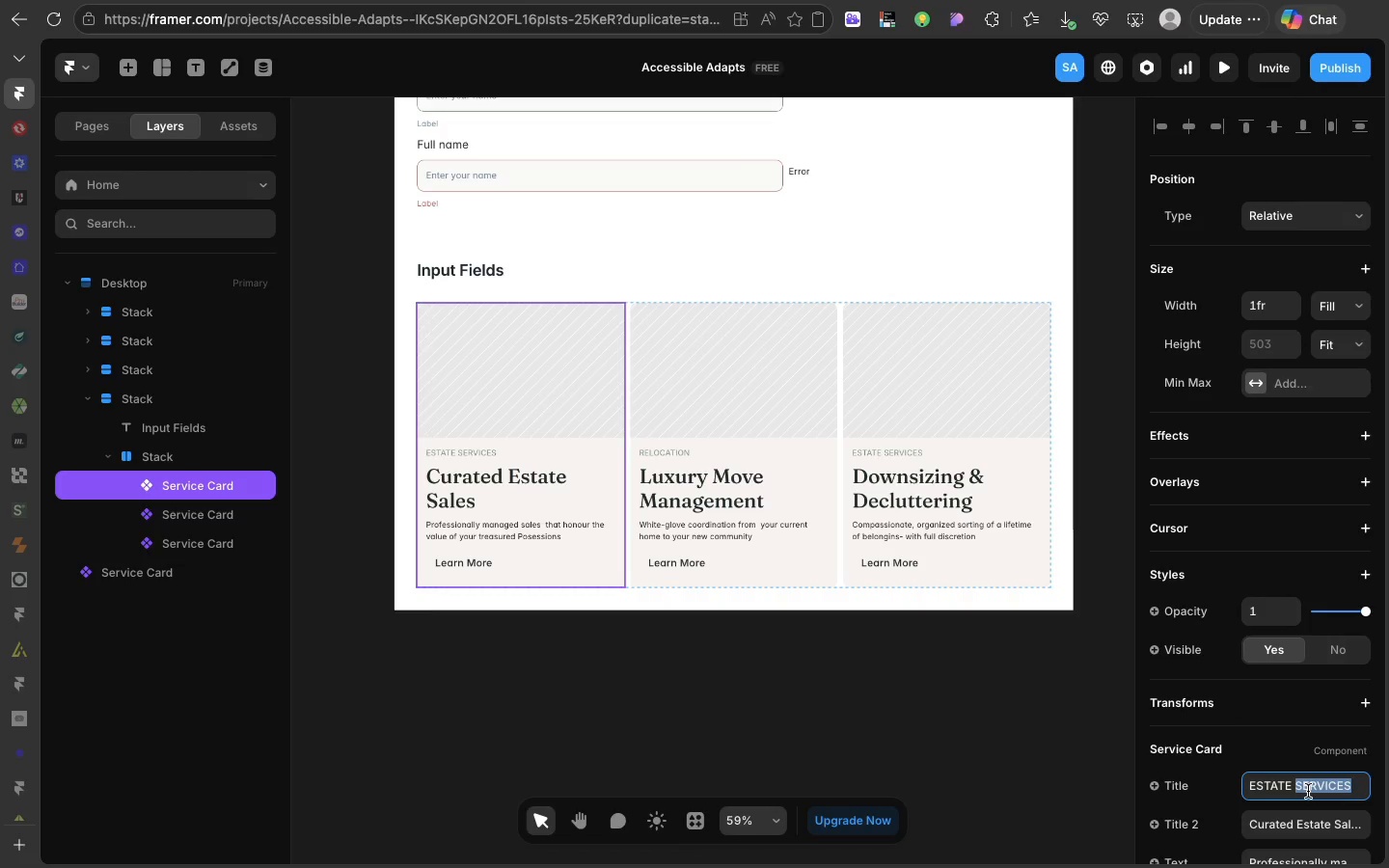 
double_click([1308, 791])
 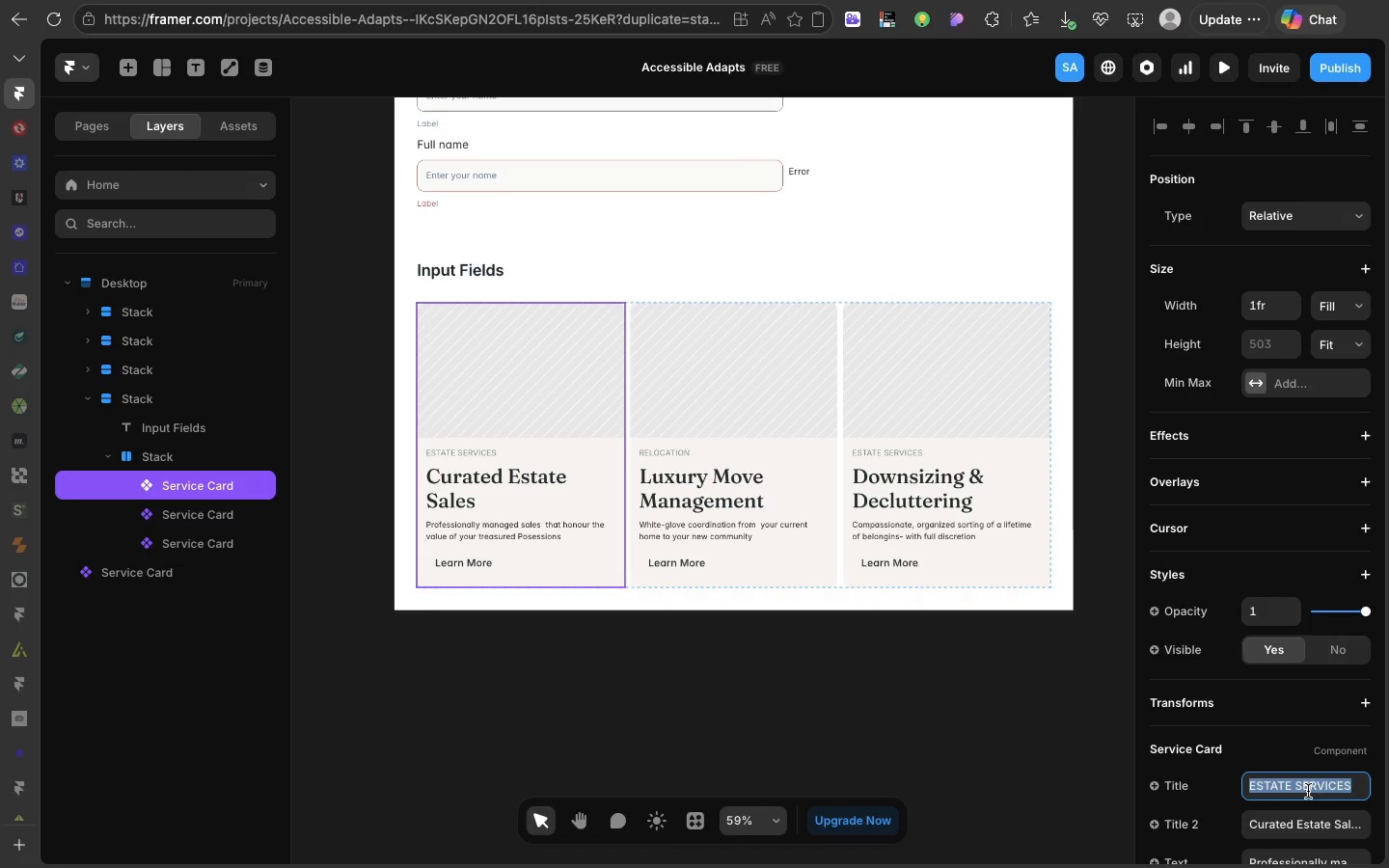 
triple_click([1308, 791])
 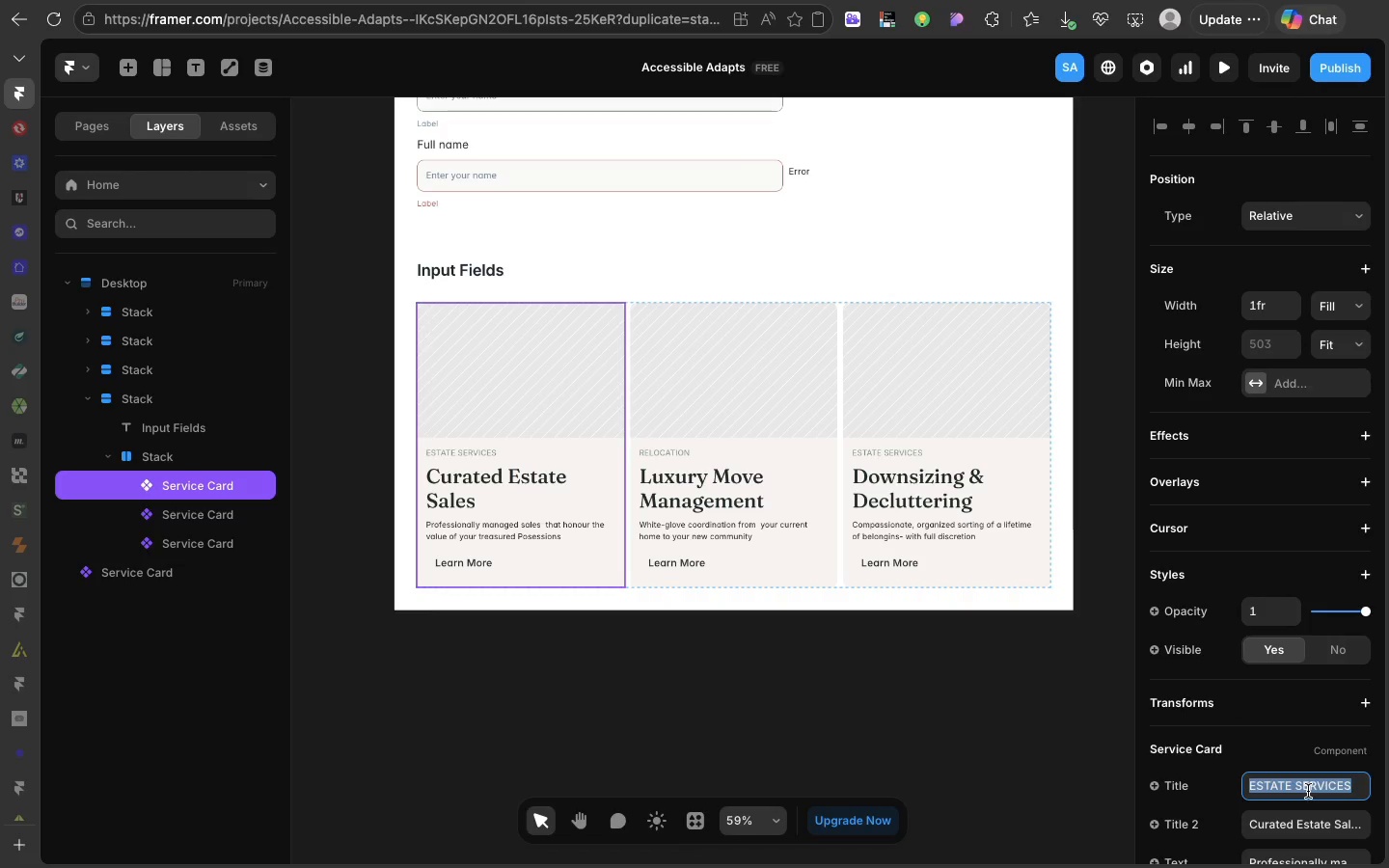 
triple_click([1308, 791])
 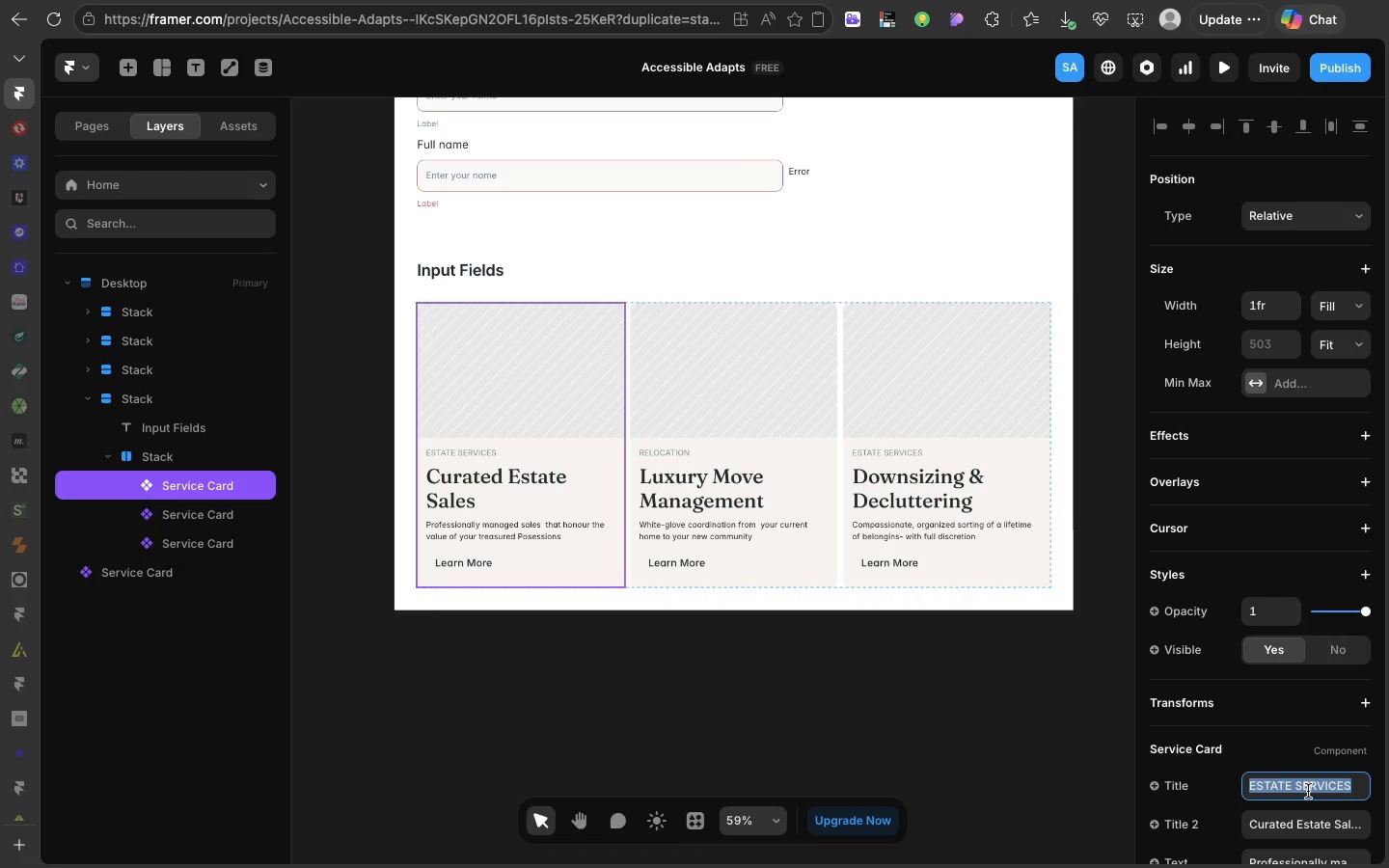 
triple_click([1308, 791])
 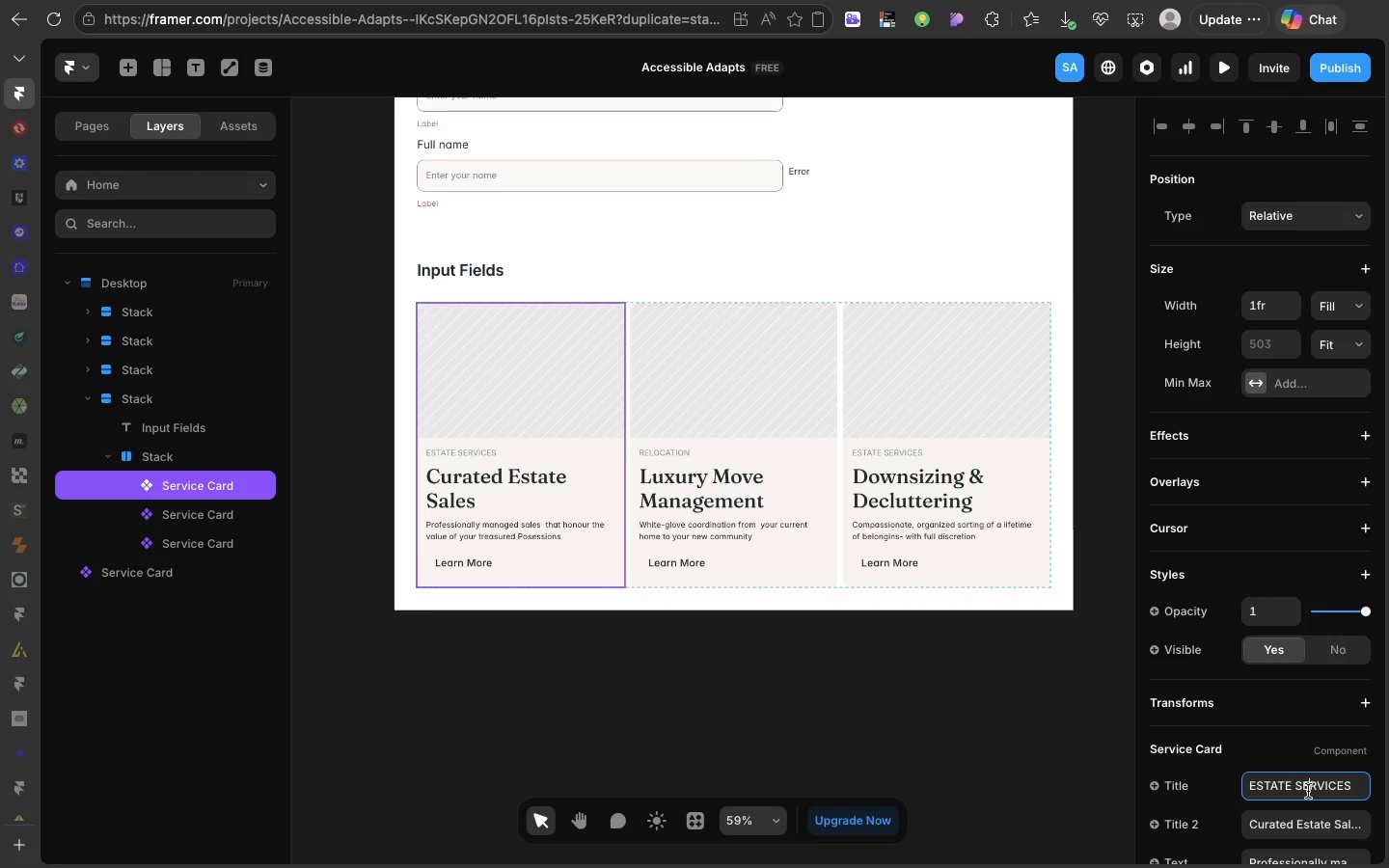 
left_click([1308, 791])
 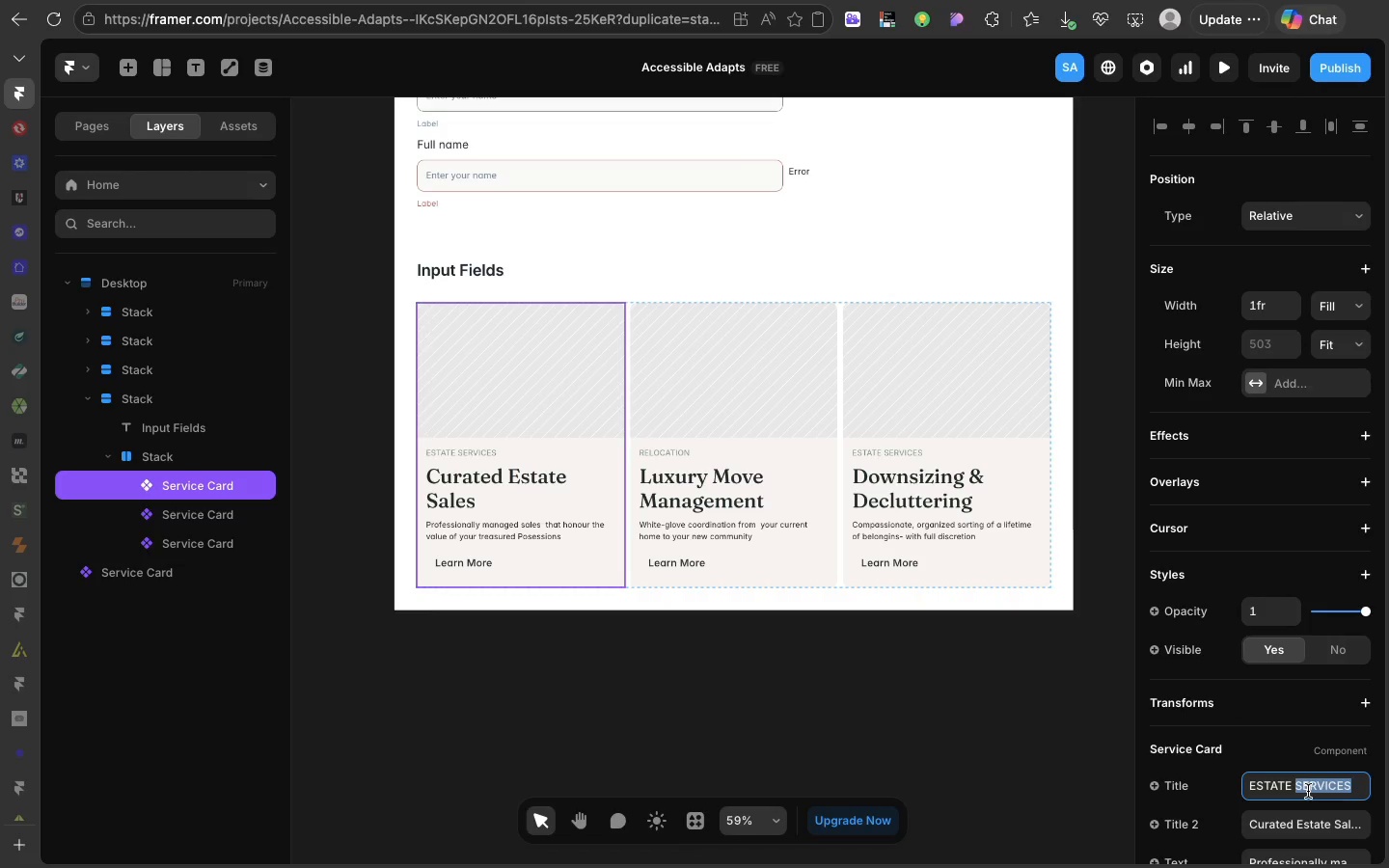 
double_click([1308, 791])
 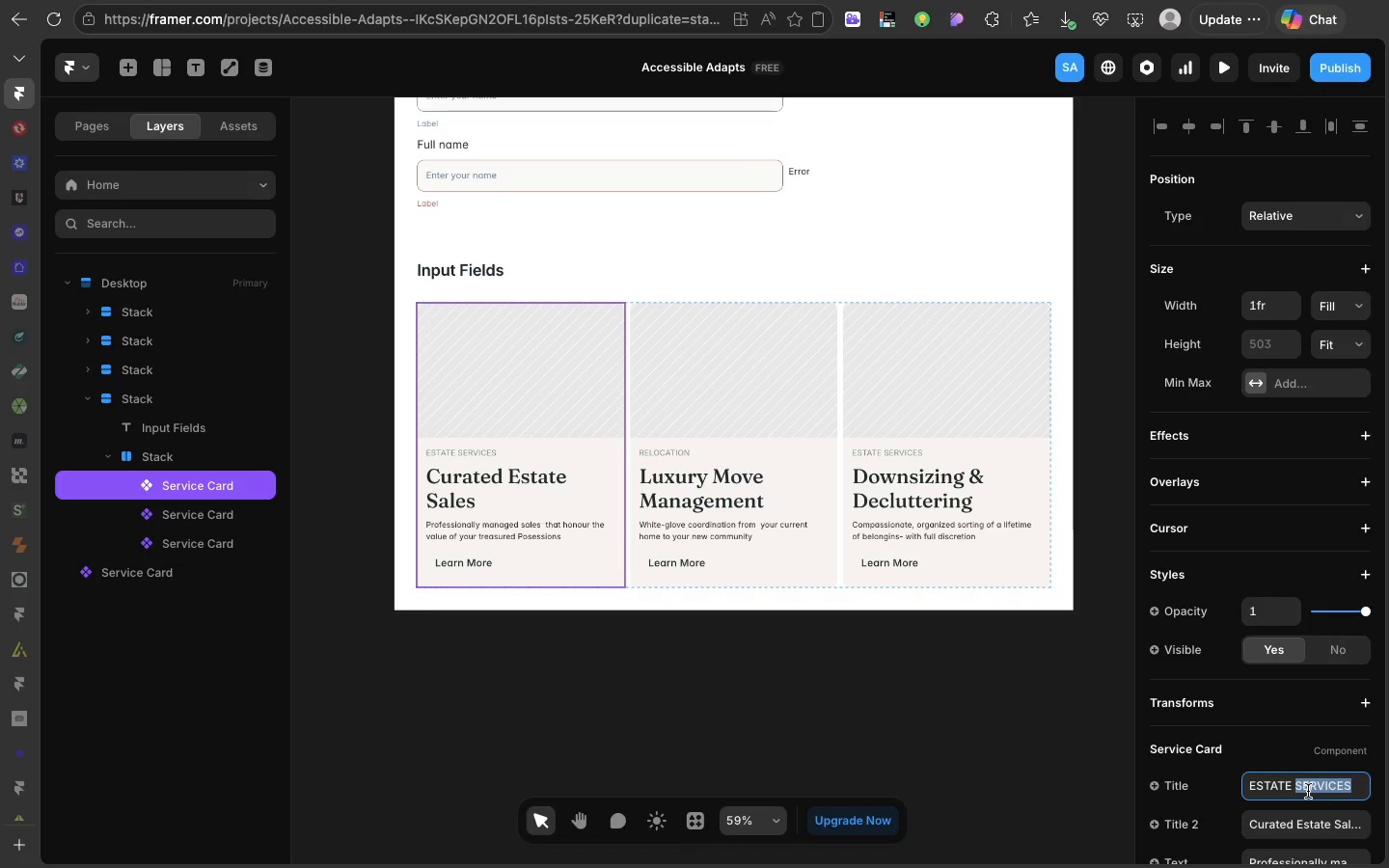 
type(Sales)
 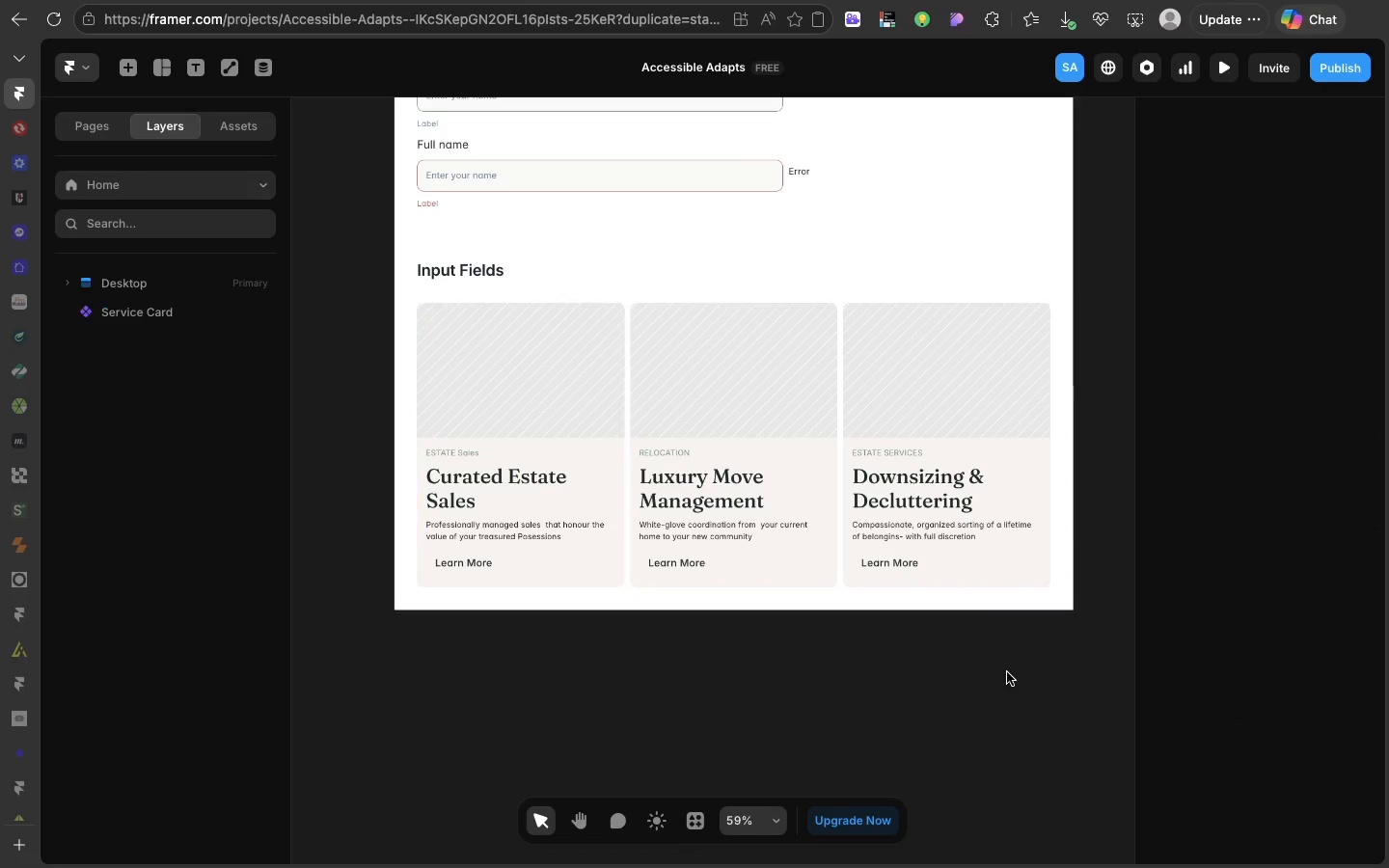 
left_click([1007, 672])
 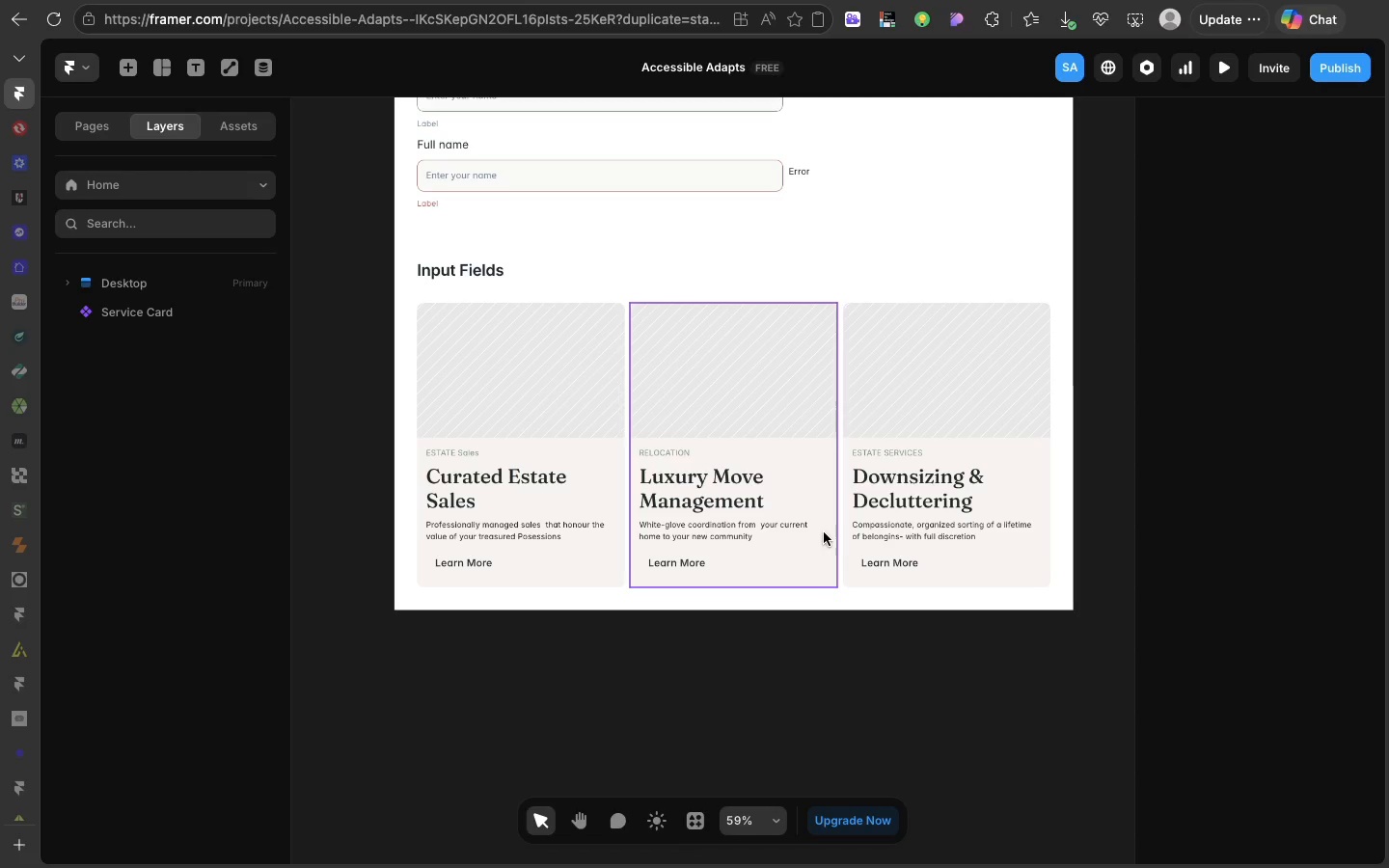 
scroll: coordinate [824, 532], scroll_direction: up, amount: 23.0
 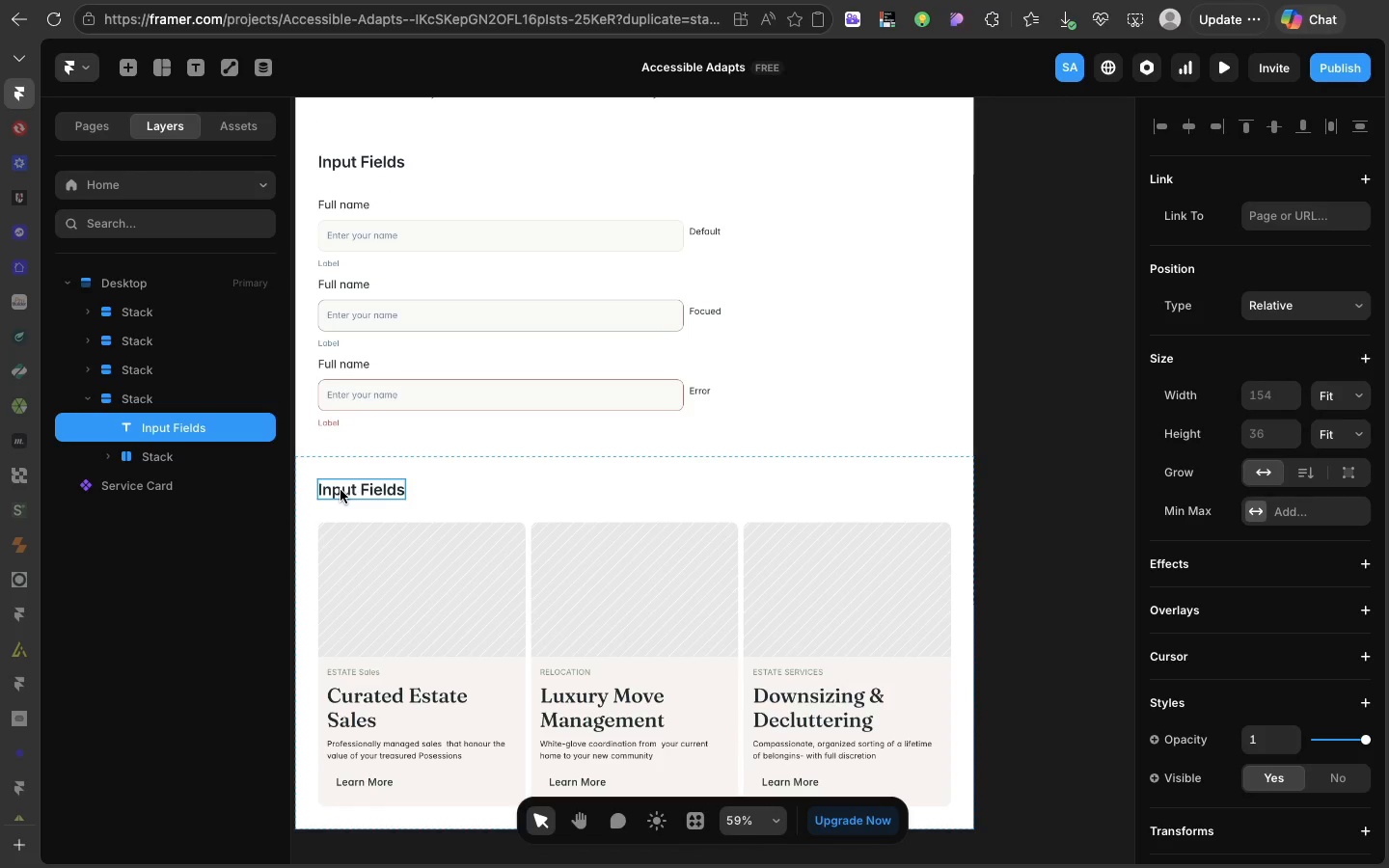 
double_click([340, 490])
 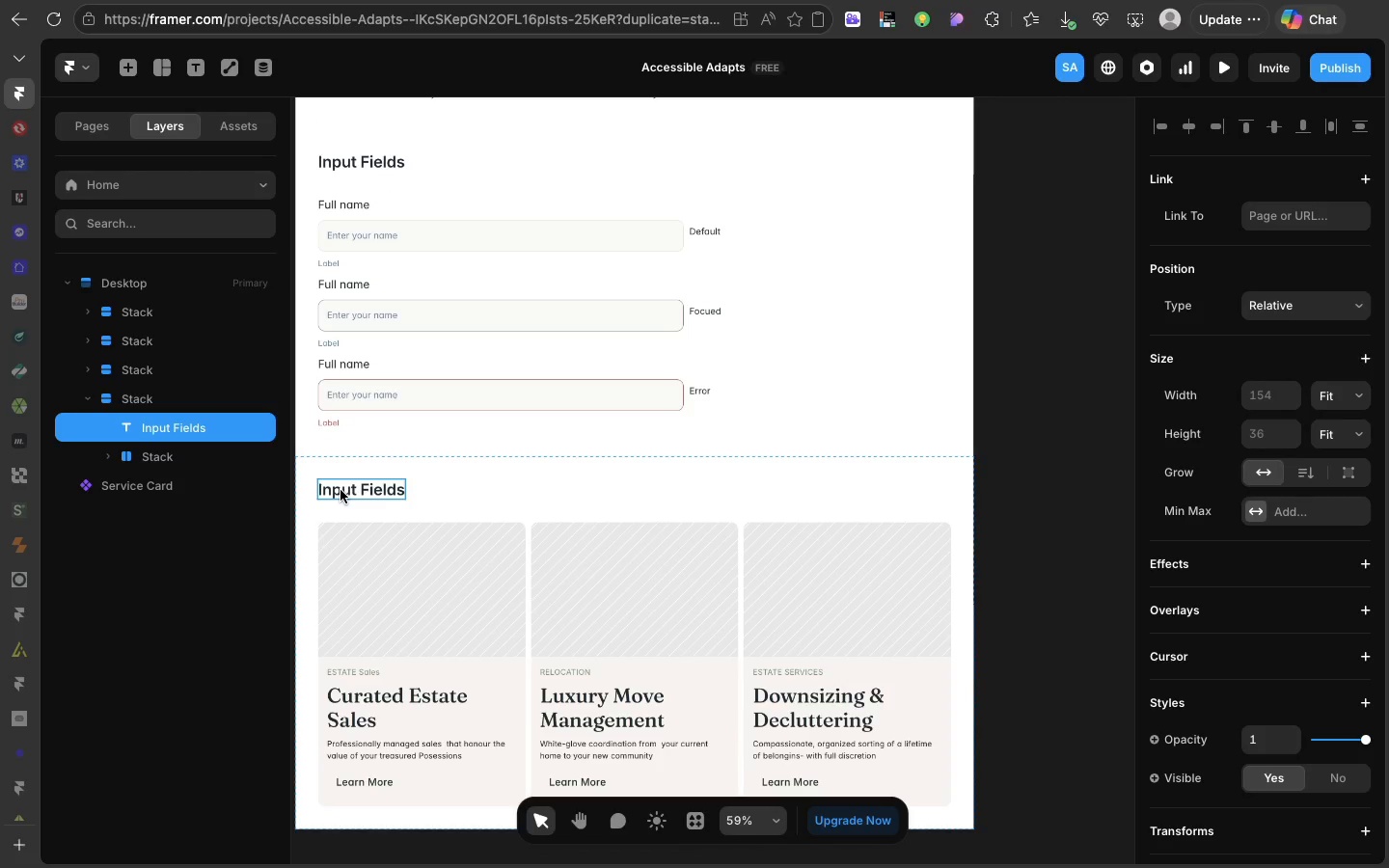 
triple_click([340, 490])
 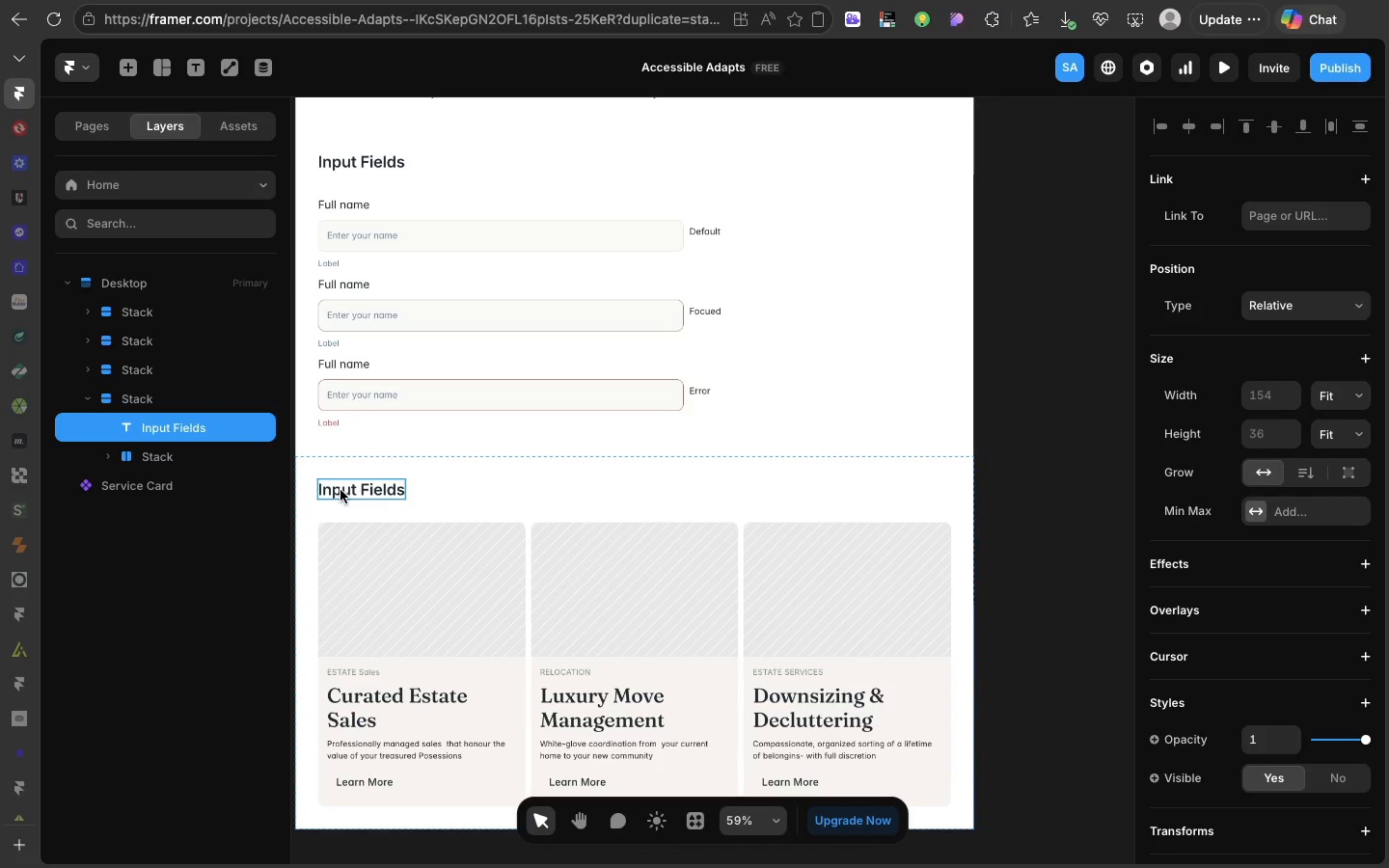 
triple_click([340, 490])
 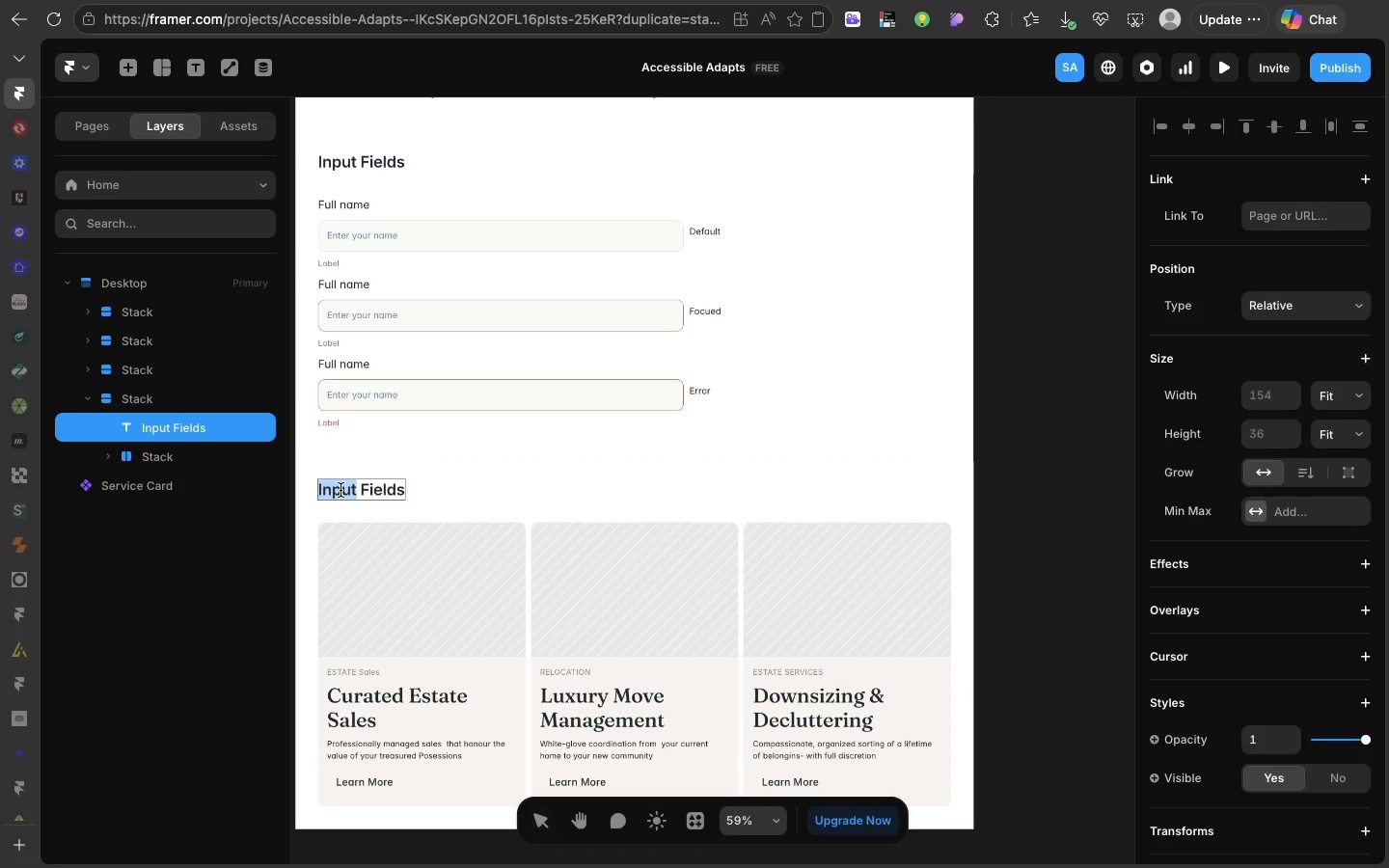 
double_click([340, 490])
 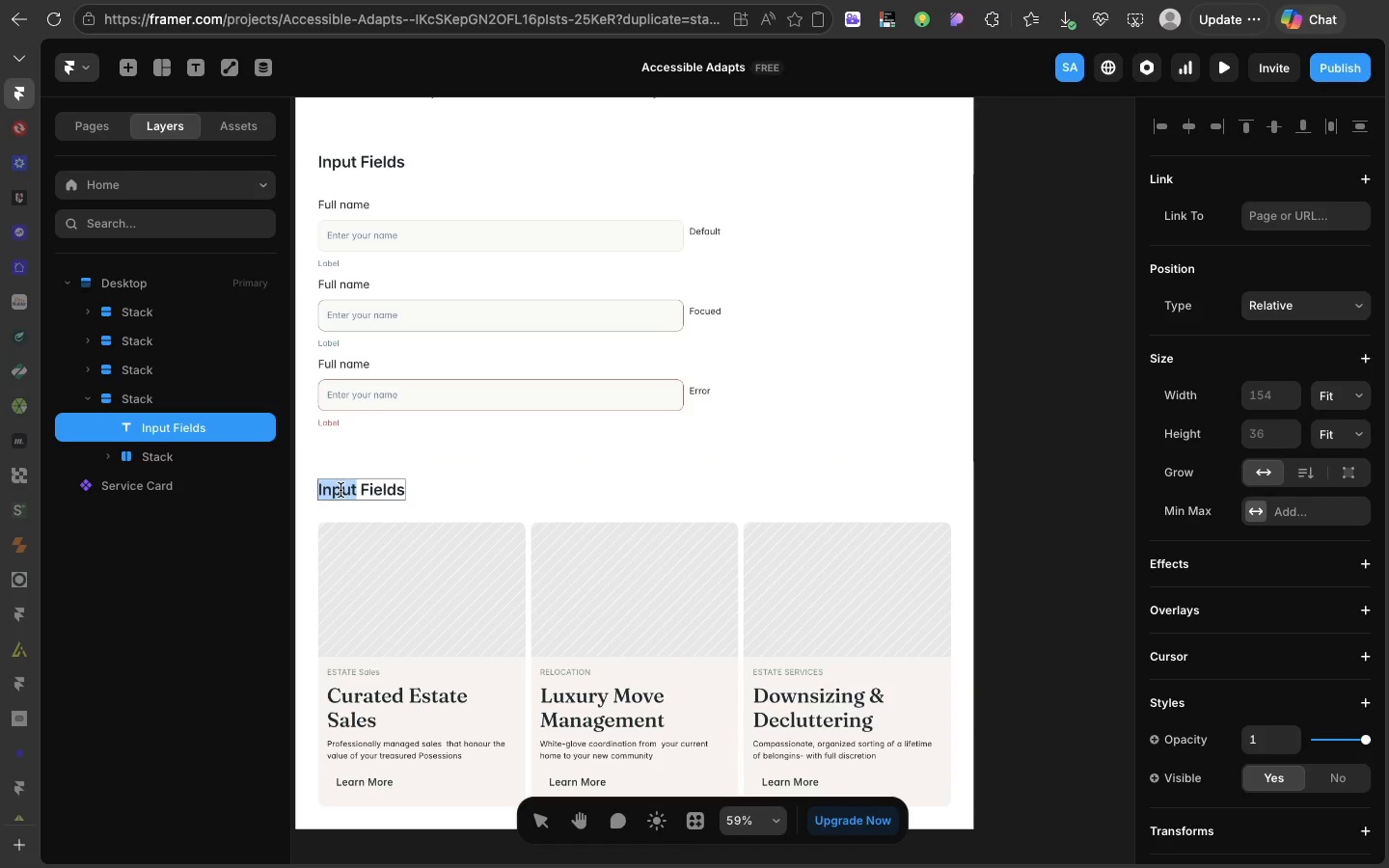 
triple_click([340, 490])
 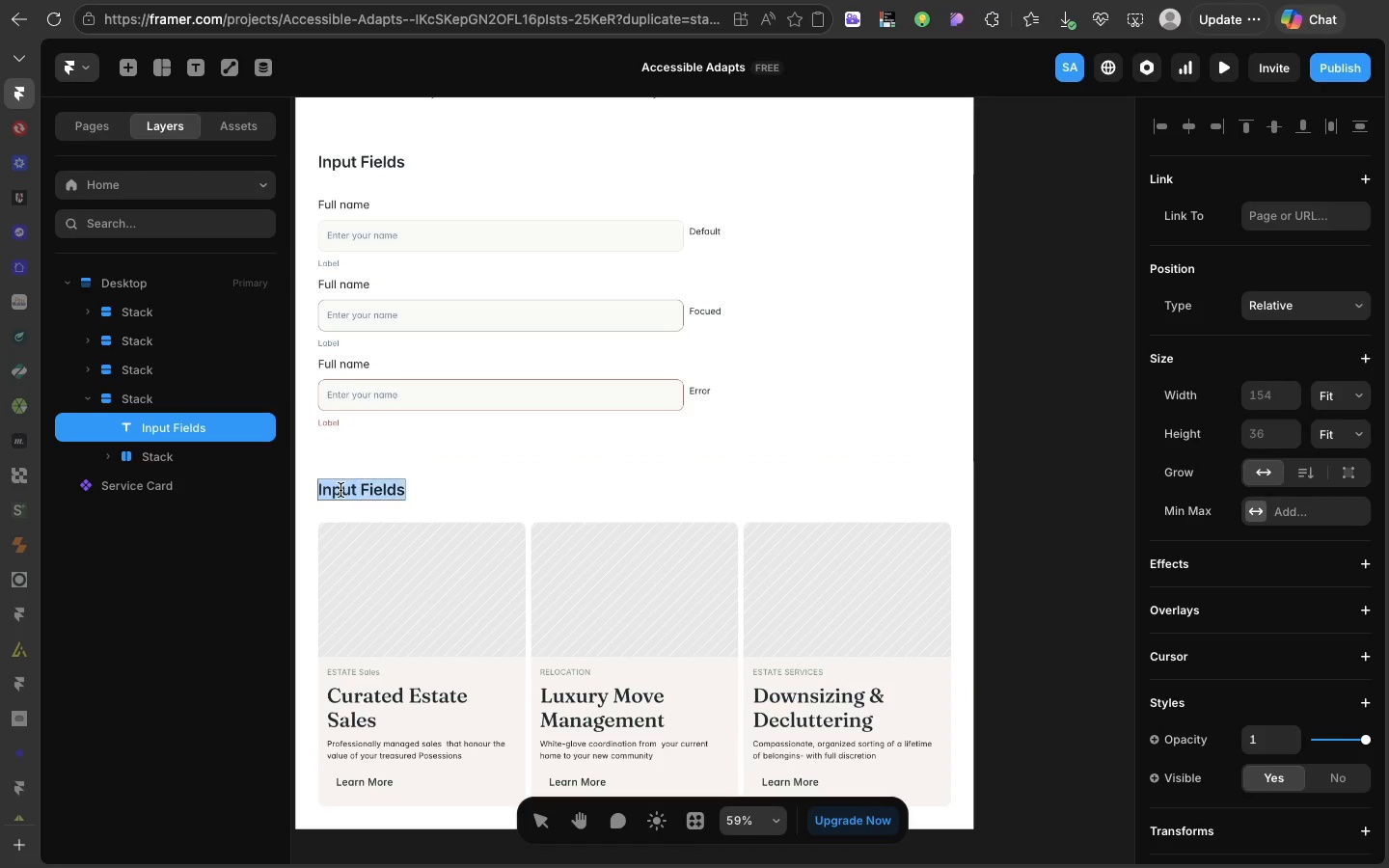 
triple_click([340, 490])
 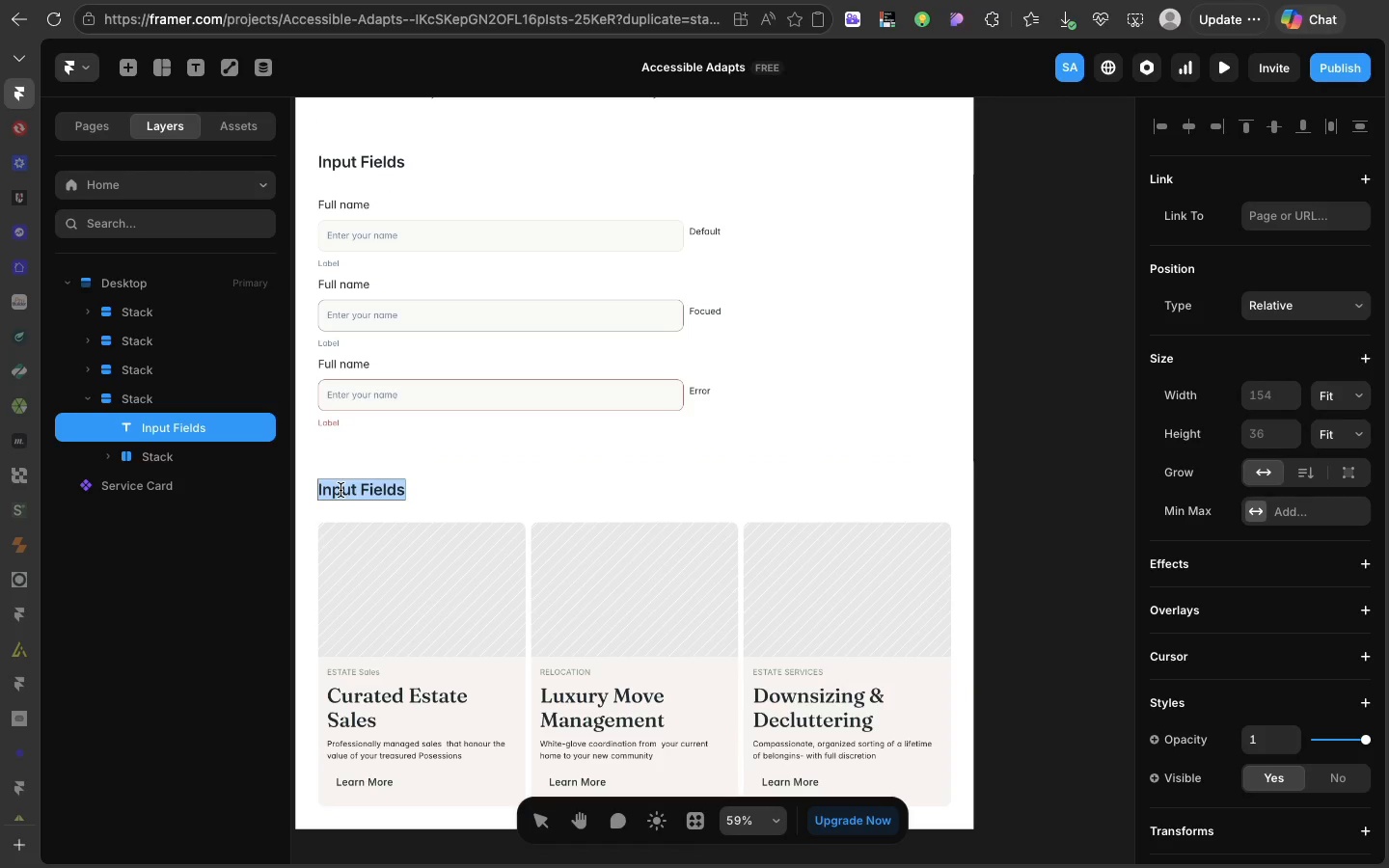 
type(Sevice )
key(Backspace)
key(Backspace)
key(Backspace)
key(Backspace)
 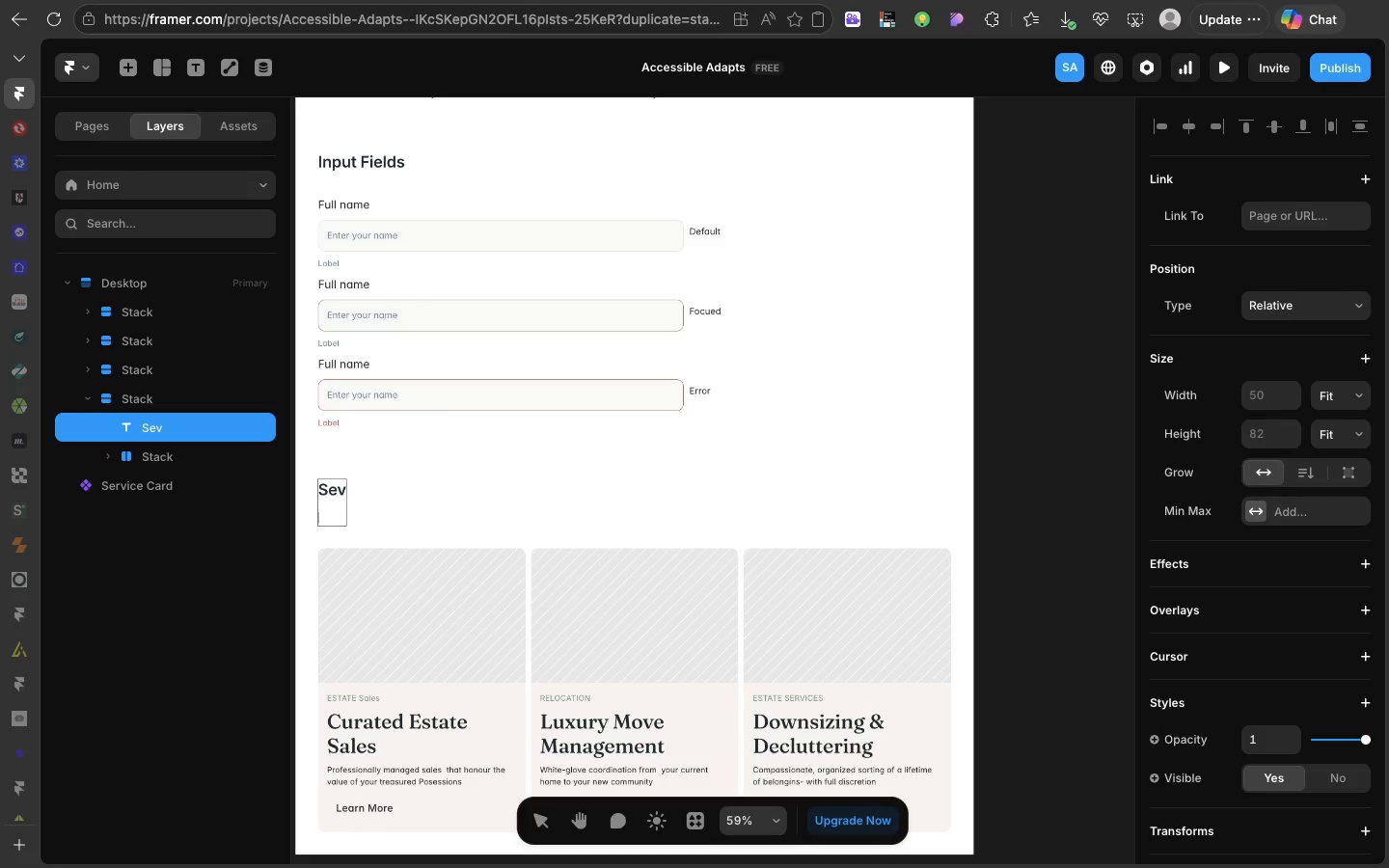 
key(Enter)
 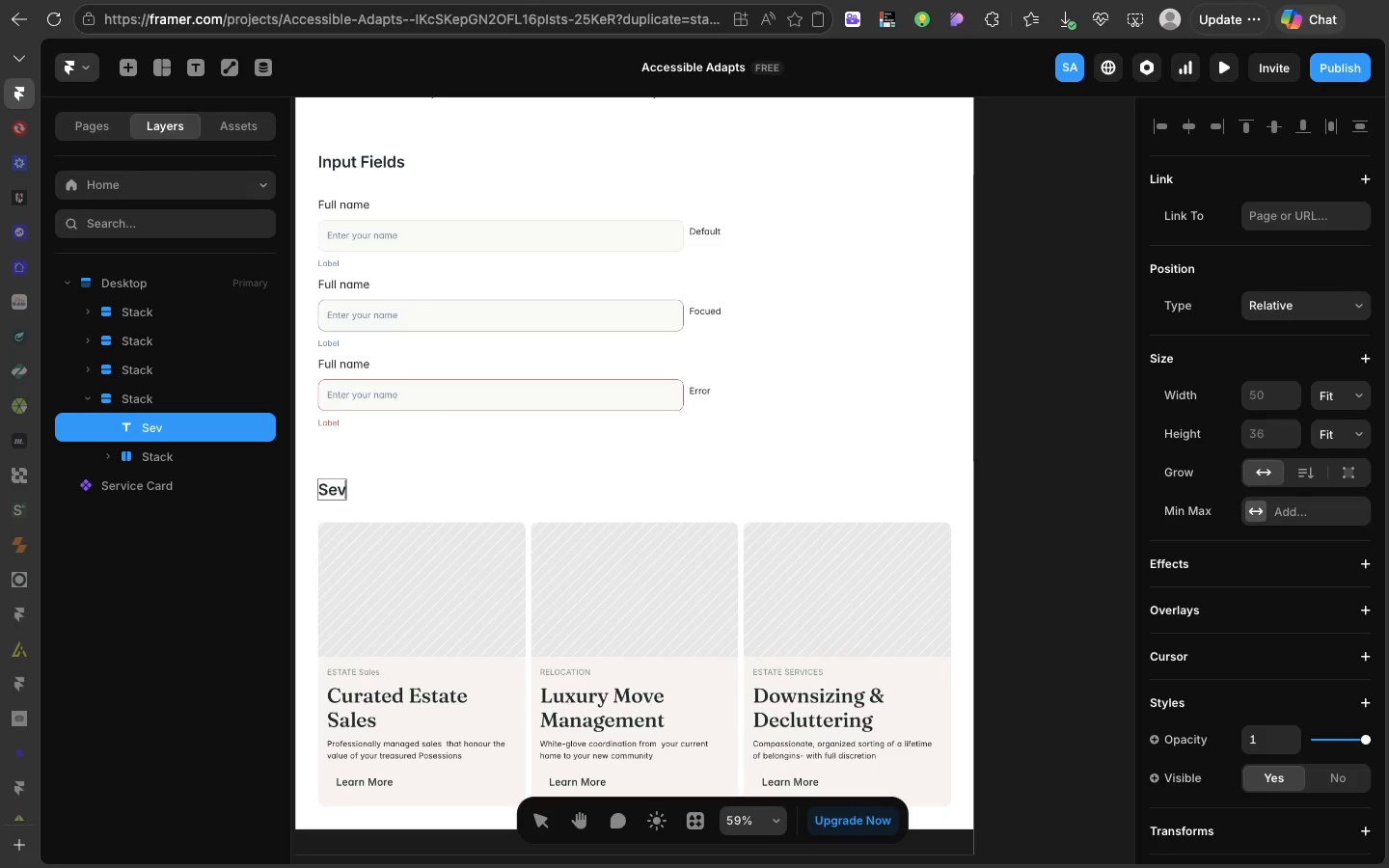 
key(Backspace)
key(Backspace)
type(rvice Cards)
 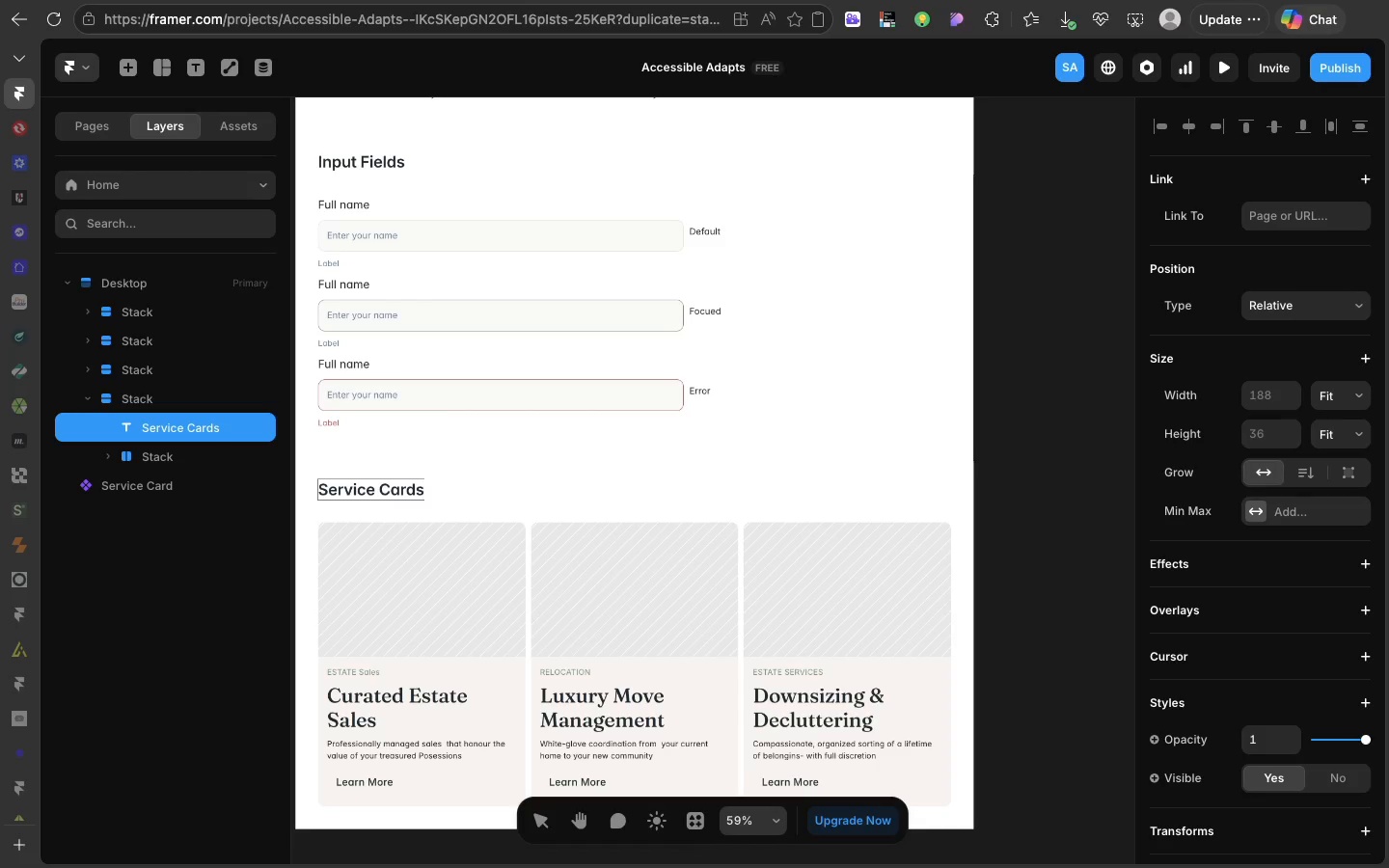 
wait(21.9)
 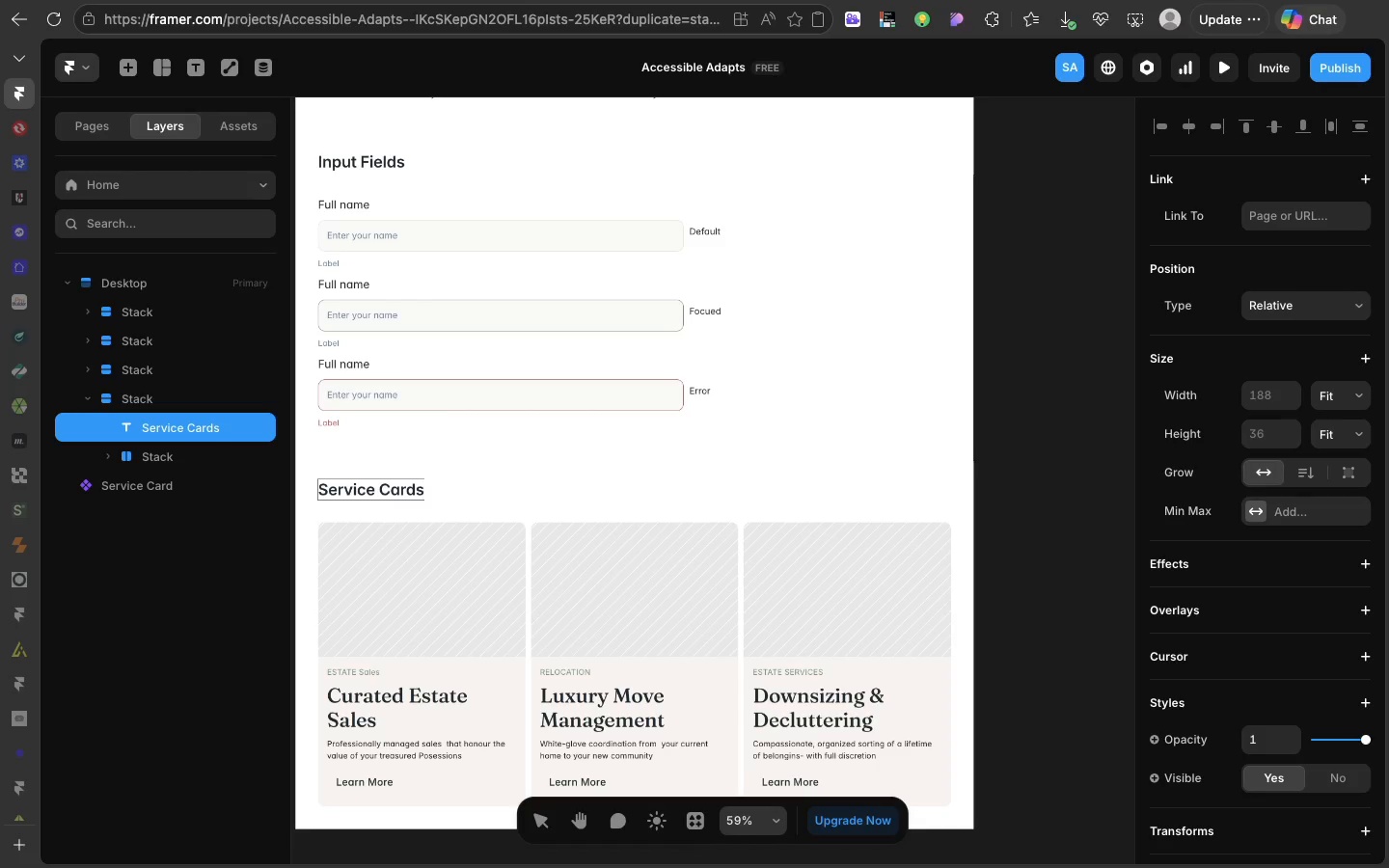 
left_click([497, 501])
 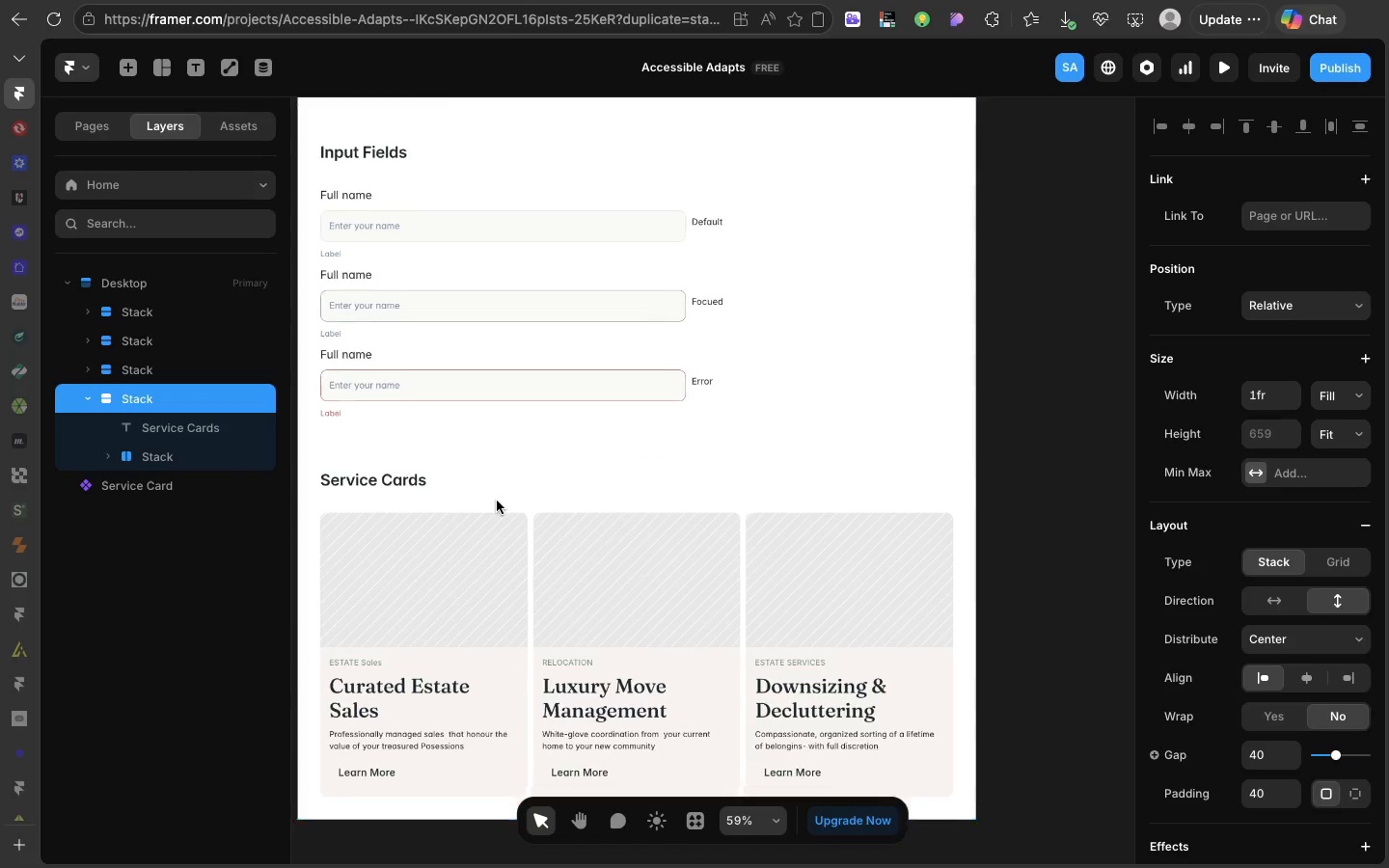 
left_click([497, 501])
 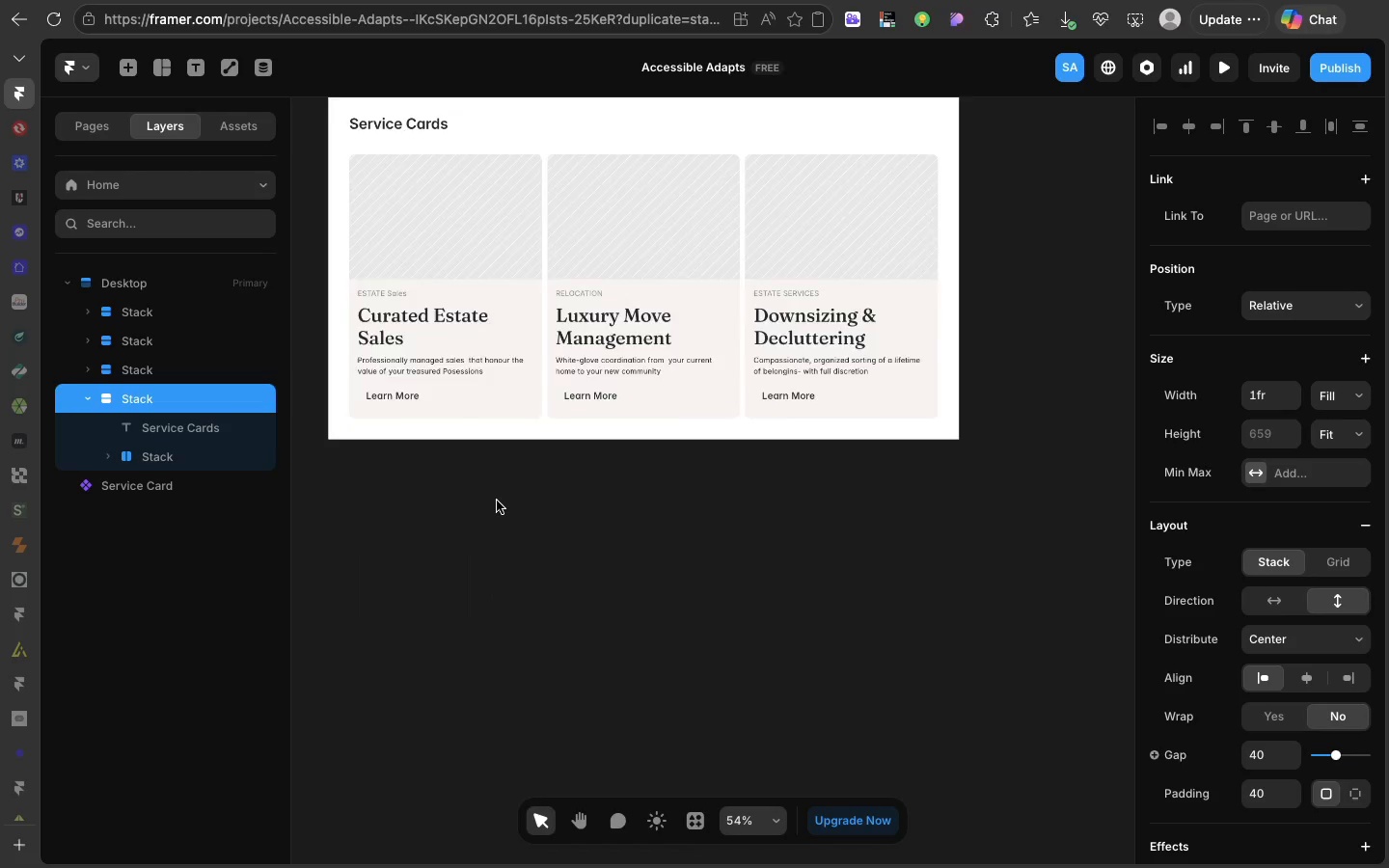 
scroll: coordinate [497, 501], scroll_direction: down, amount: 34.0
 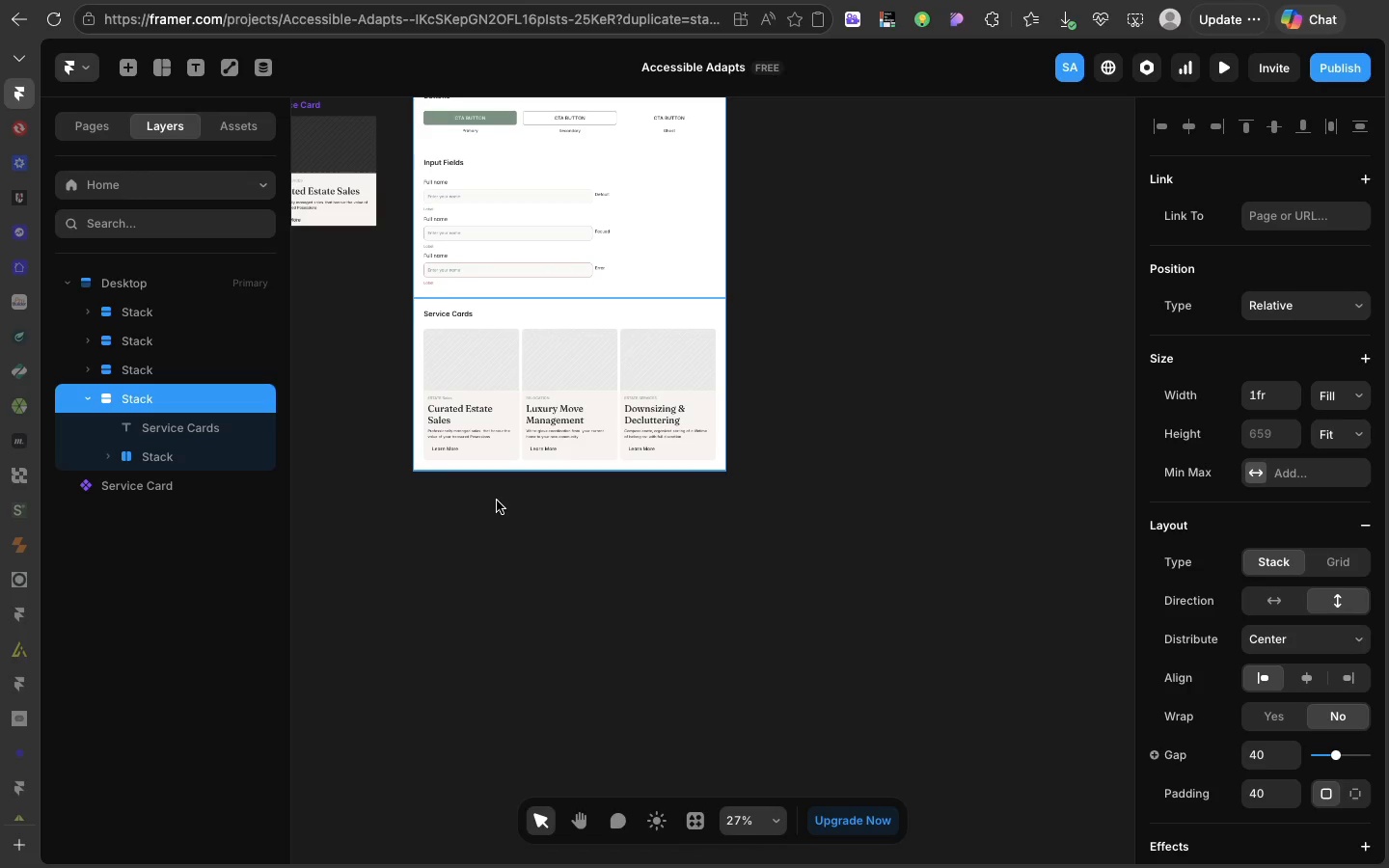 
key(Meta+D)
 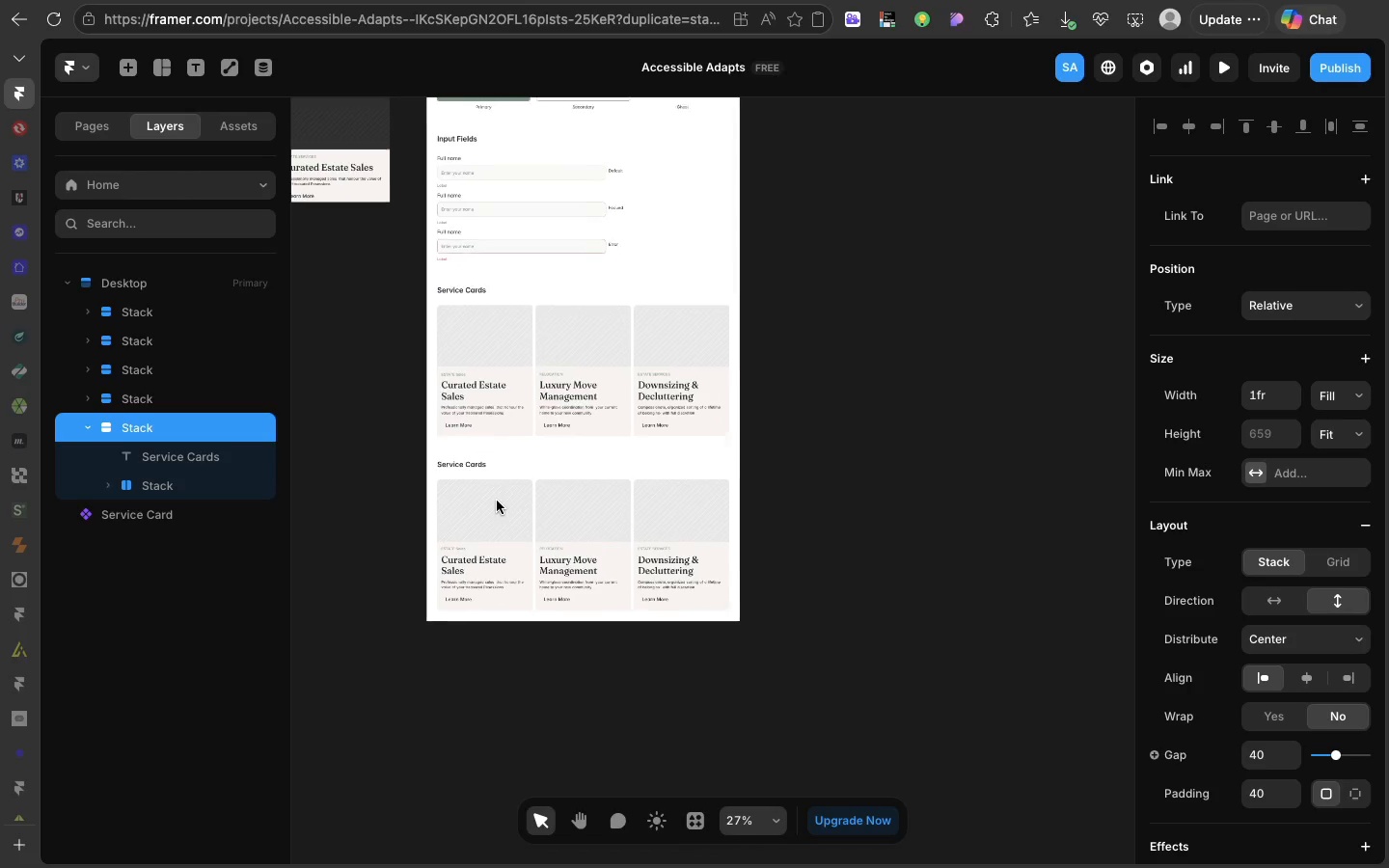 
scroll: coordinate [497, 501], scroll_direction: down, amount: 5.0
 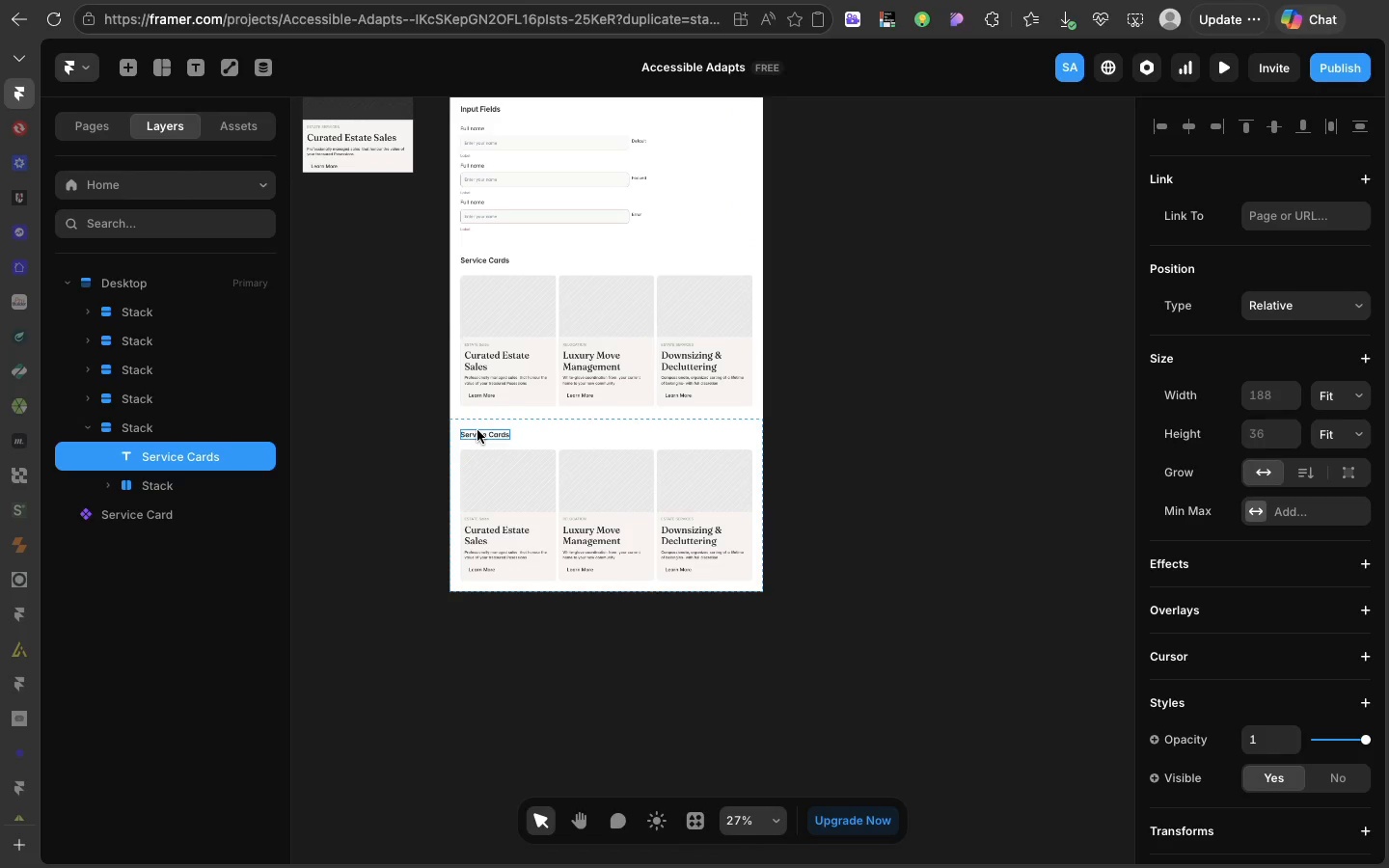 
double_click([477, 430])
 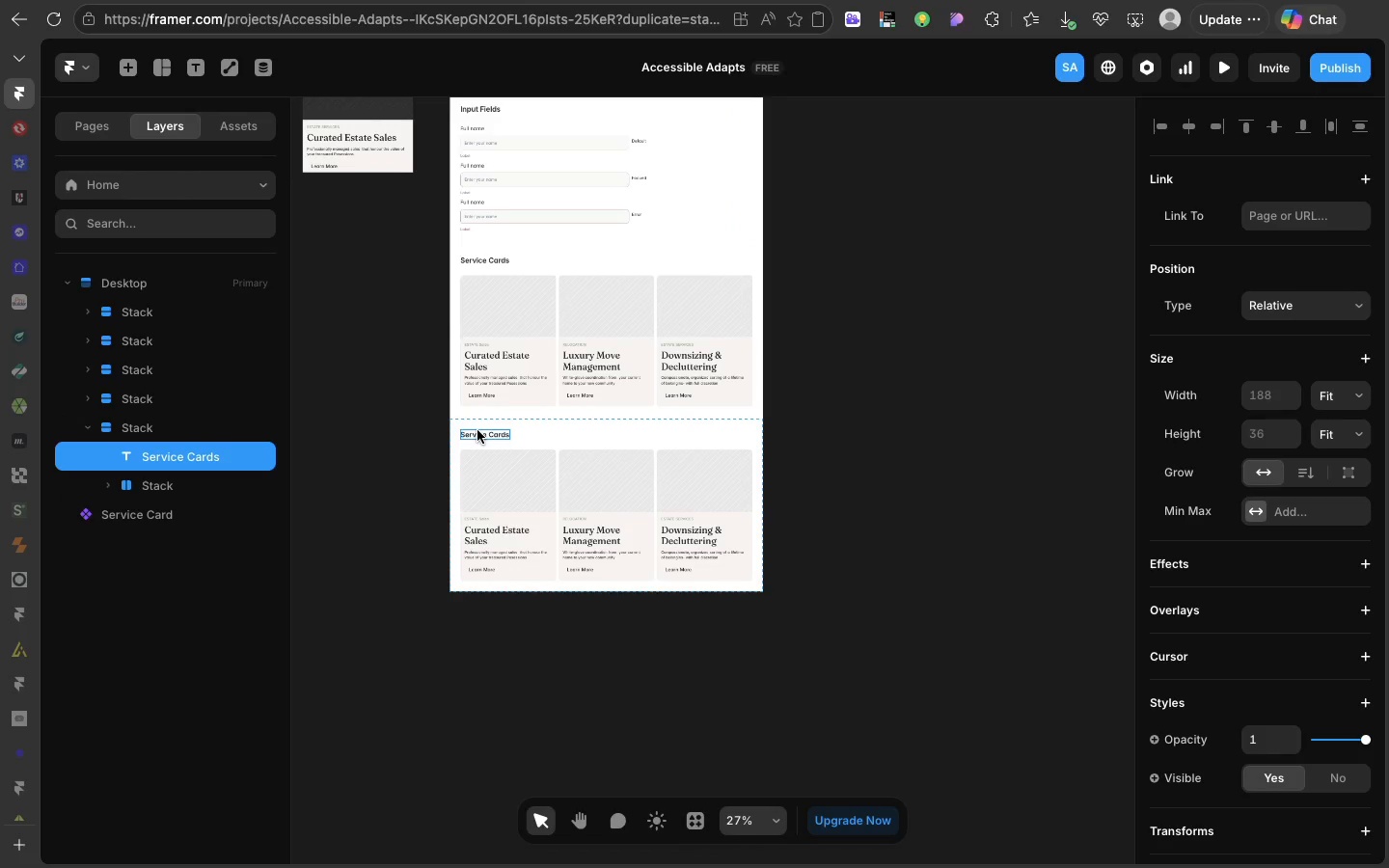 
triple_click([477, 430])
 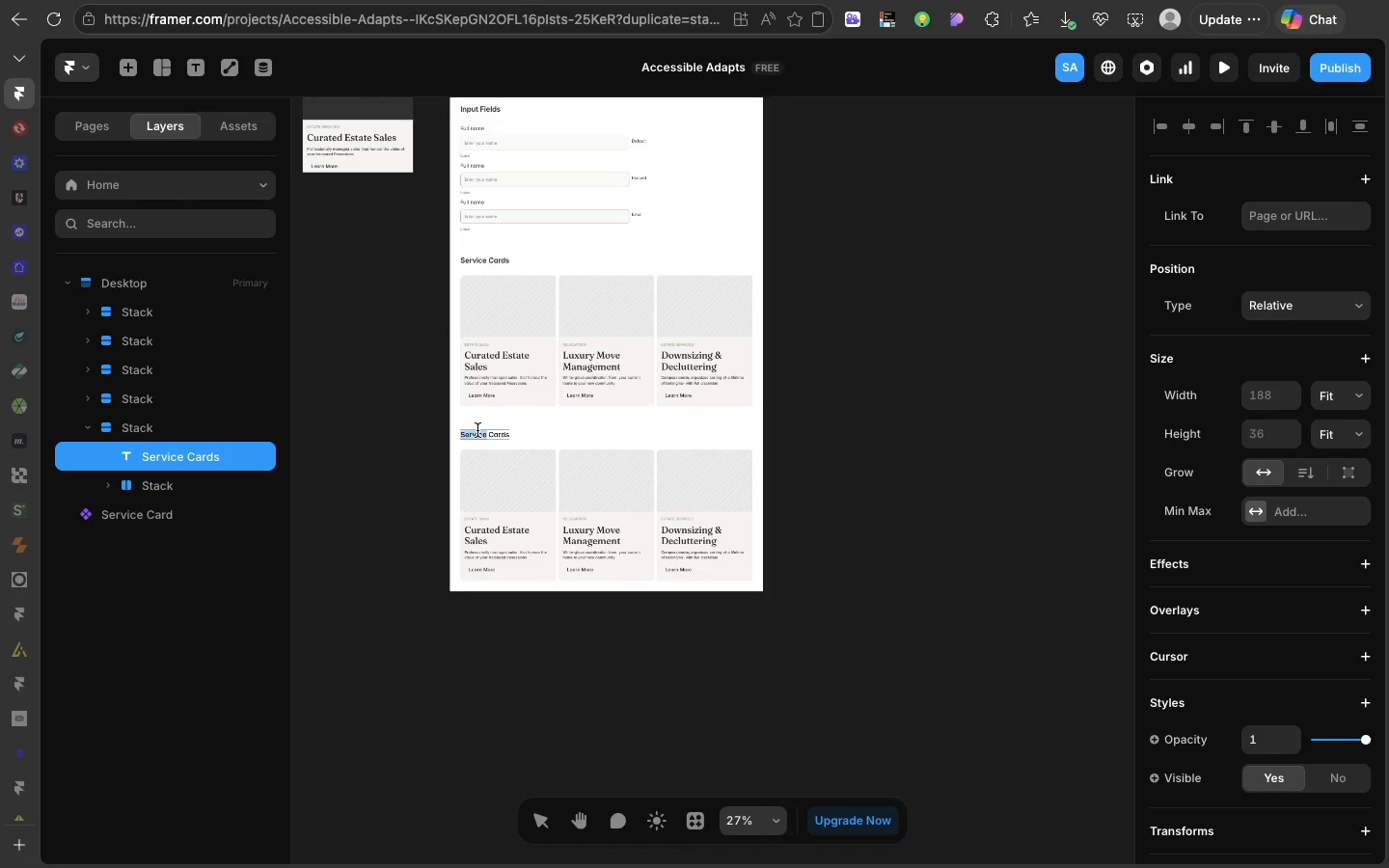 
double_click([477, 430])
 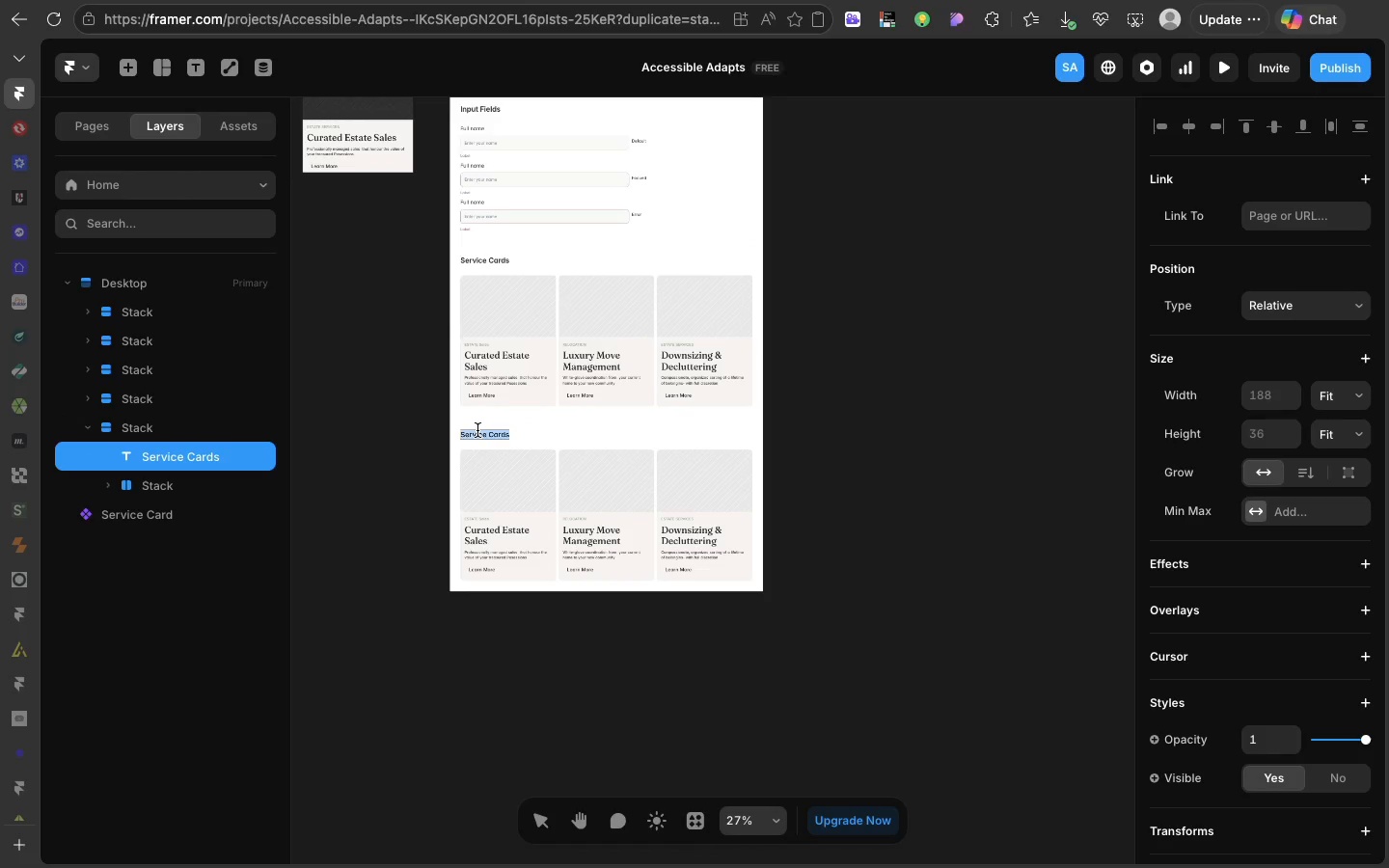 
triple_click([477, 430])
 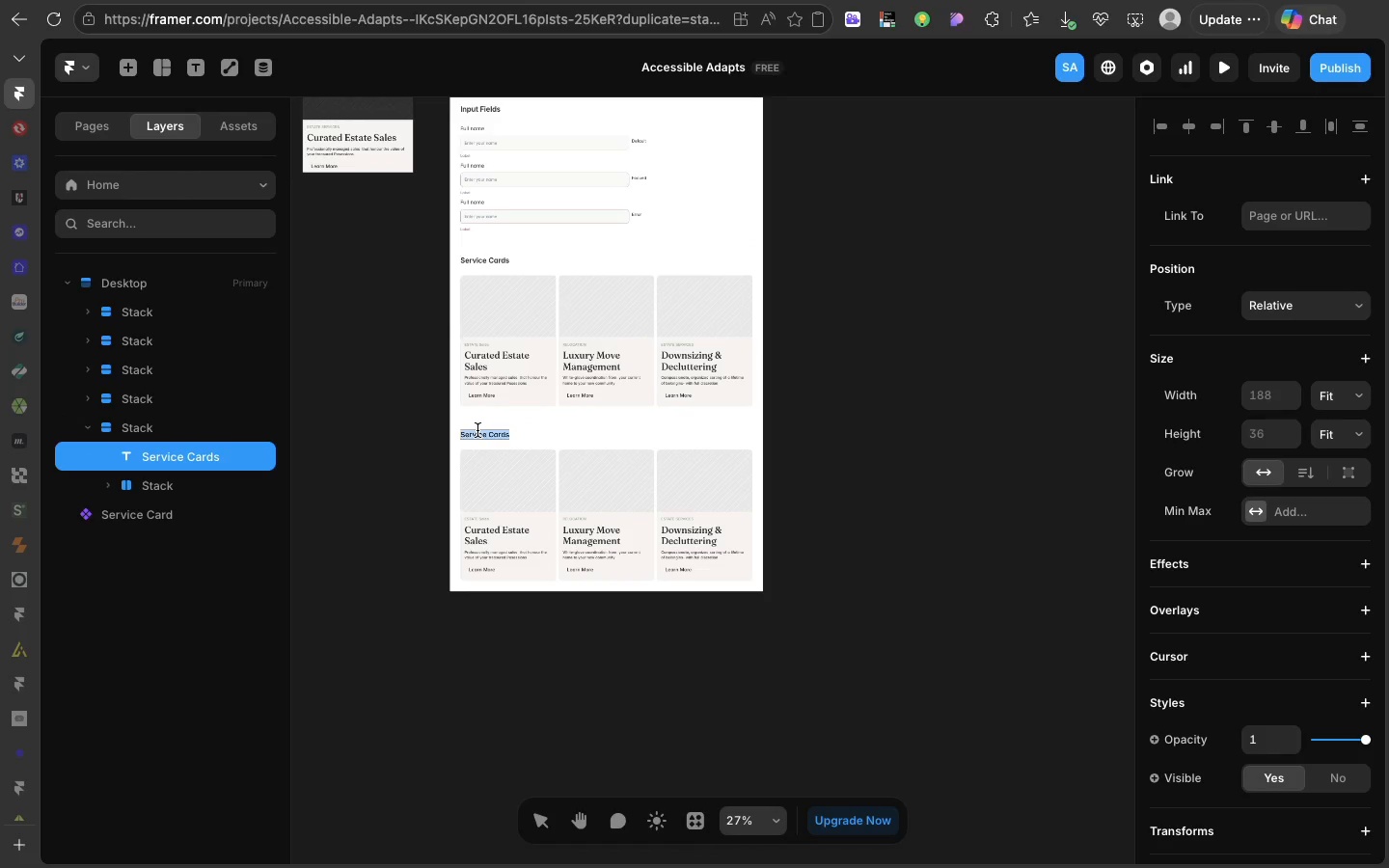 
triple_click([477, 430])
 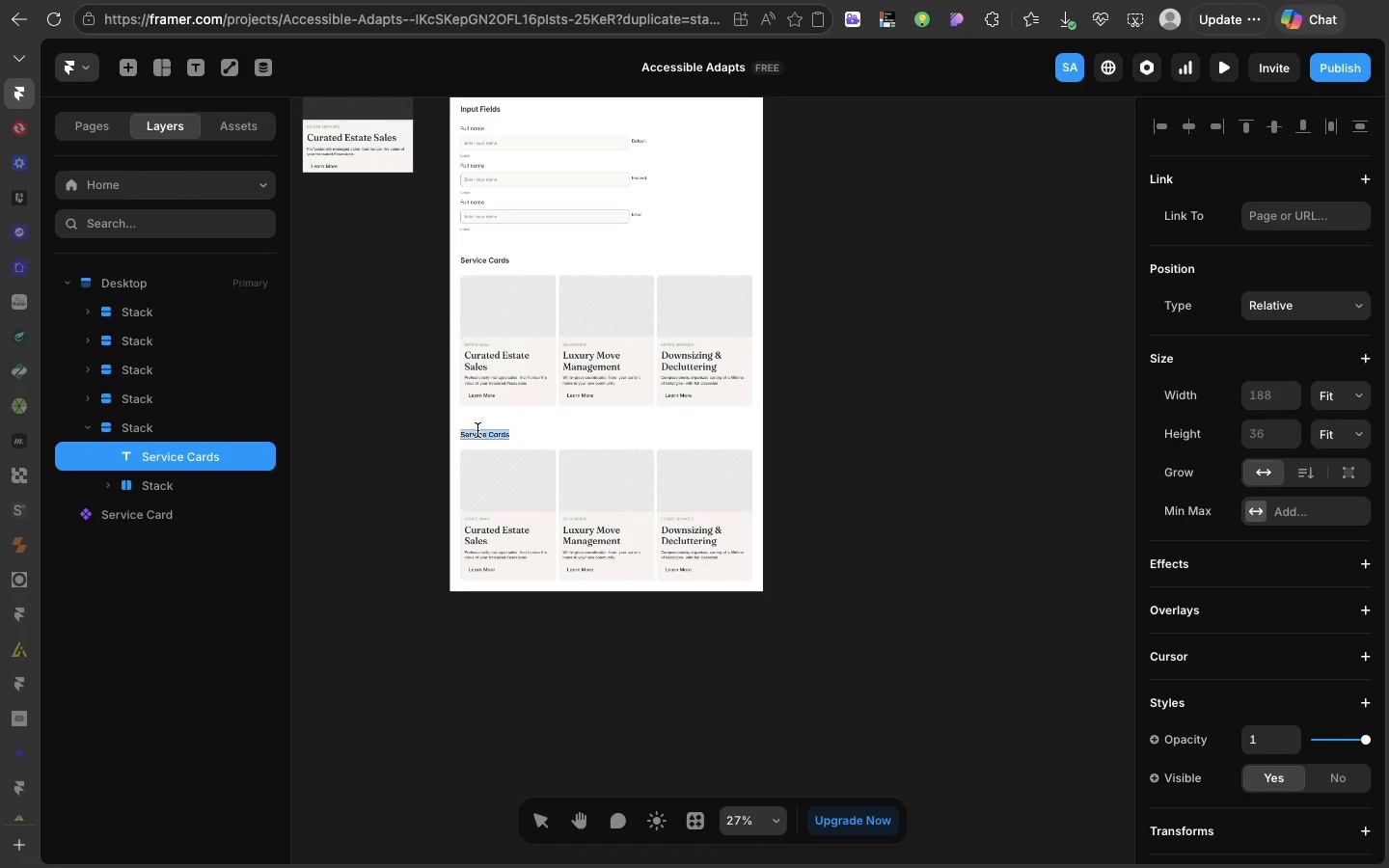 
double_click([477, 430])
 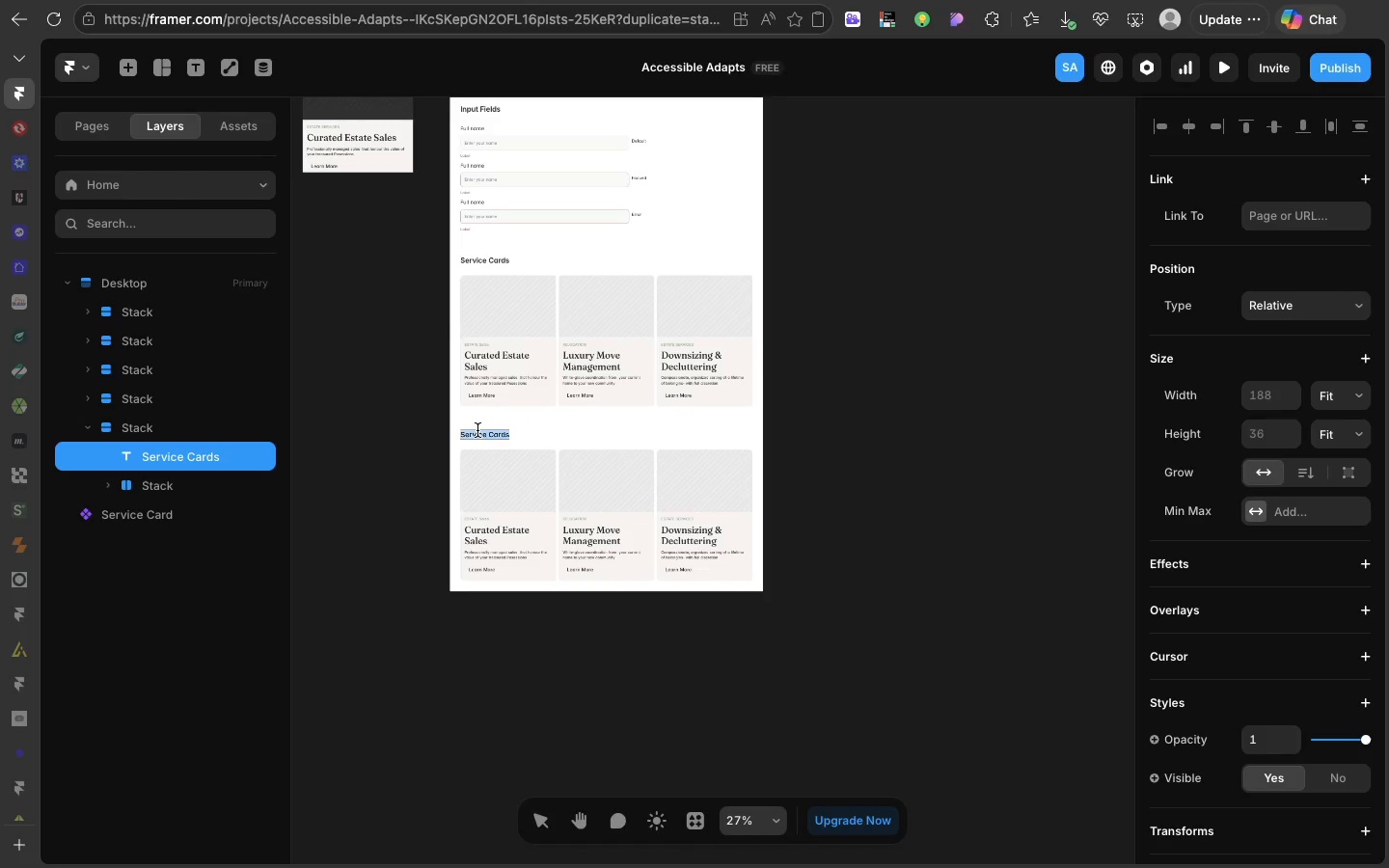 
type(Photogrphy)
 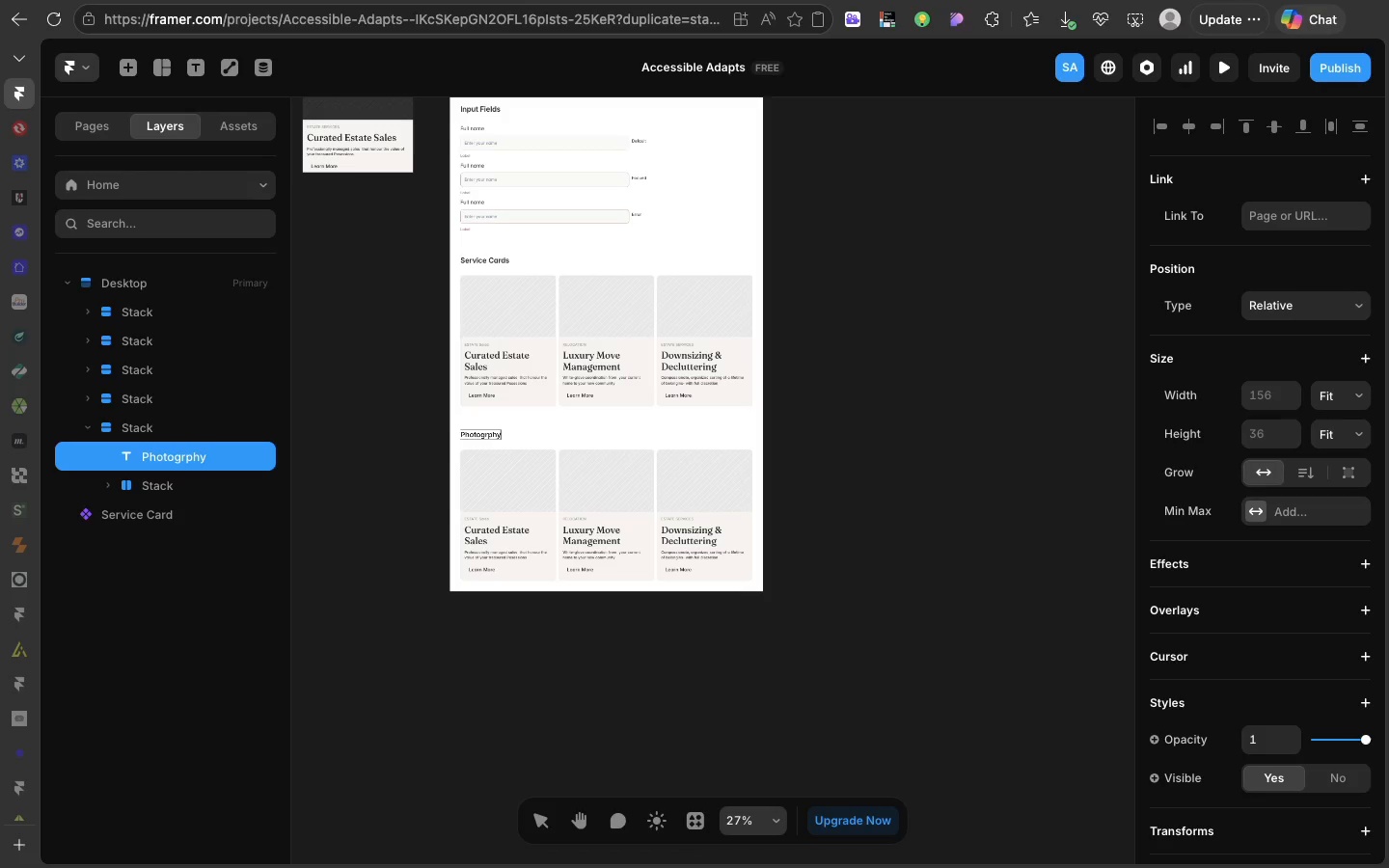 
wait(7.68)
 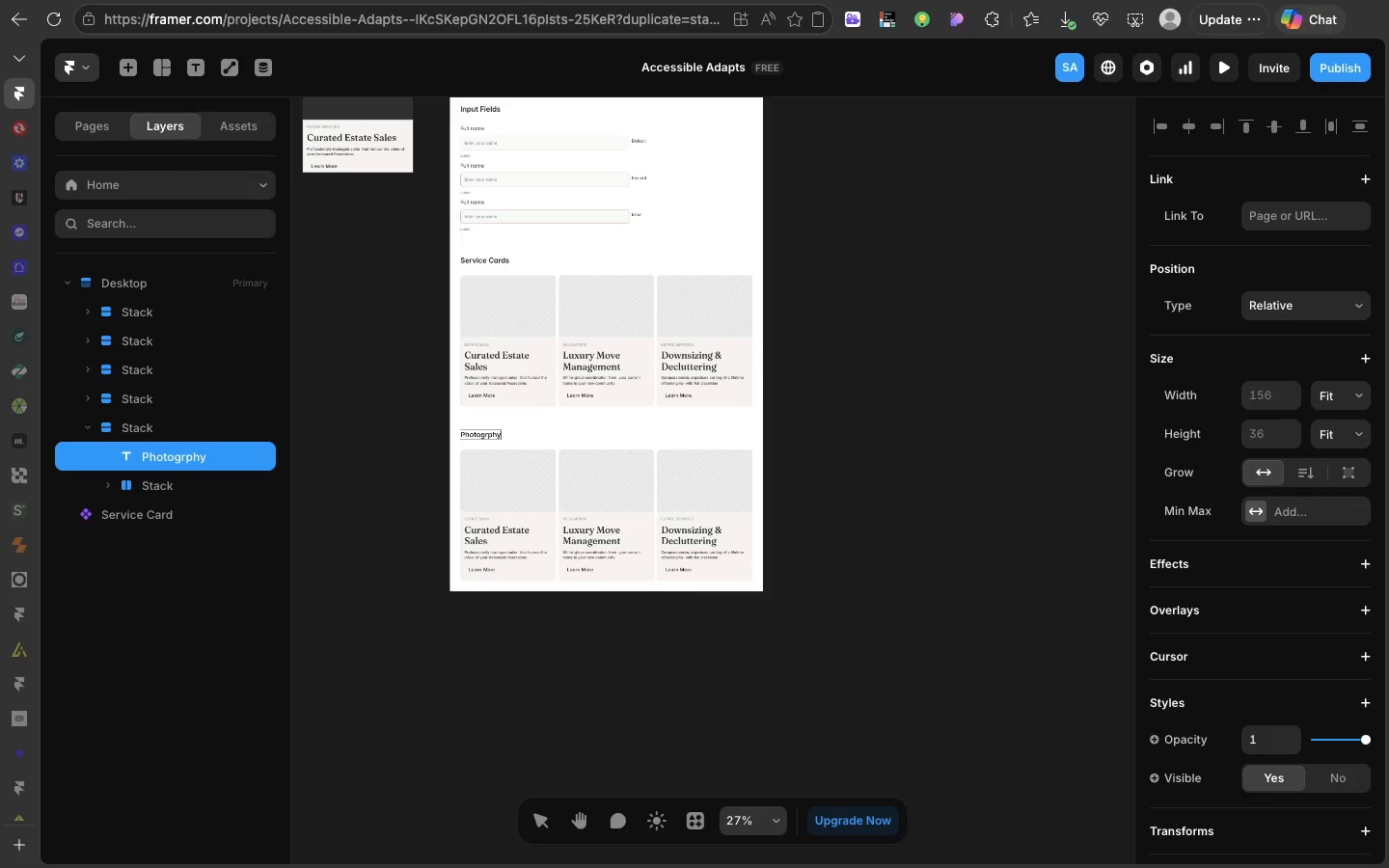 
key(Space)
 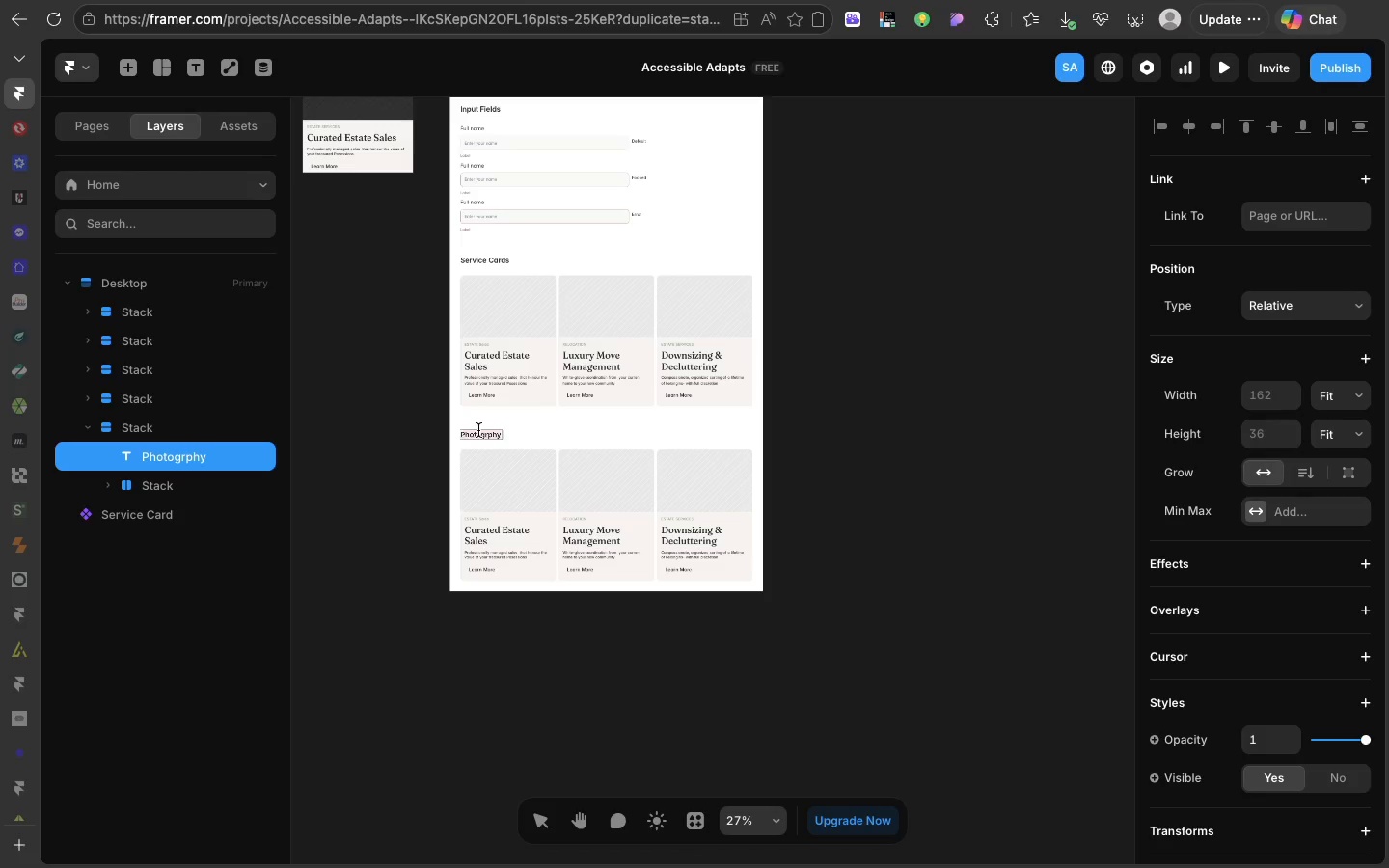 
key(CapsLock)
 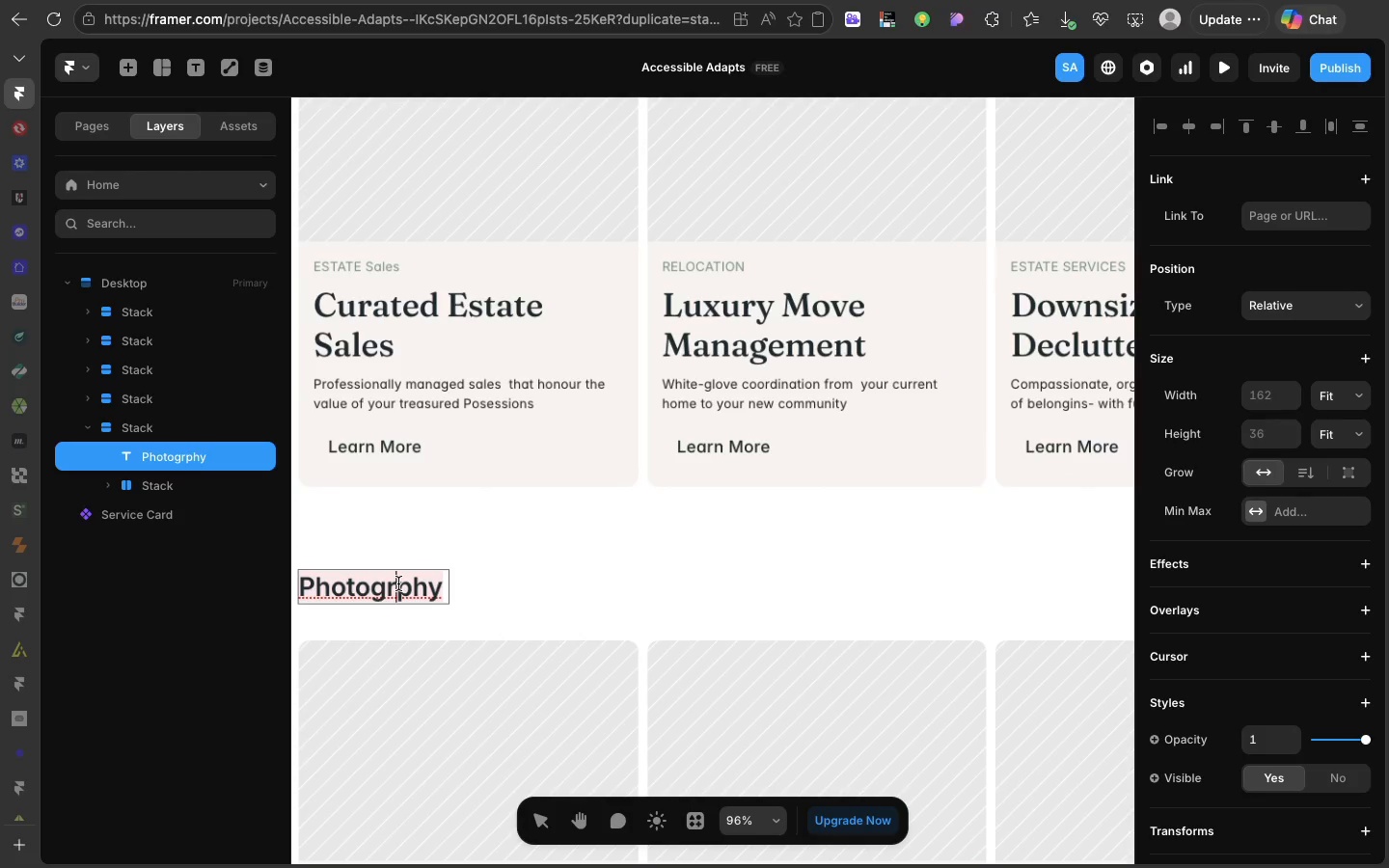 
left_click([398, 583])
 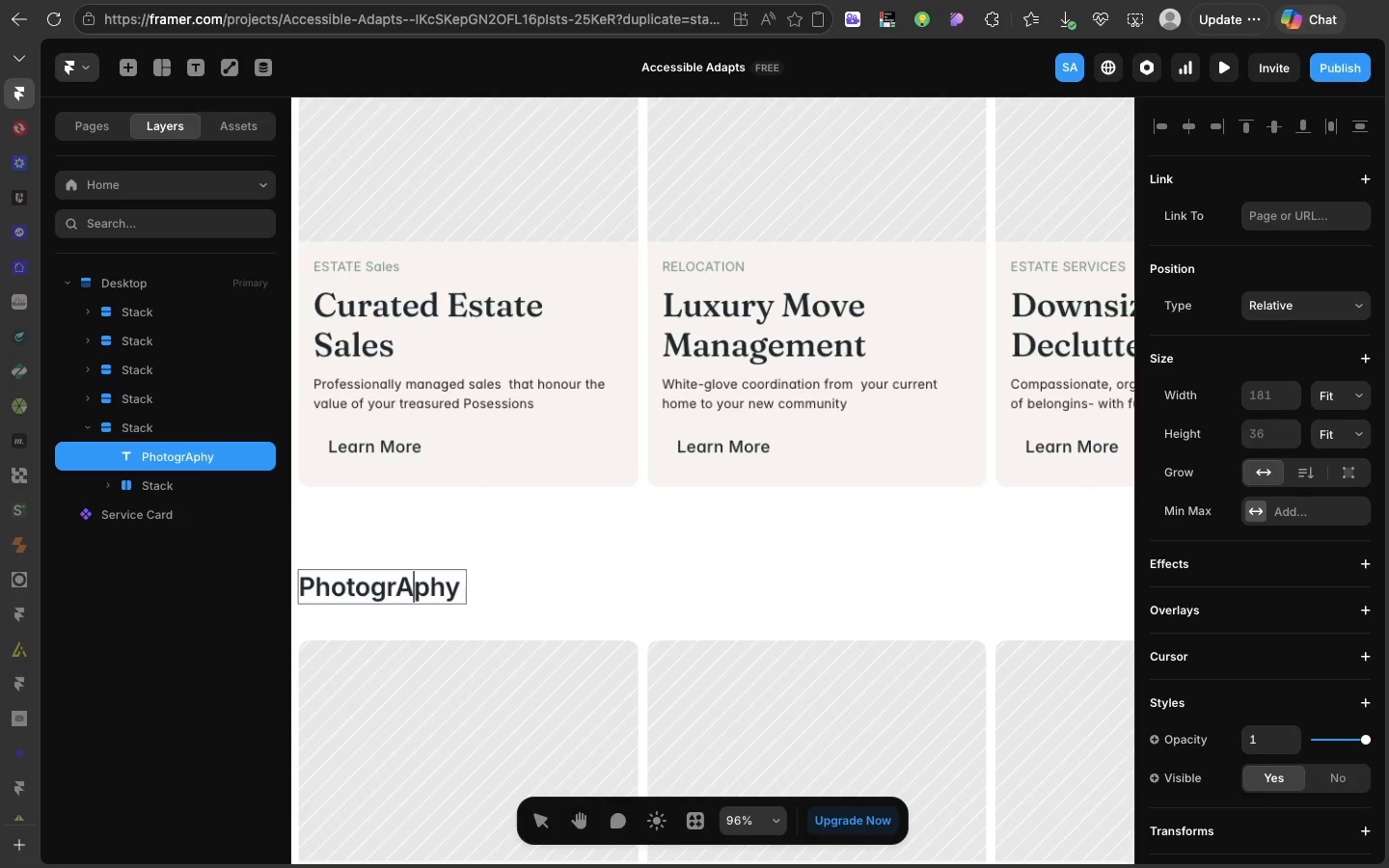 
key(A)
 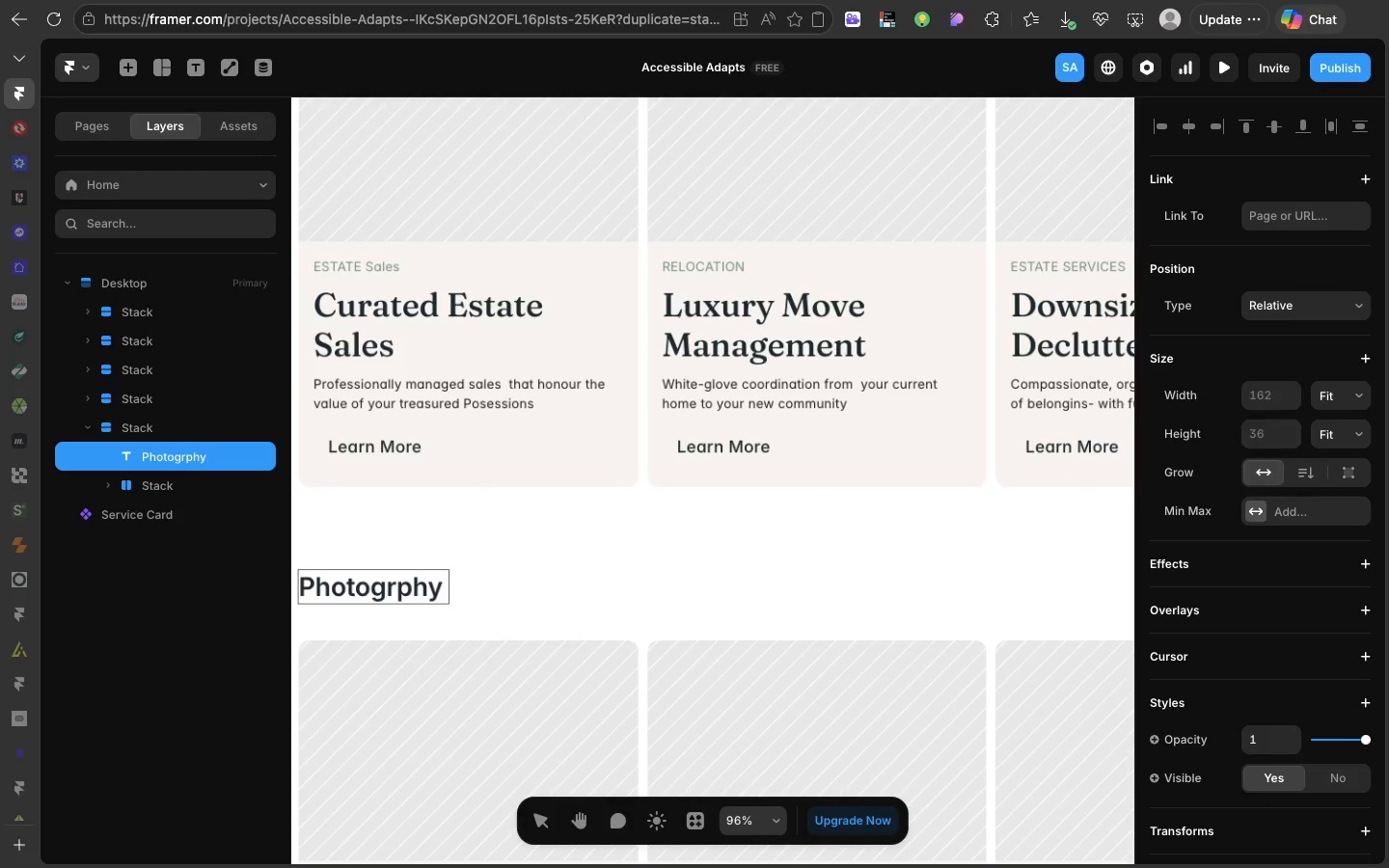 
key(Backspace)
 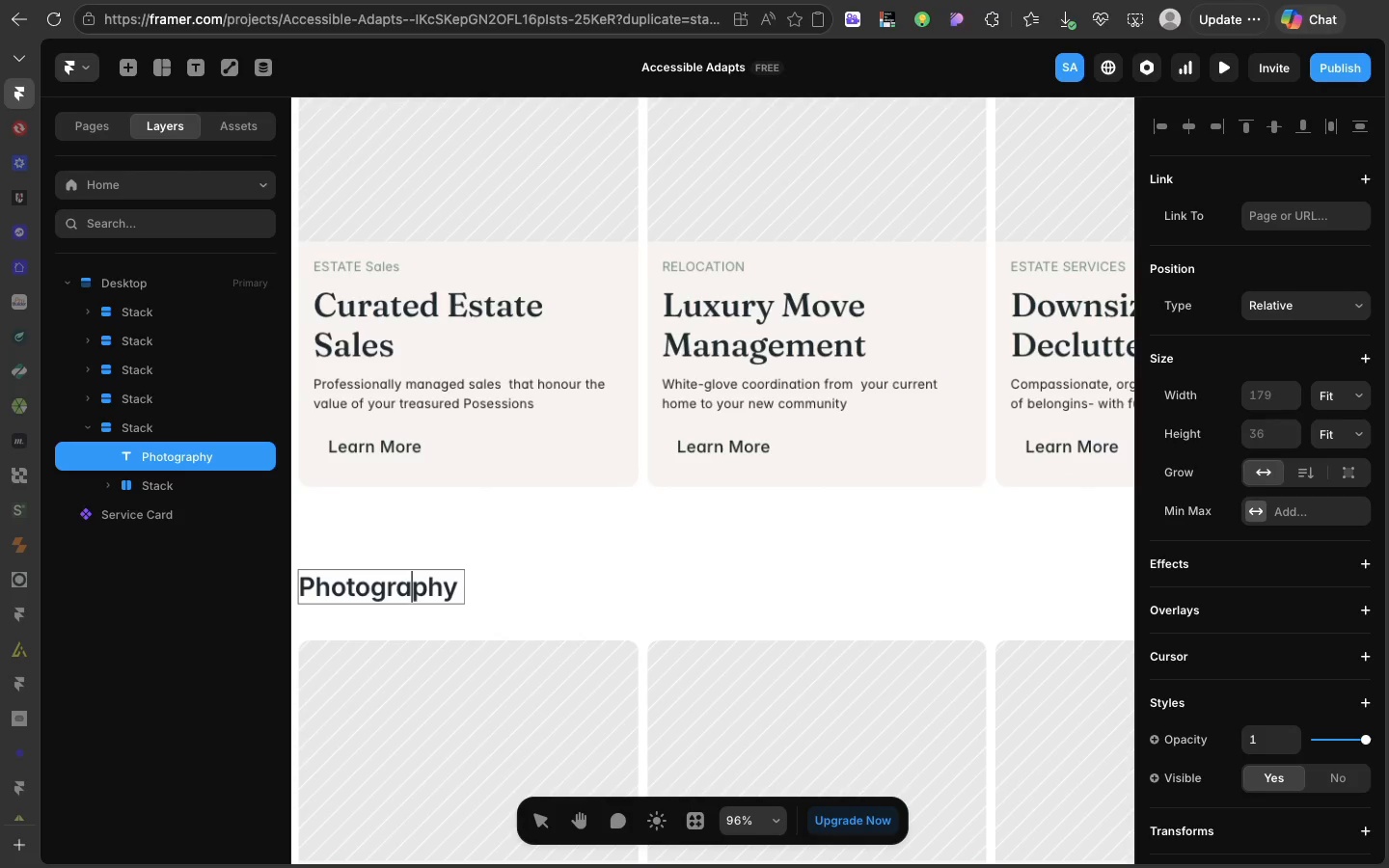 
key(CapsLock)
 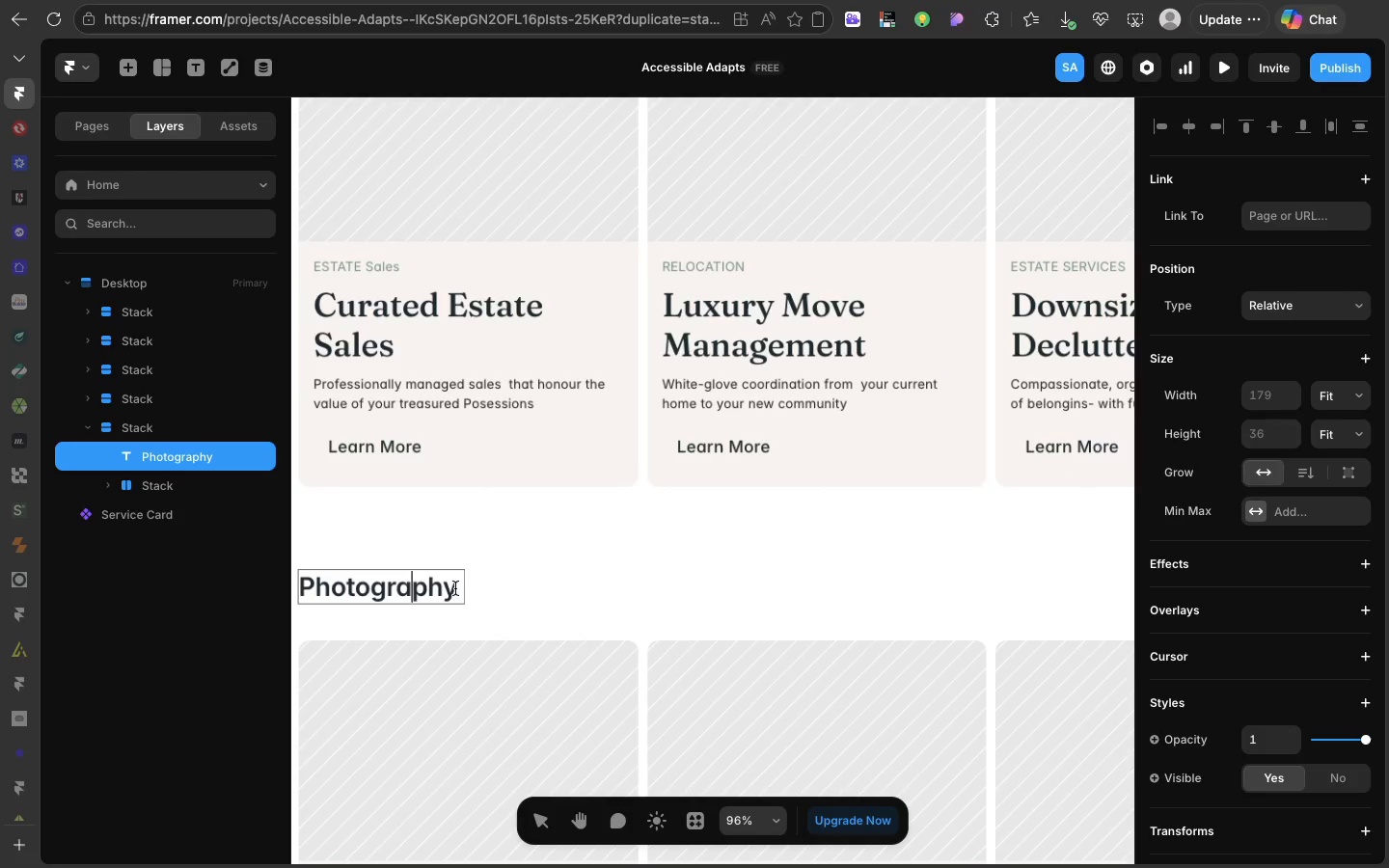 
key(A)
 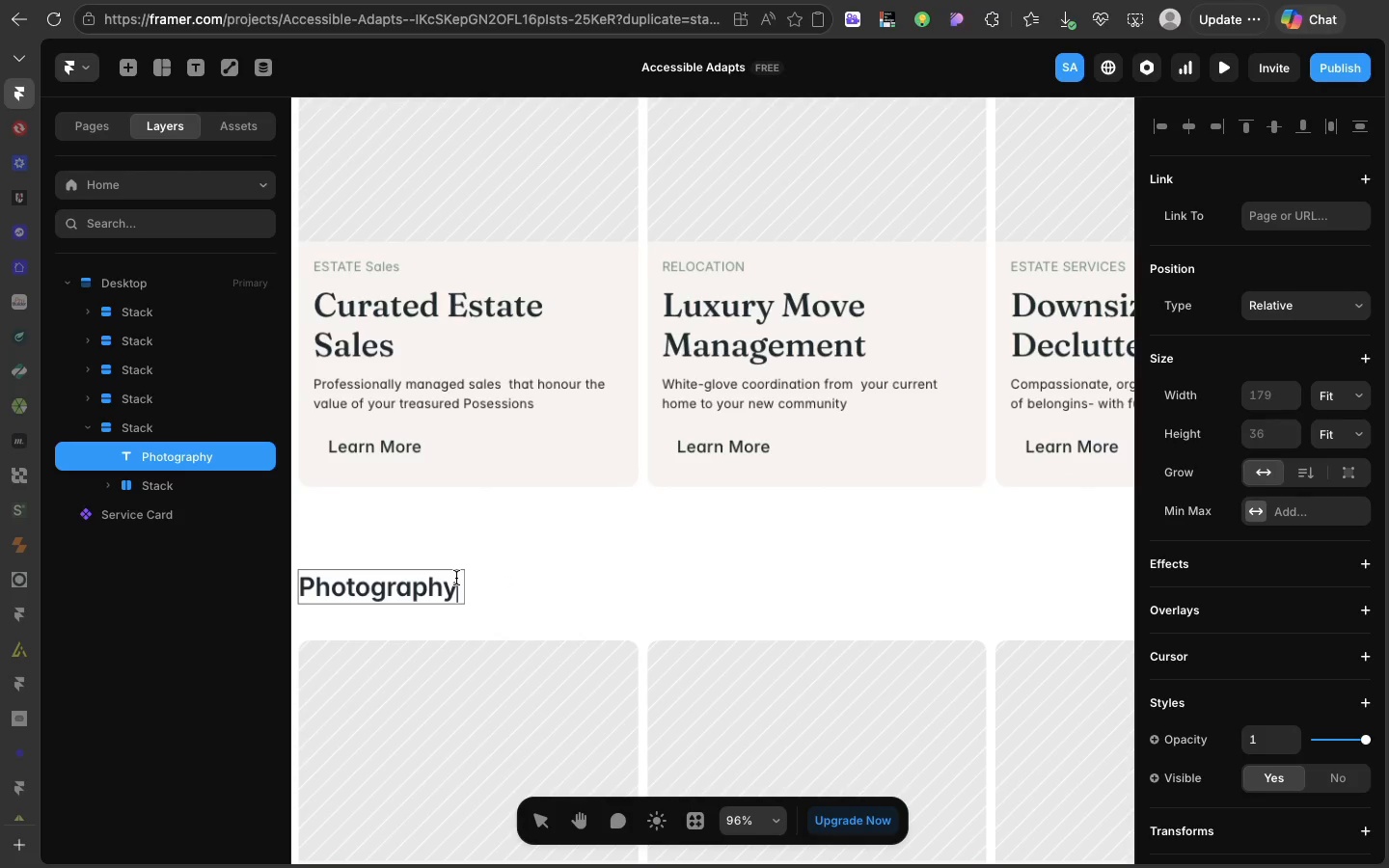 
left_click([456, 578])
 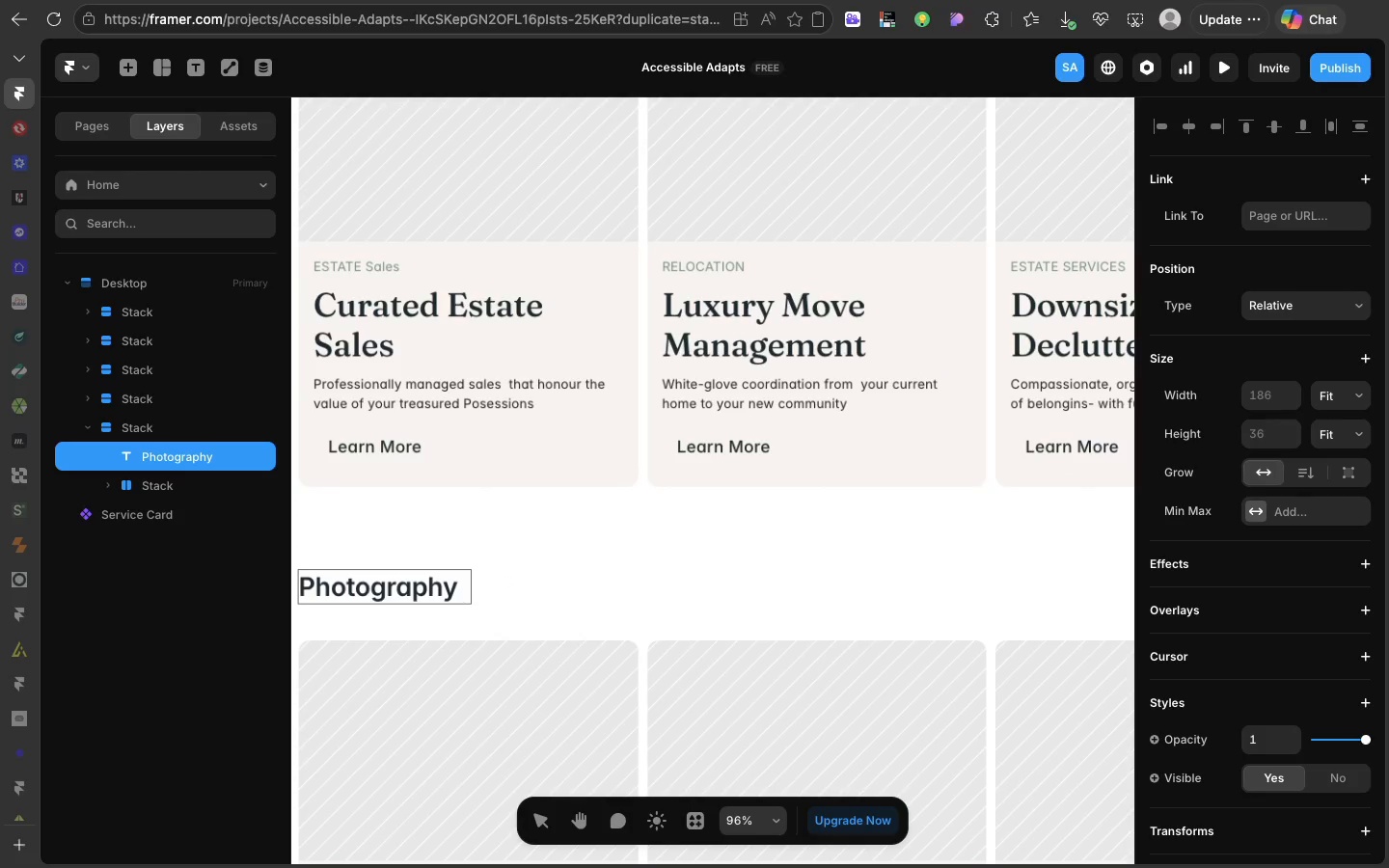 
type( Containers)
 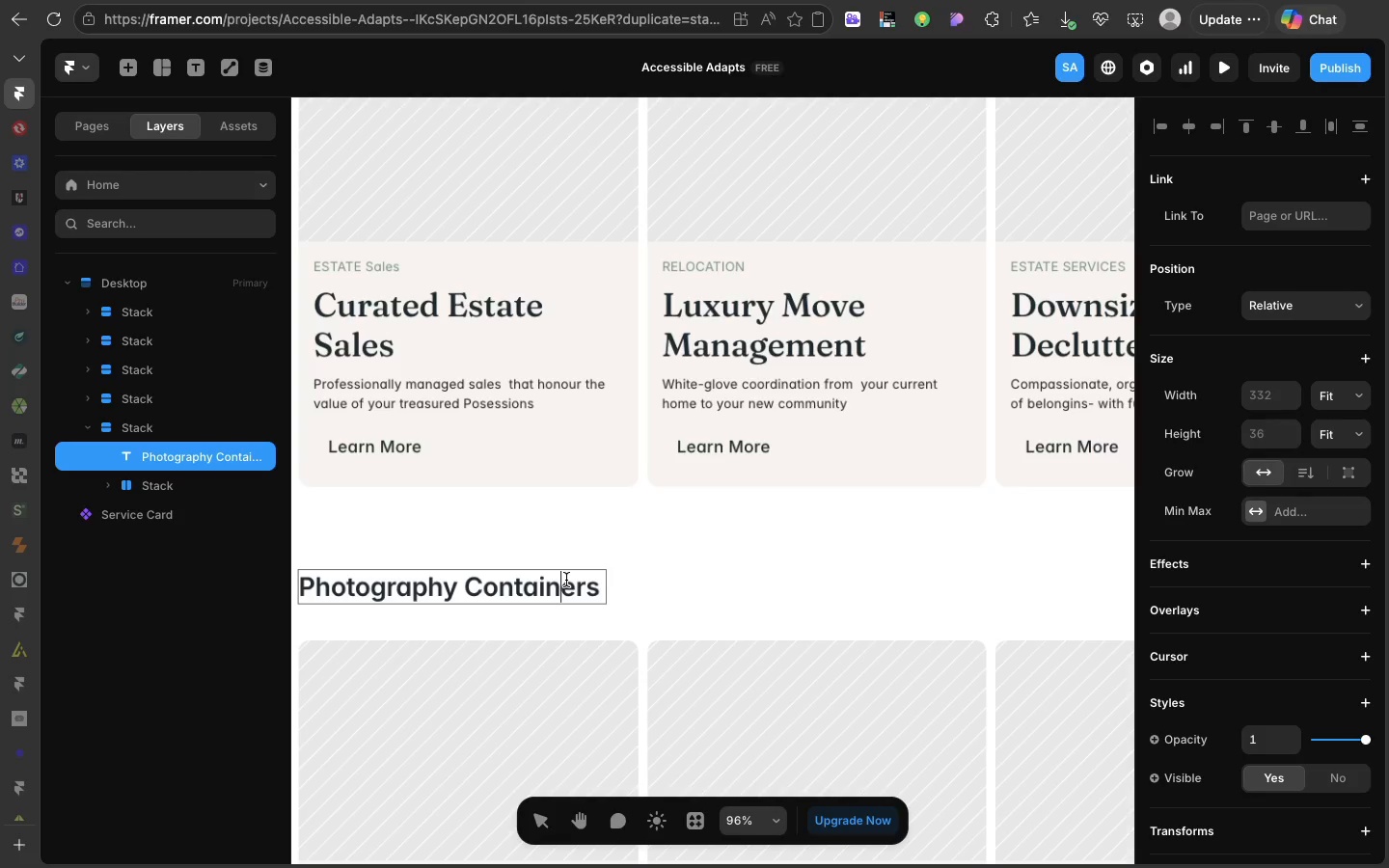 
left_click([566, 580])
 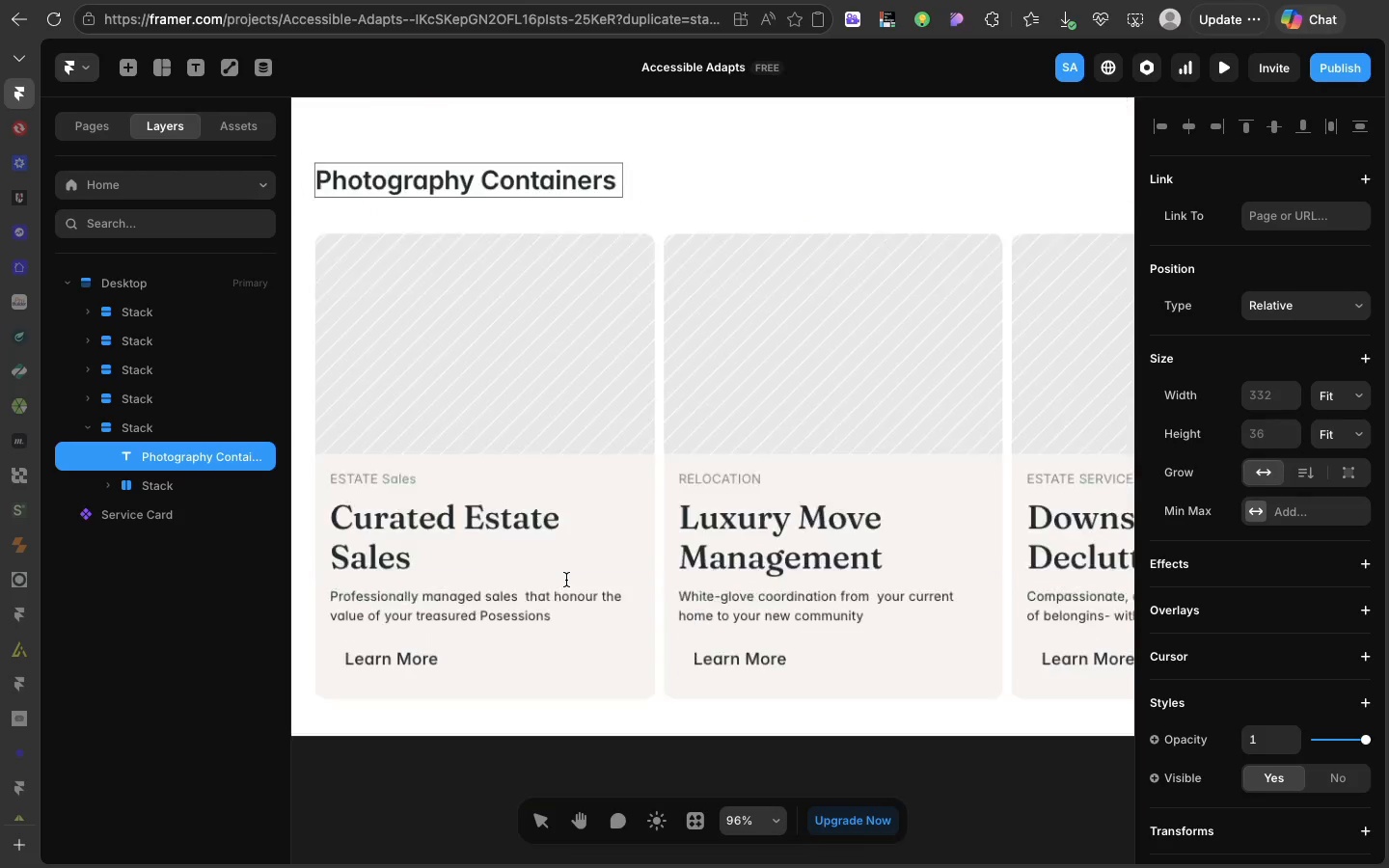 
scroll: coordinate [566, 580], scroll_direction: down, amount: 40.0
 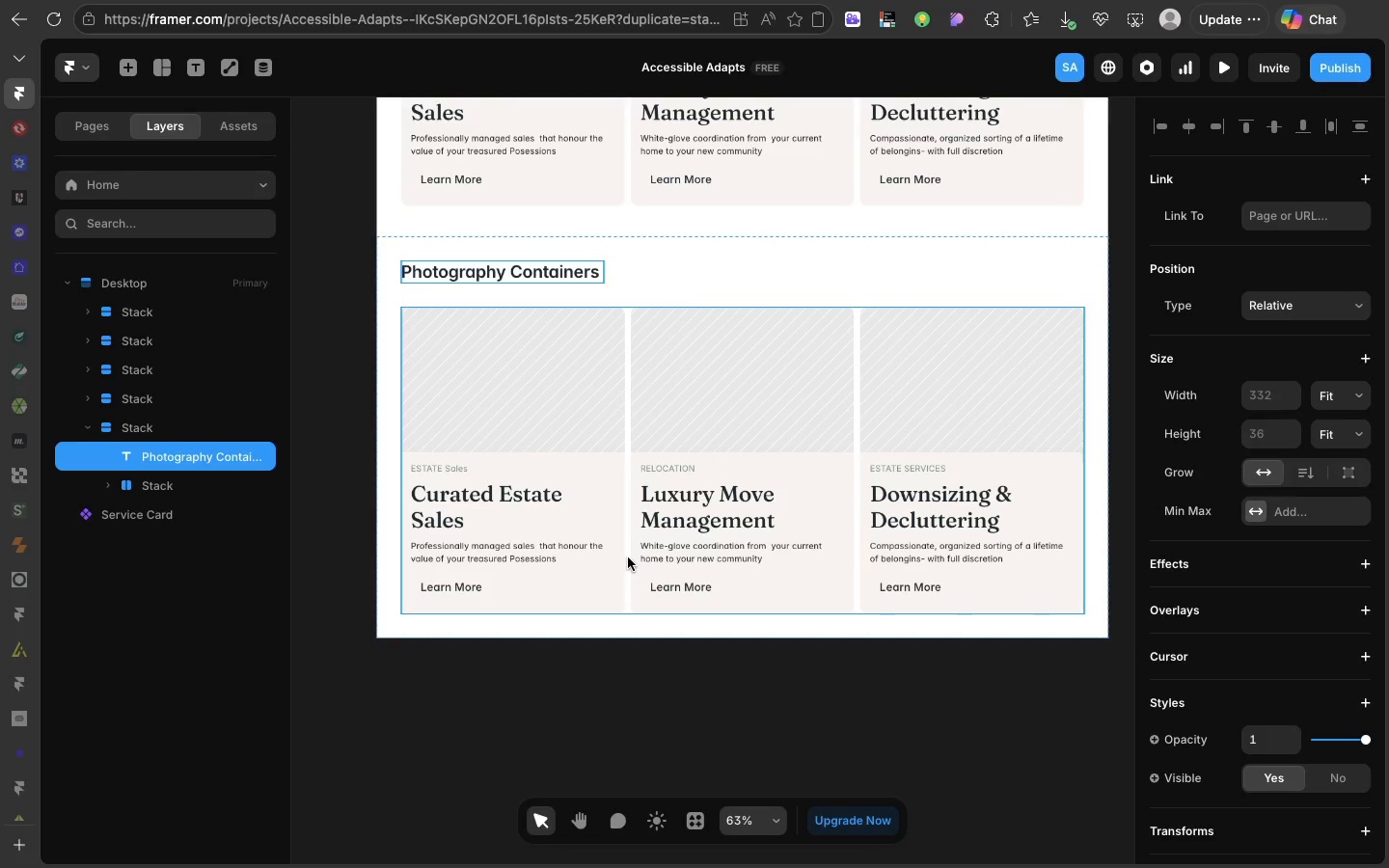 
double_click([628, 557])
 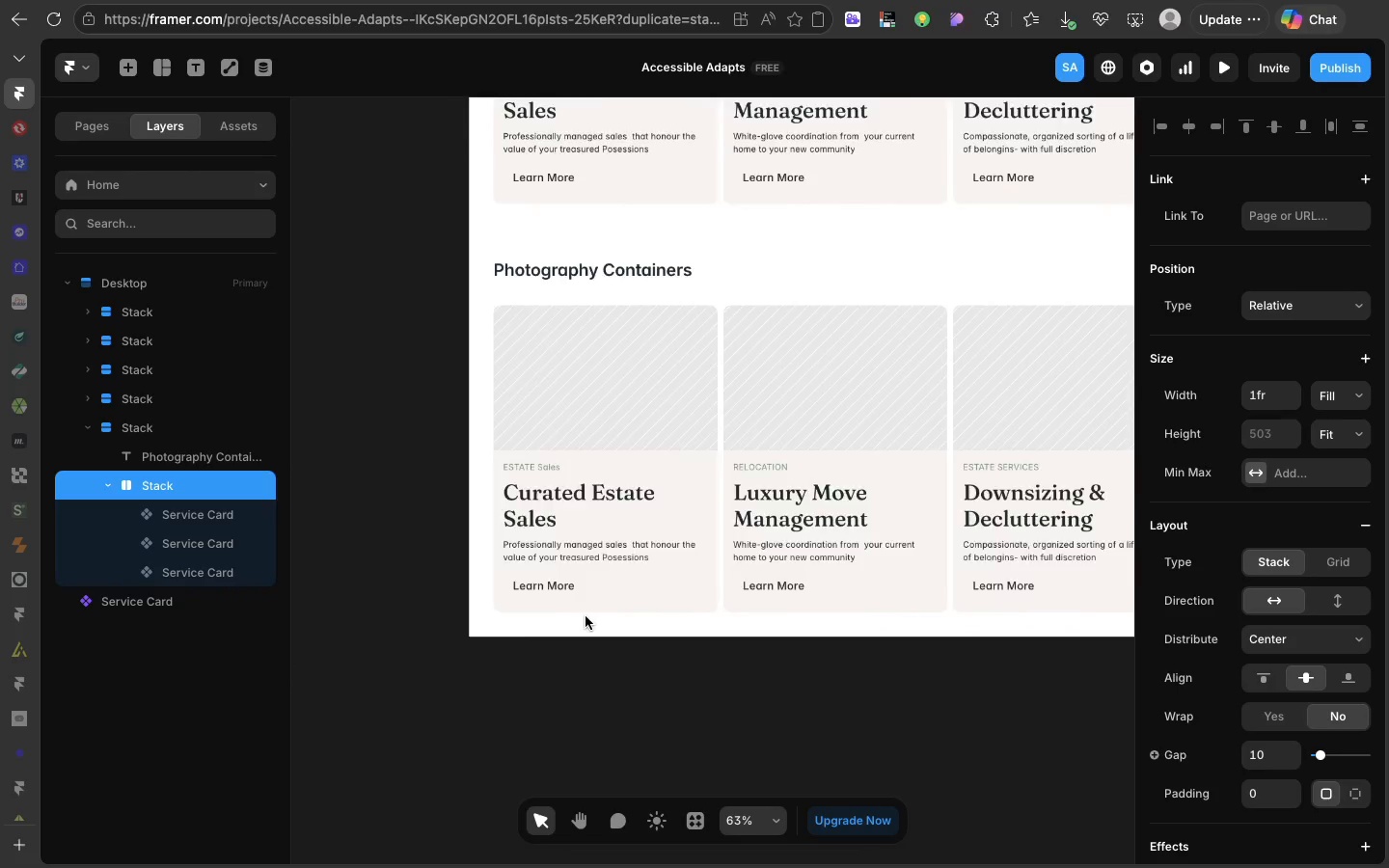 
scroll: coordinate [586, 616], scroll_direction: up, amount: 34.0
 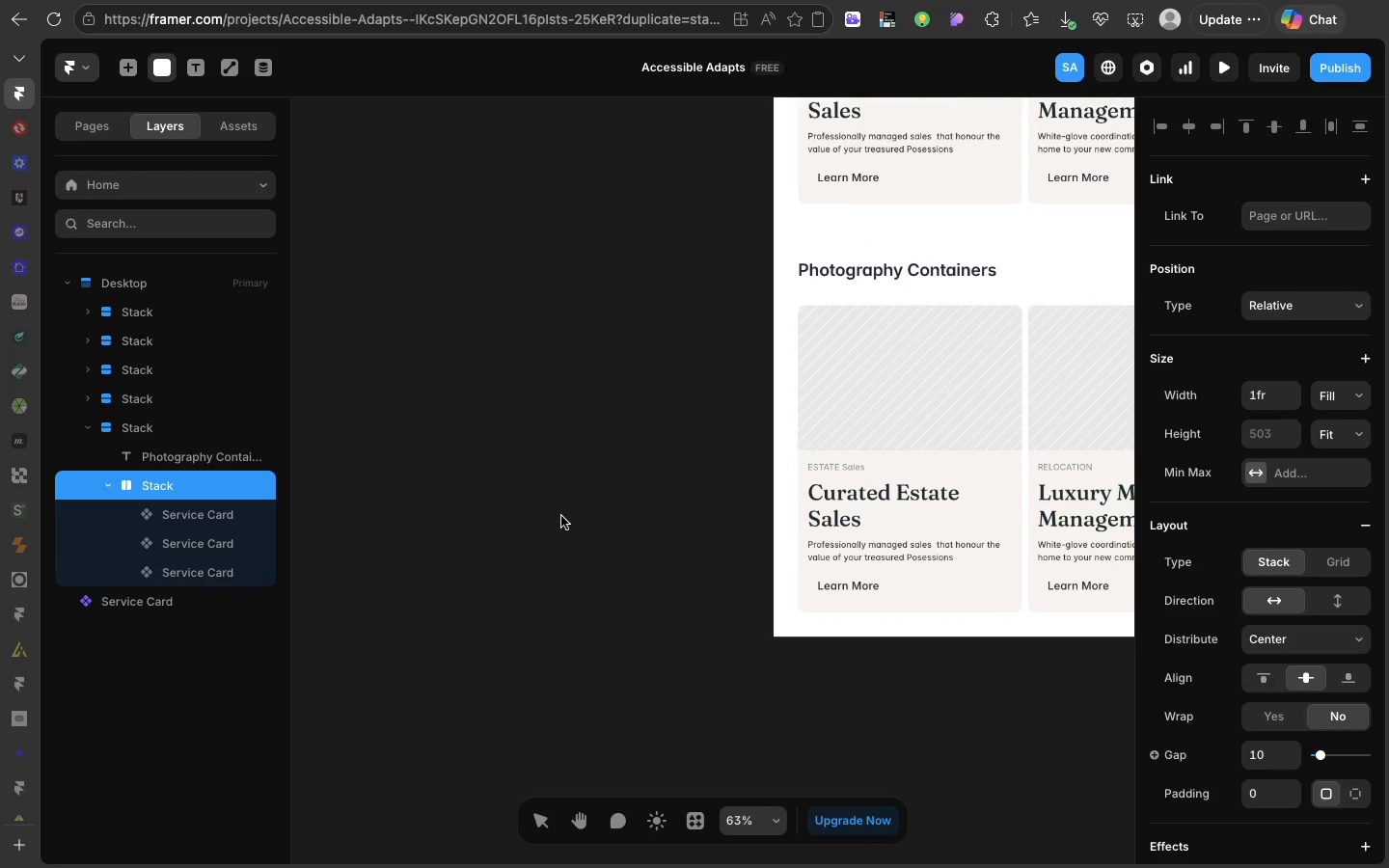 
key(F)
 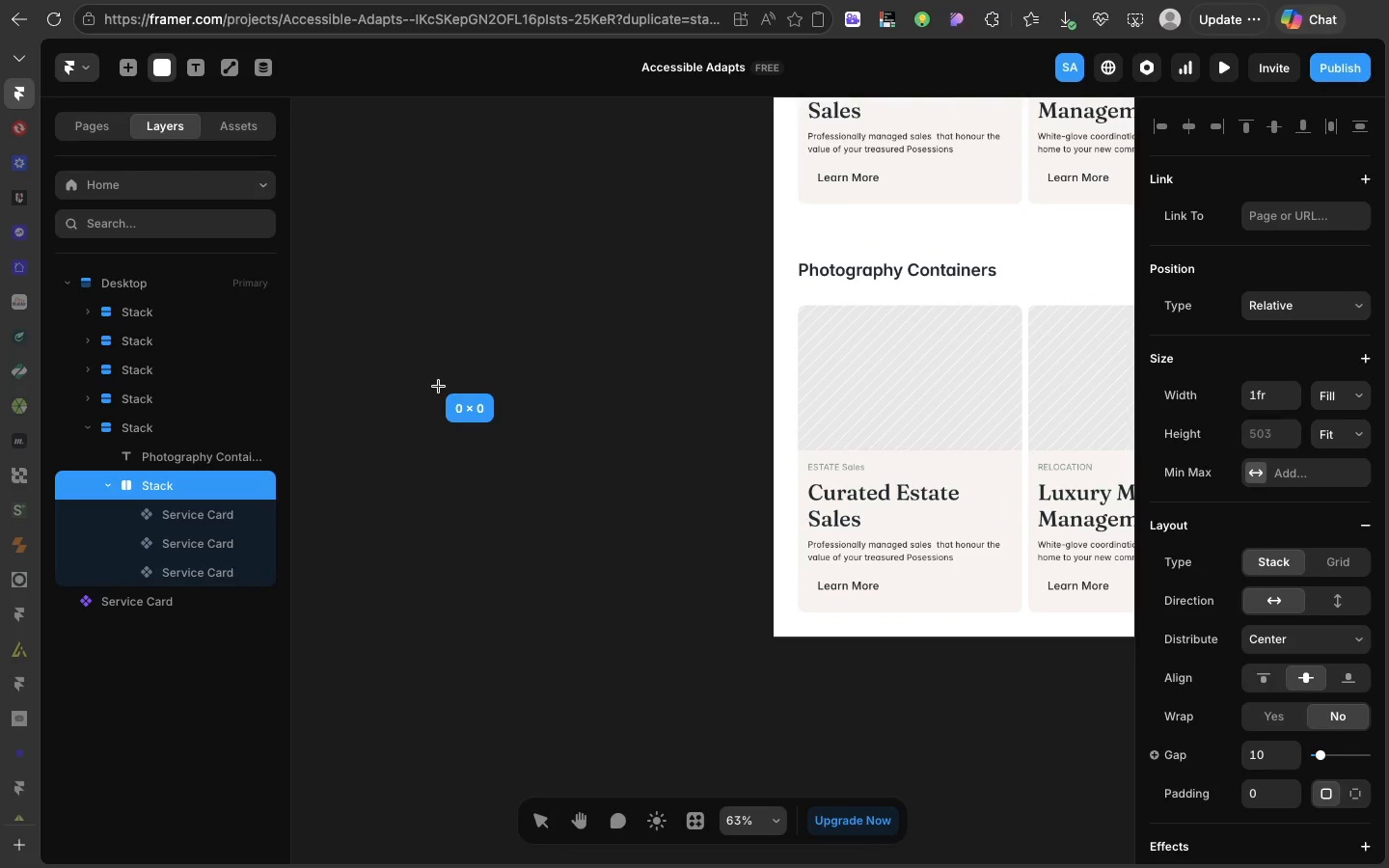 
left_click_drag(start_coordinate=[438, 386], to_coordinate=[721, 743])
 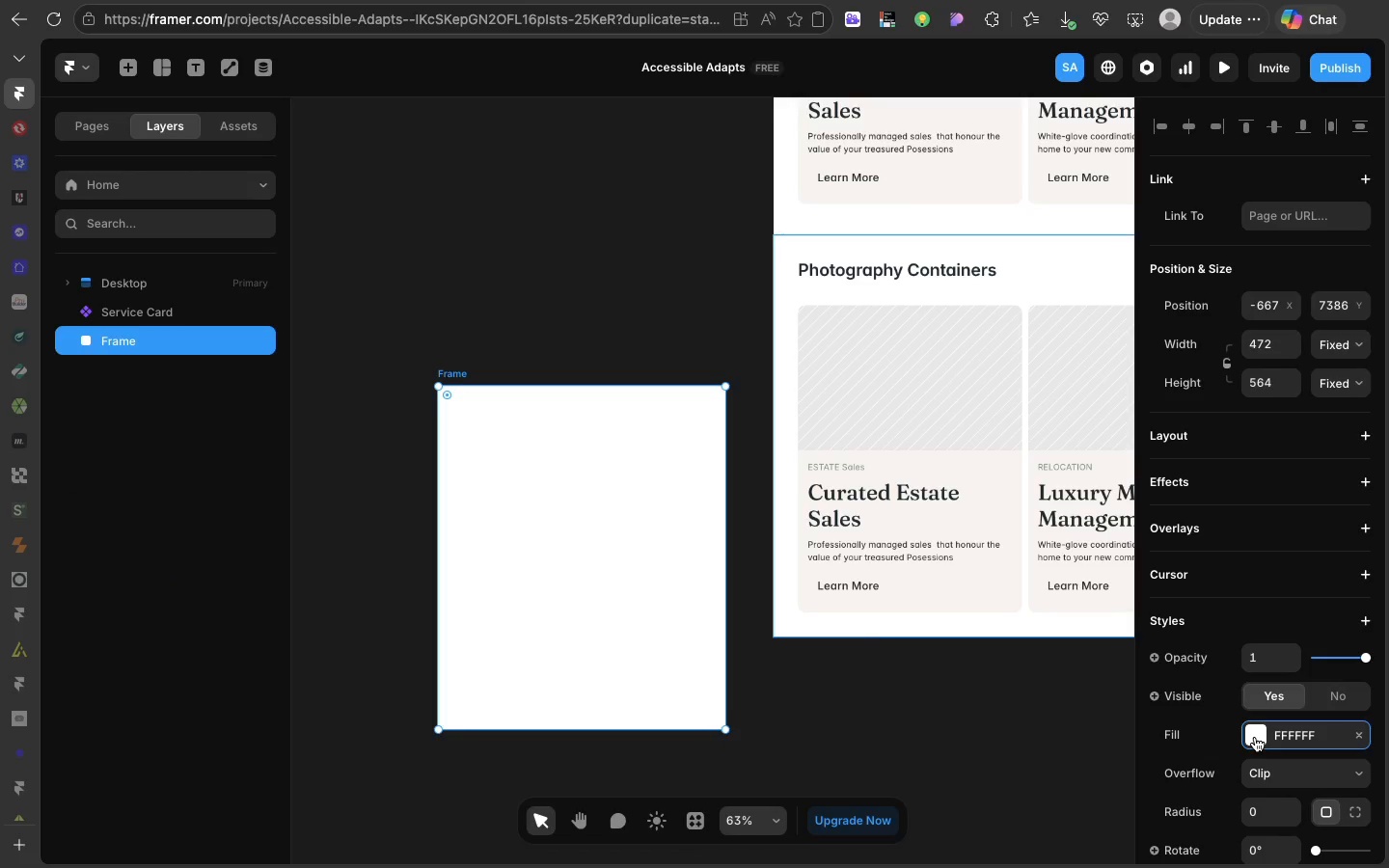 
left_click([1255, 737])
 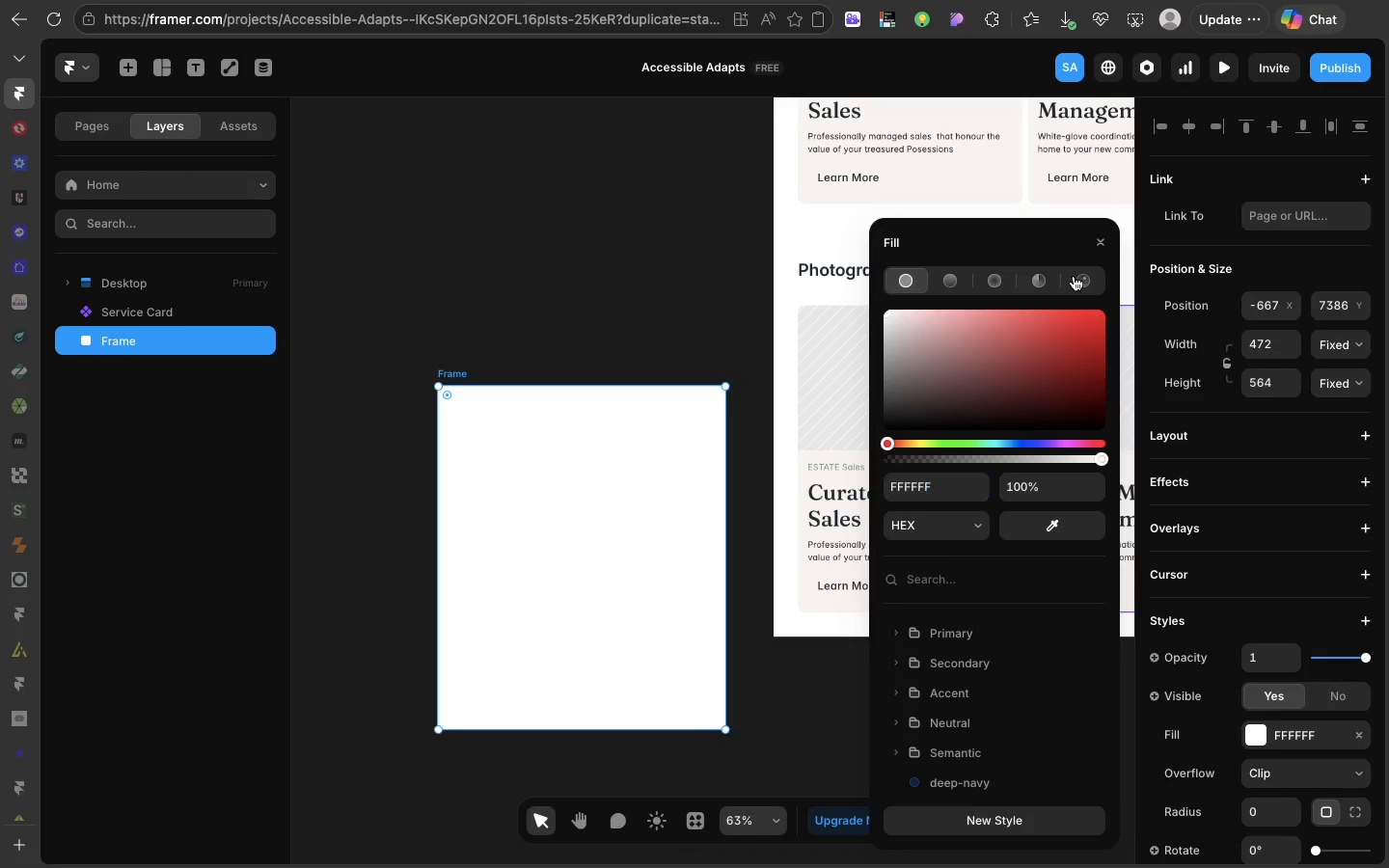 
left_click([1074, 276])
 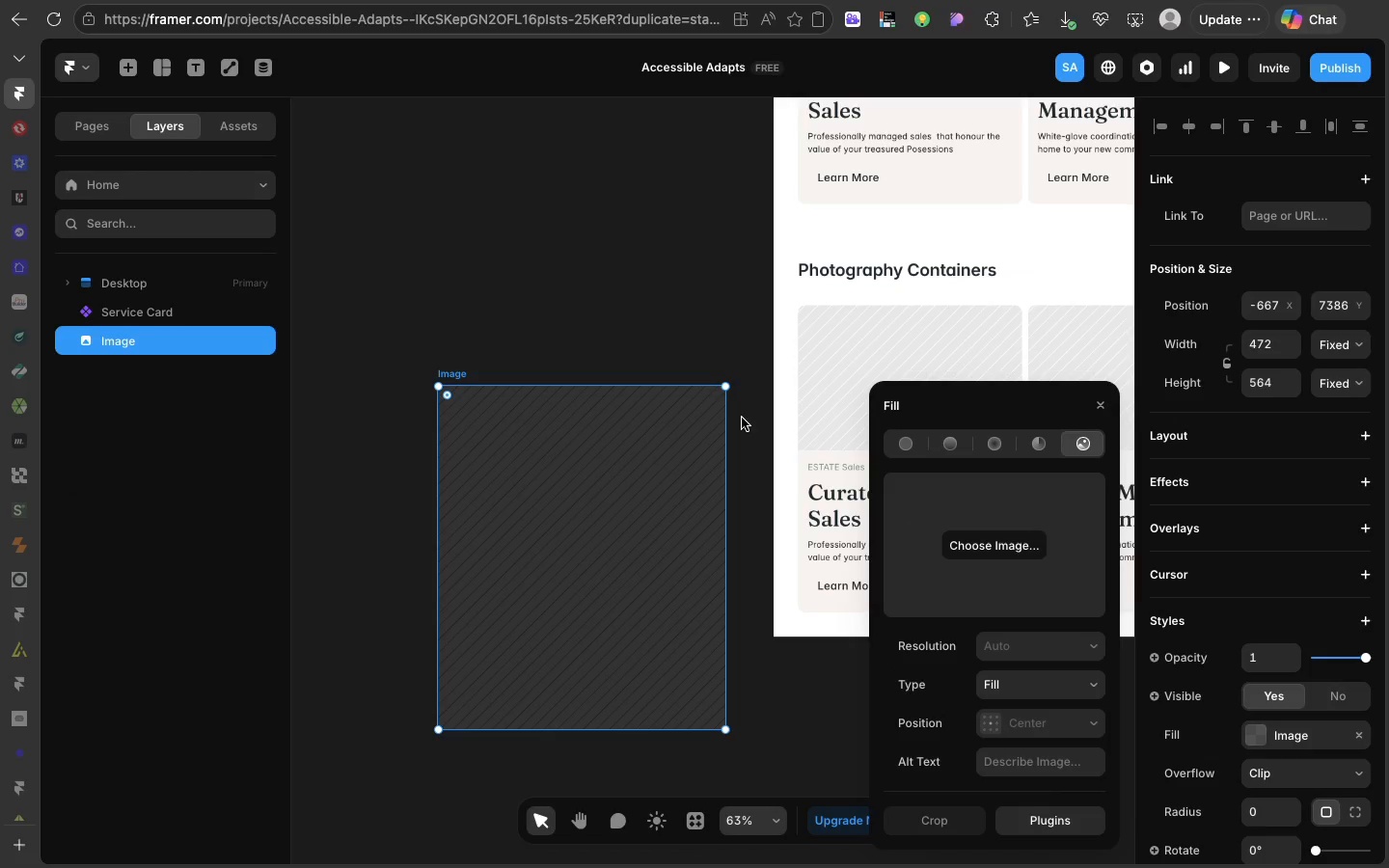 
key(Meta+CommandLeft)
 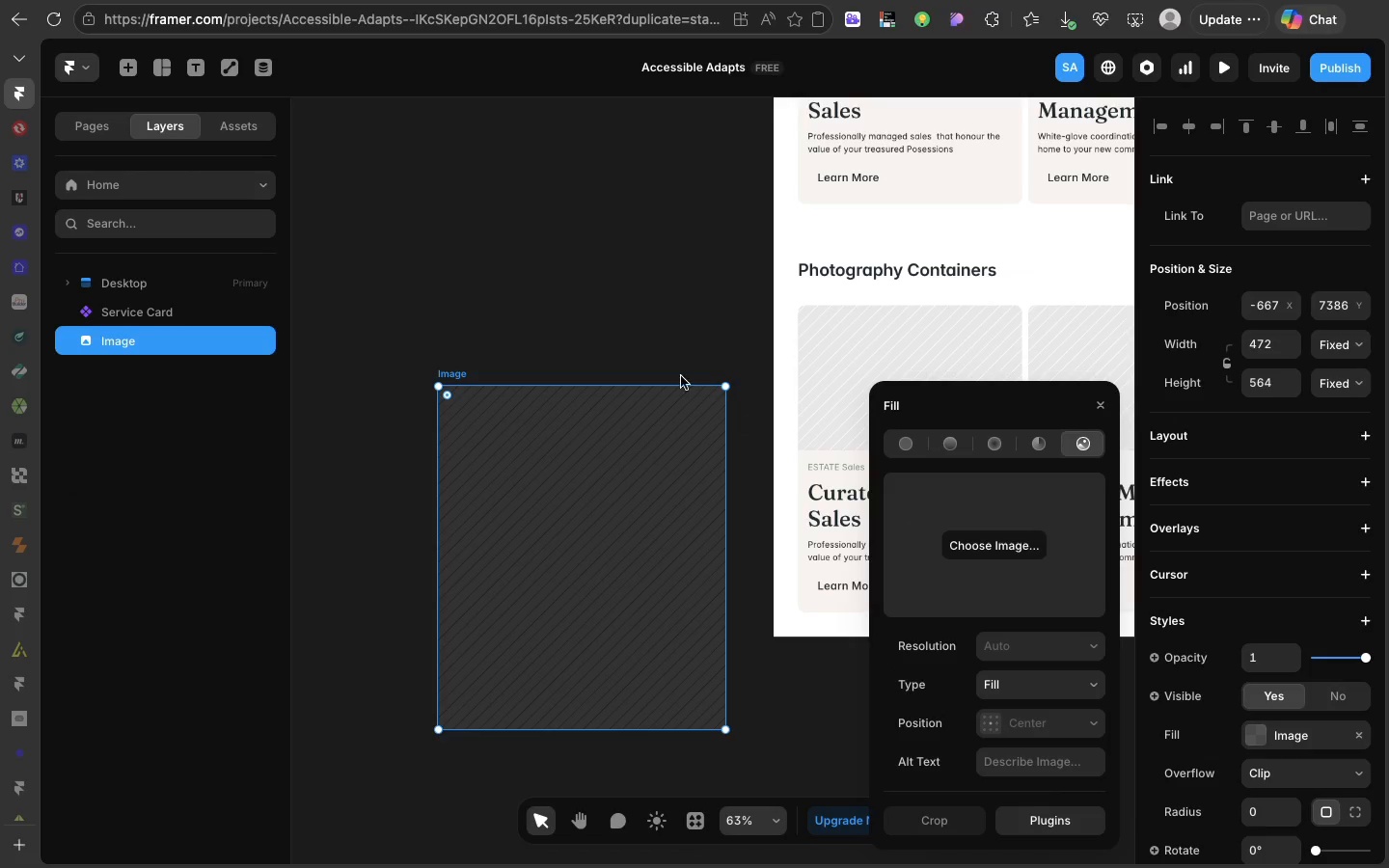 
key(Meta+C)
 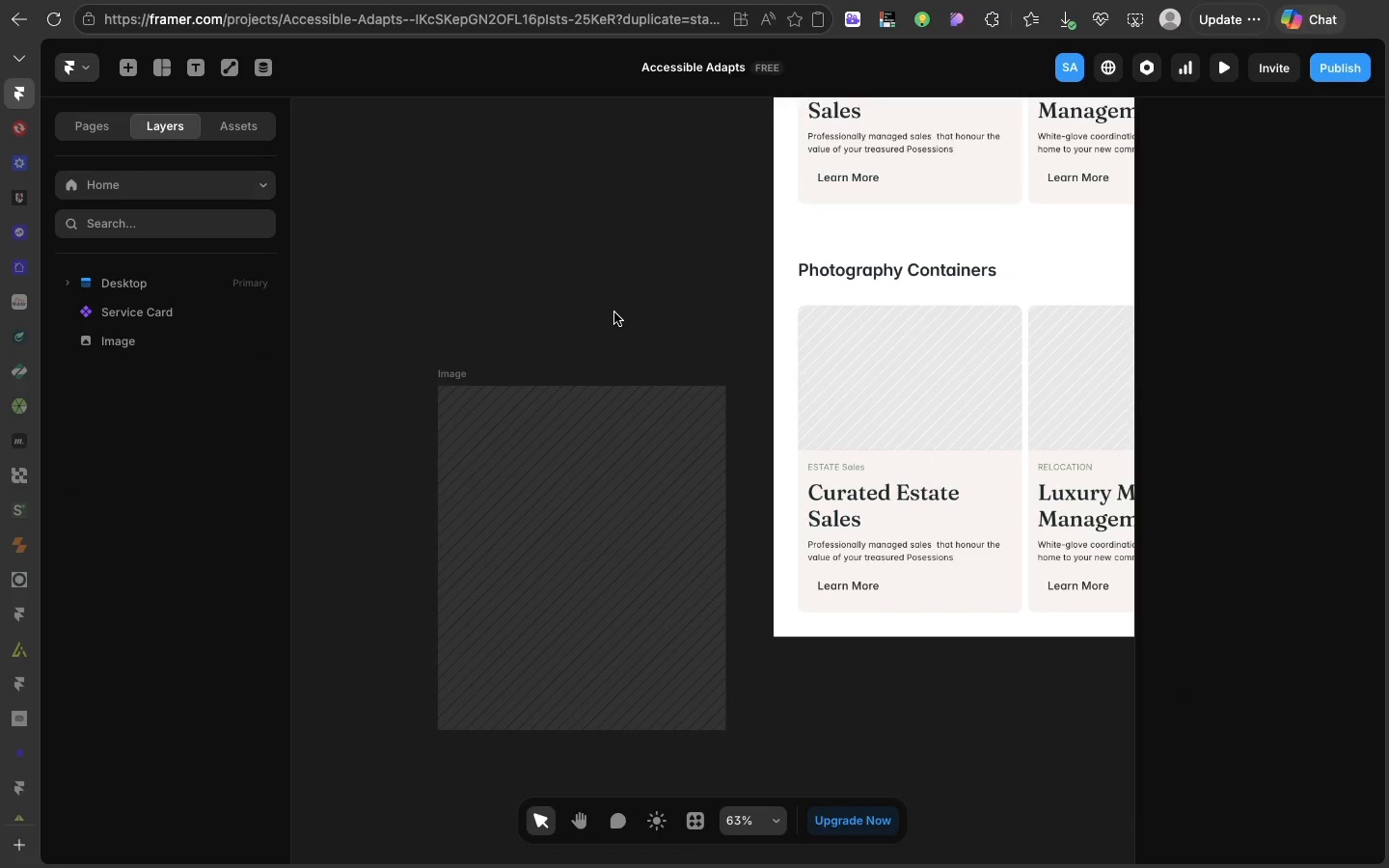 
left_click([614, 312])
 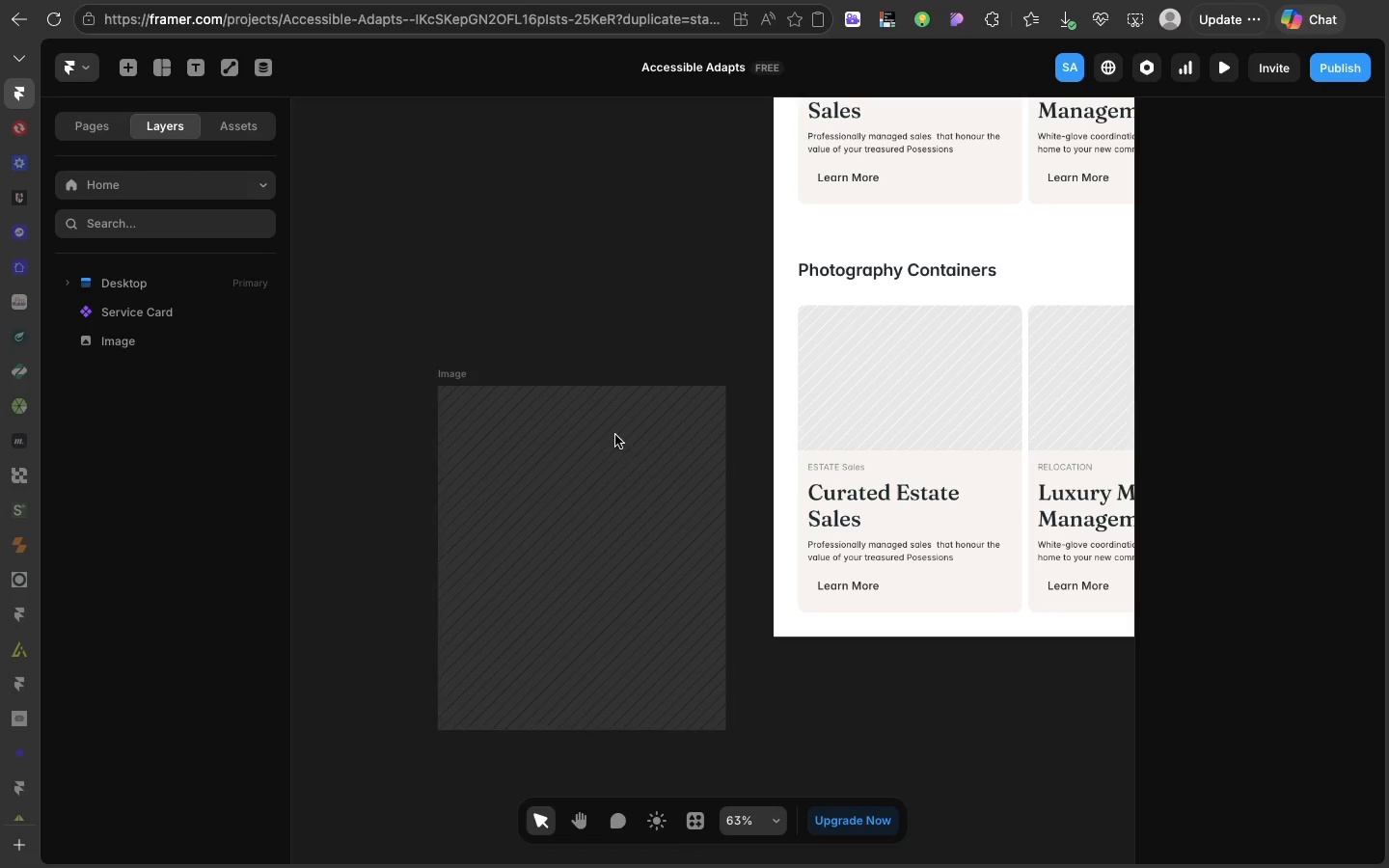 
left_click([609, 447])
 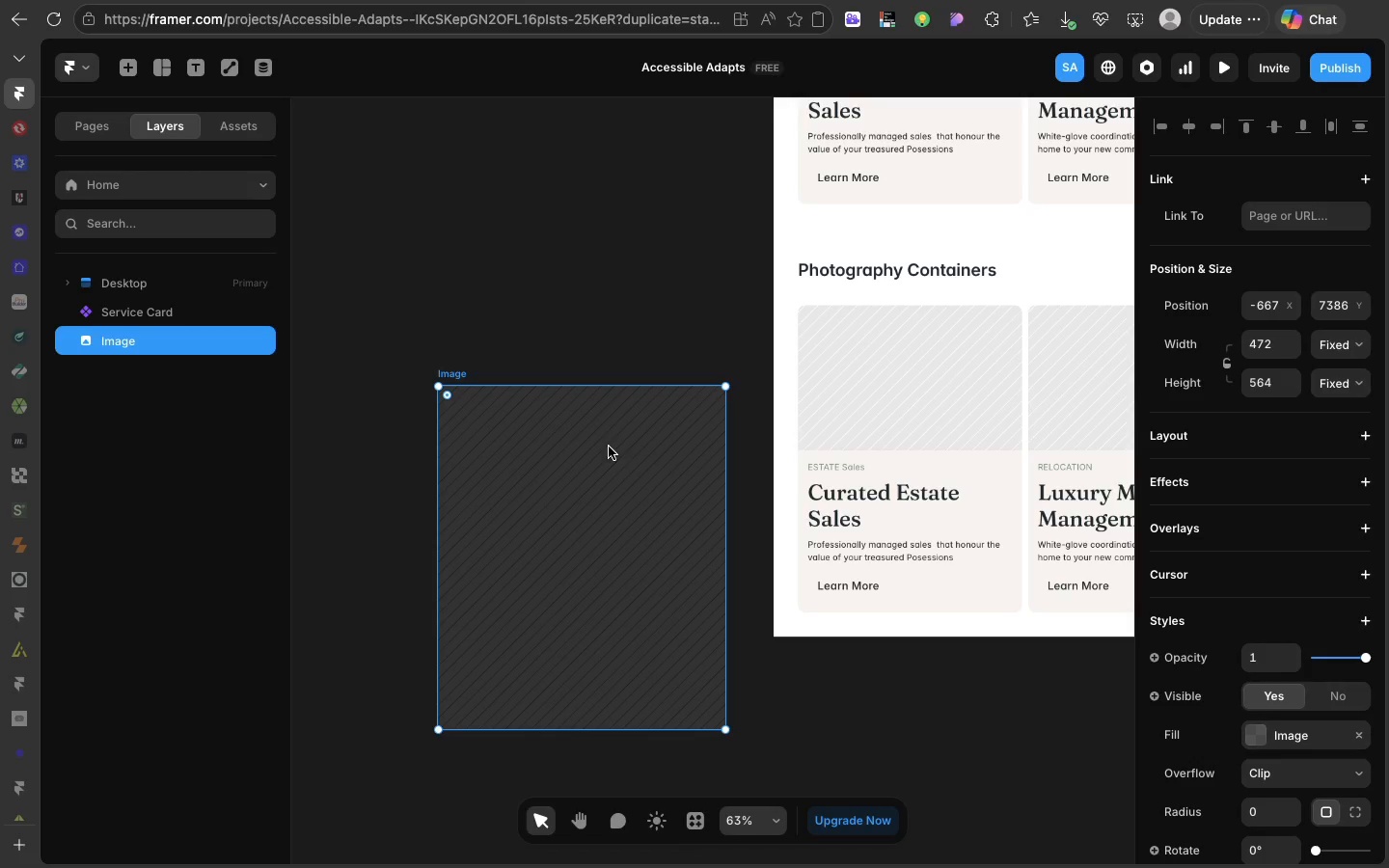 
key(Meta+C)
 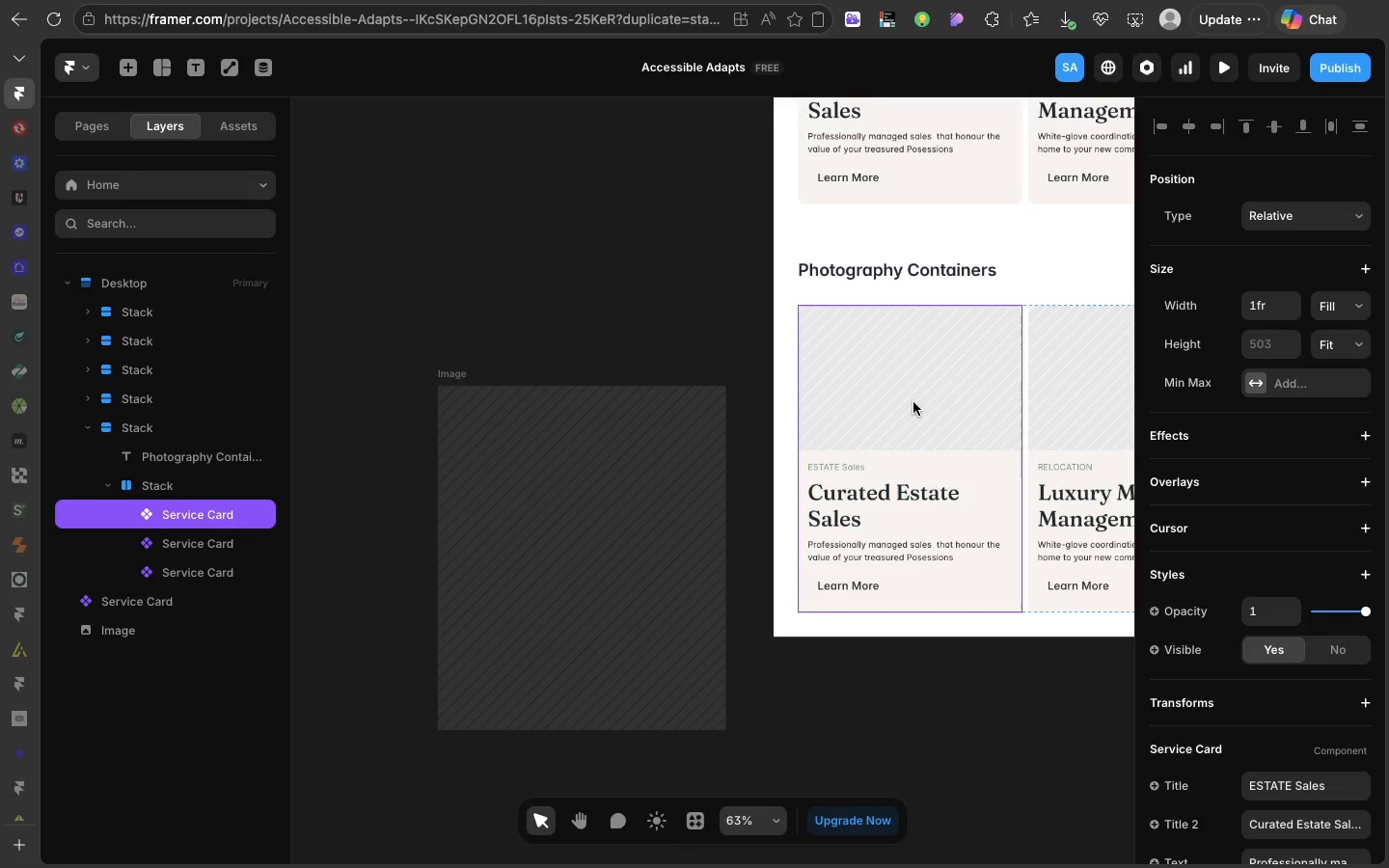 
left_click([913, 402])
 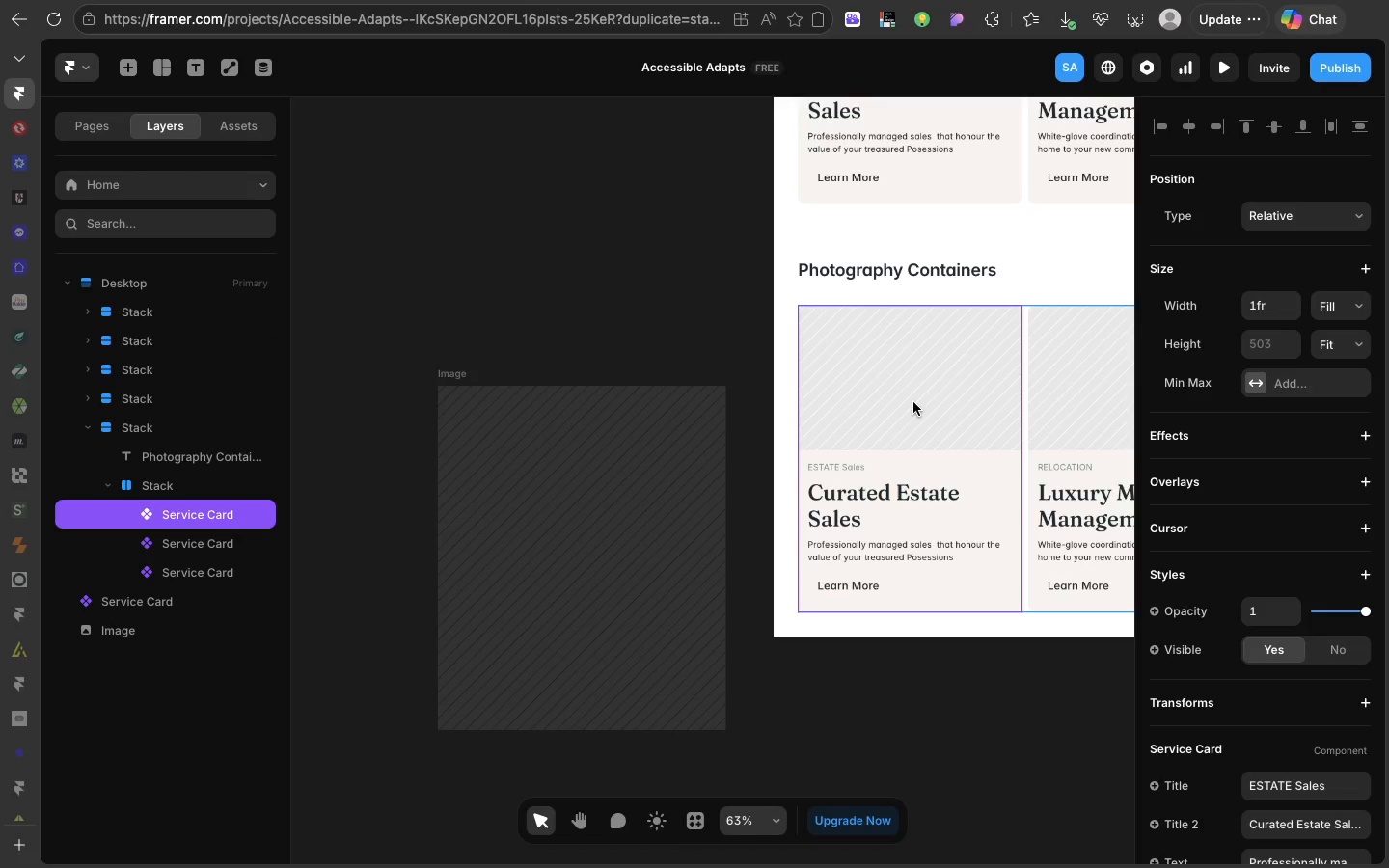 
key(Meta+Shift+V)
 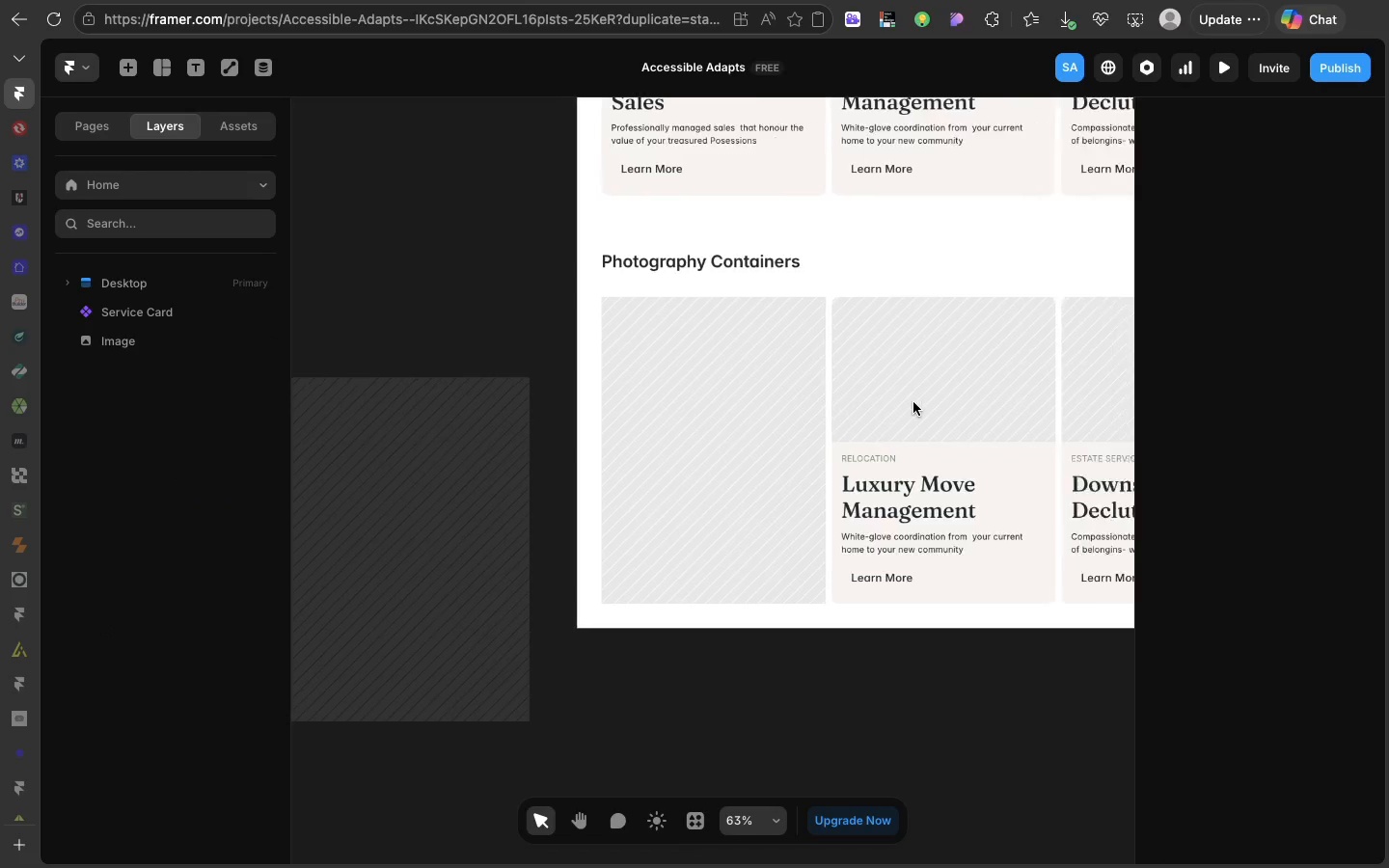 
left_click([893, 425])
 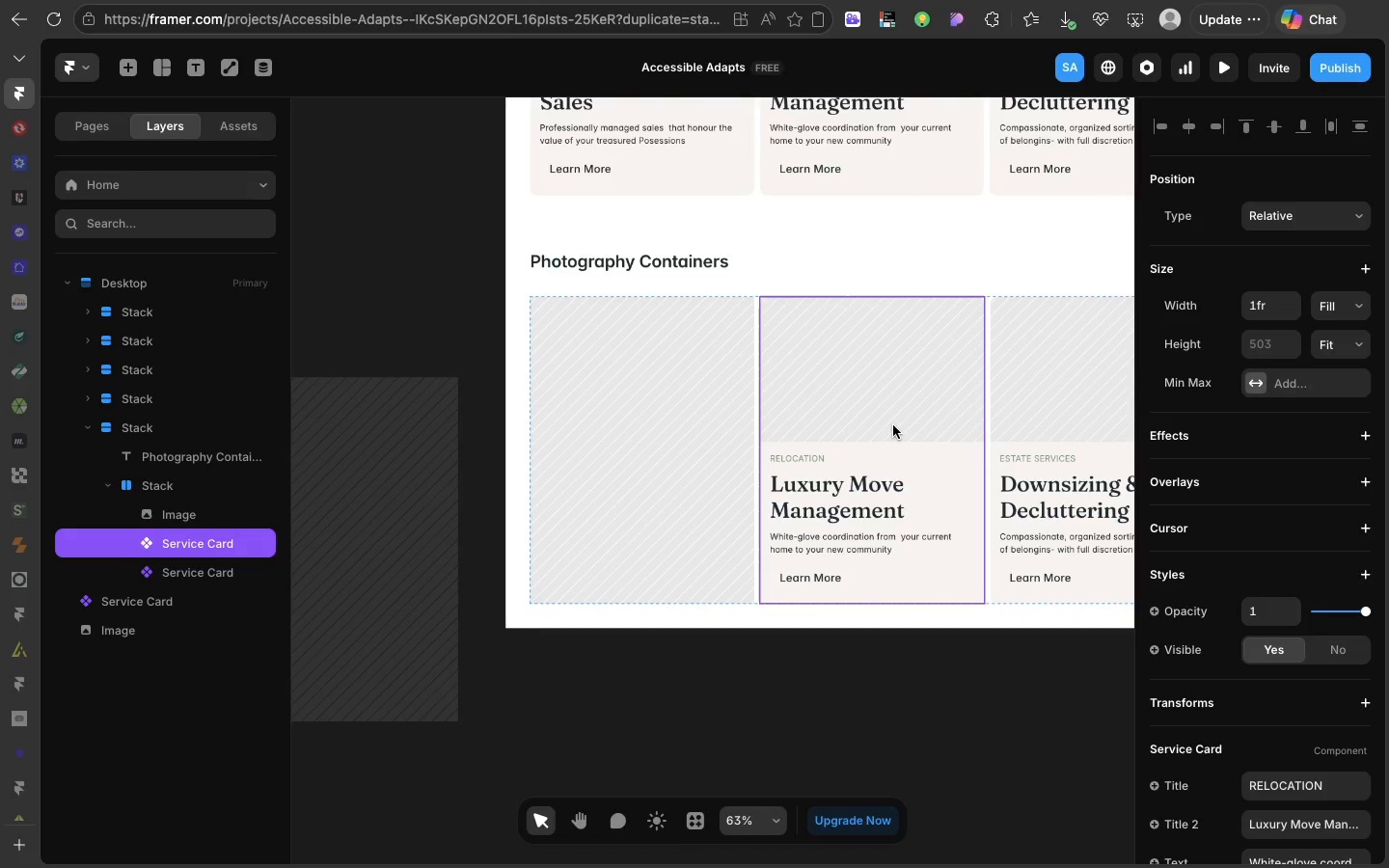 
scroll: coordinate [913, 402], scroll_direction: down, amount: 18.0
 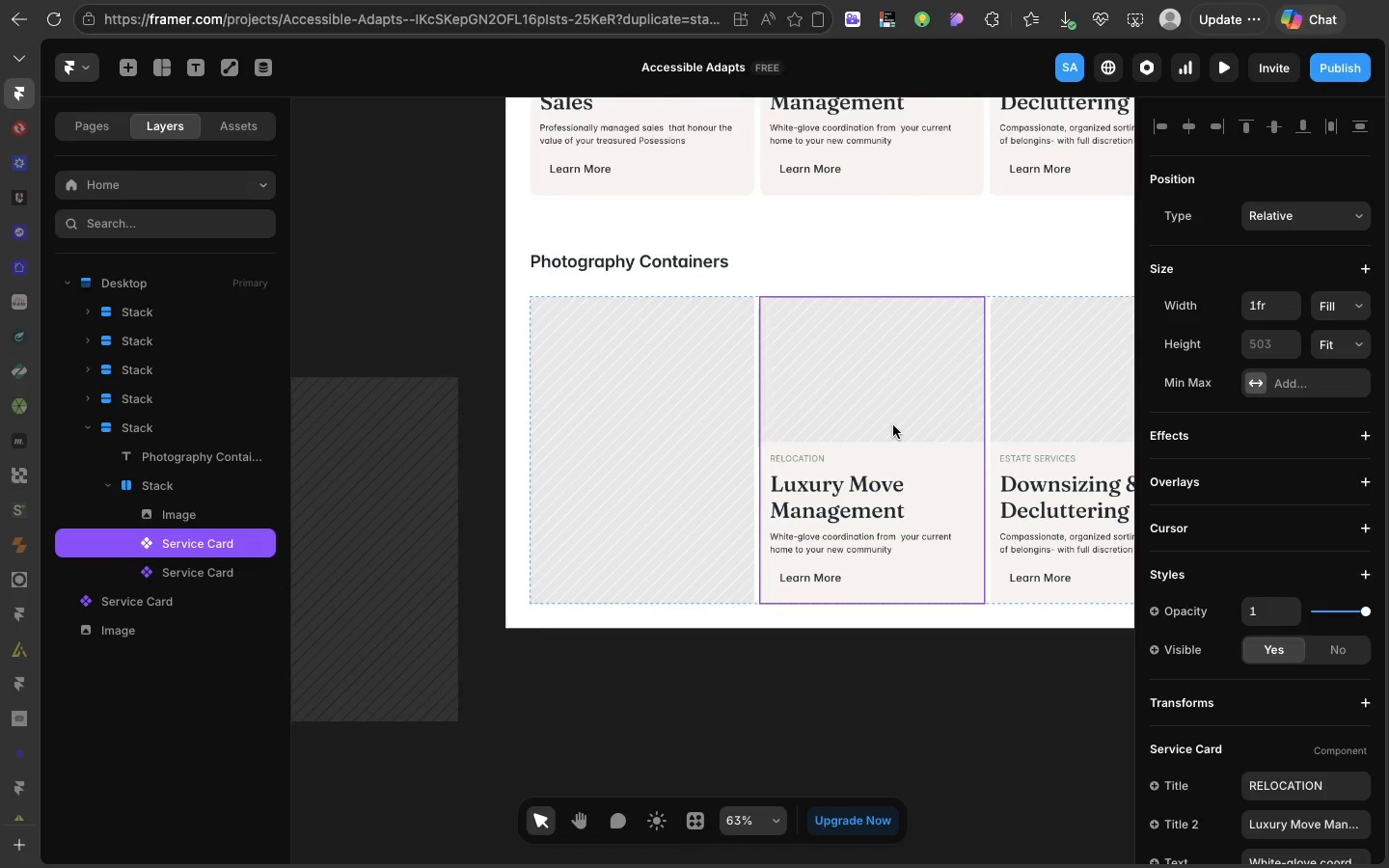 
key(Meta+Shift+R)
 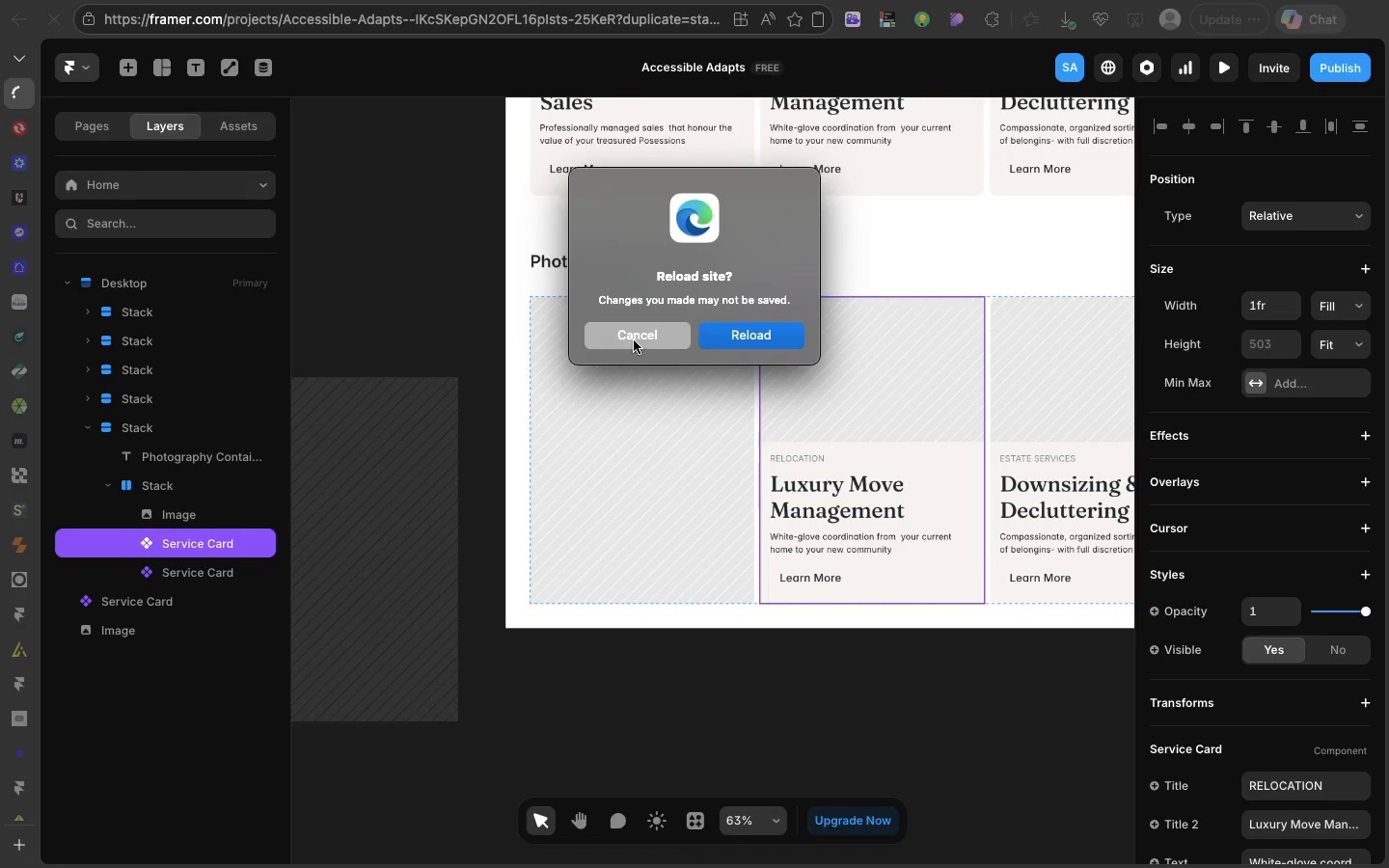 
left_click([634, 339])
 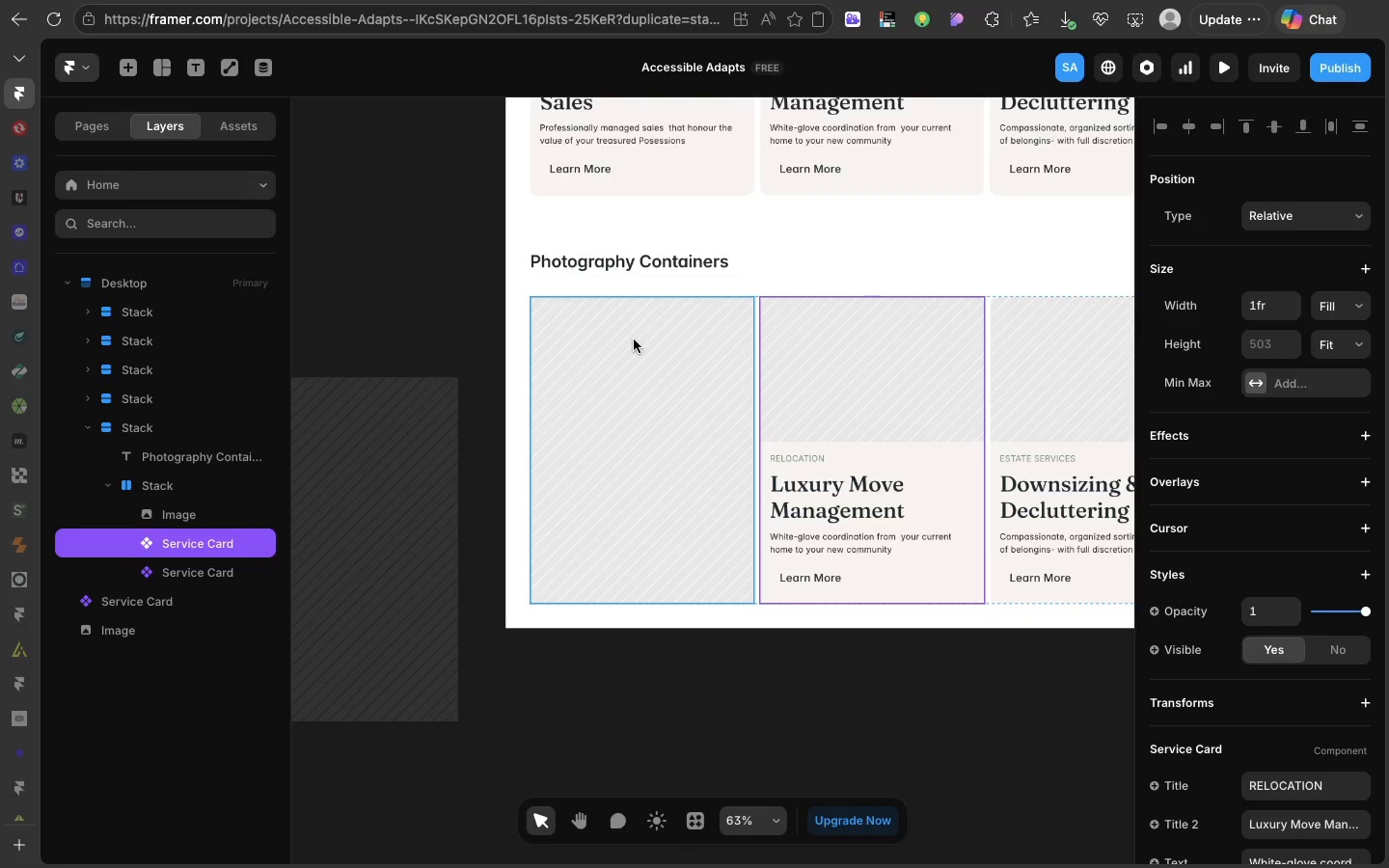 
key(Meta+Shift+V)
 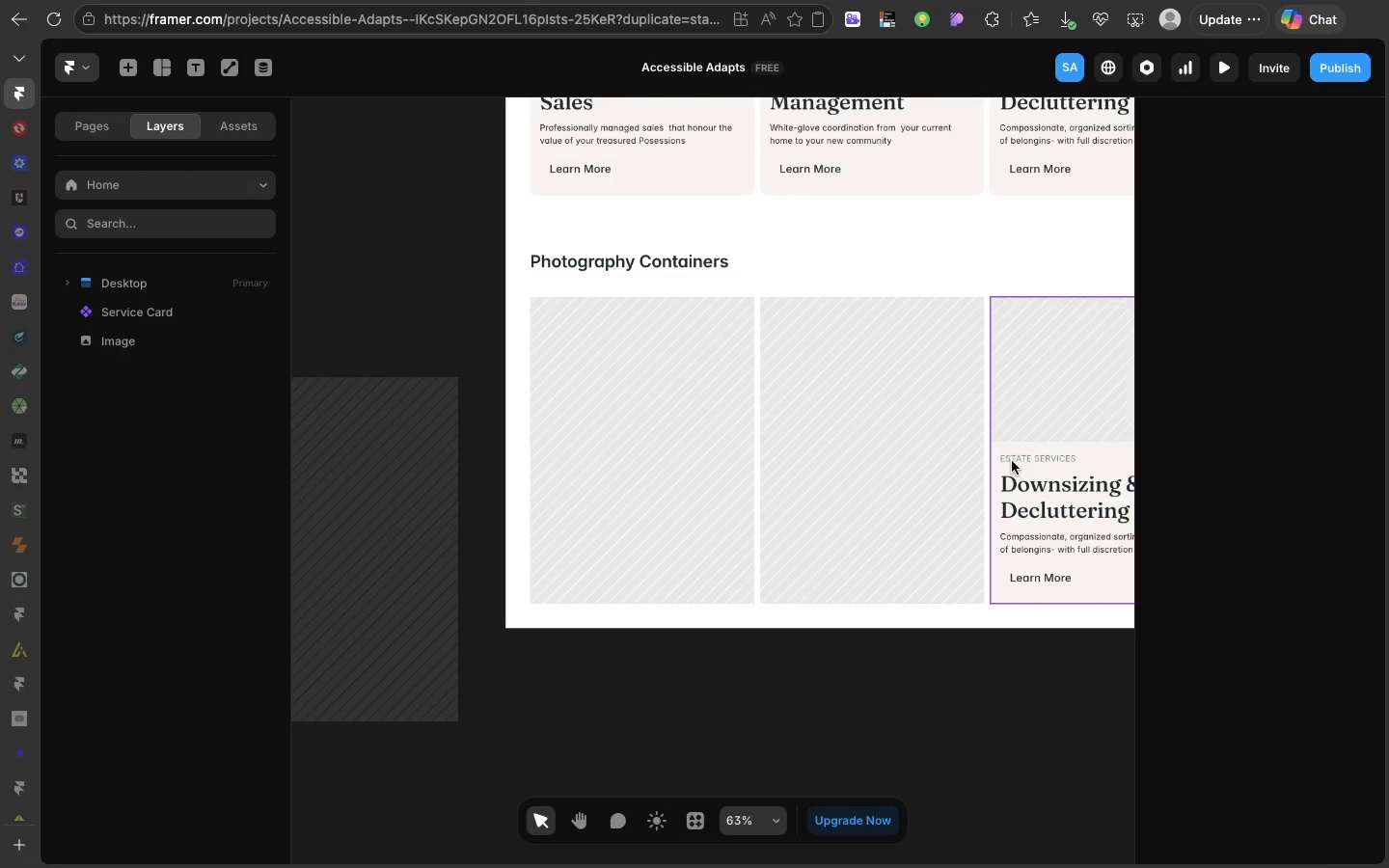 
left_click([1012, 461])
 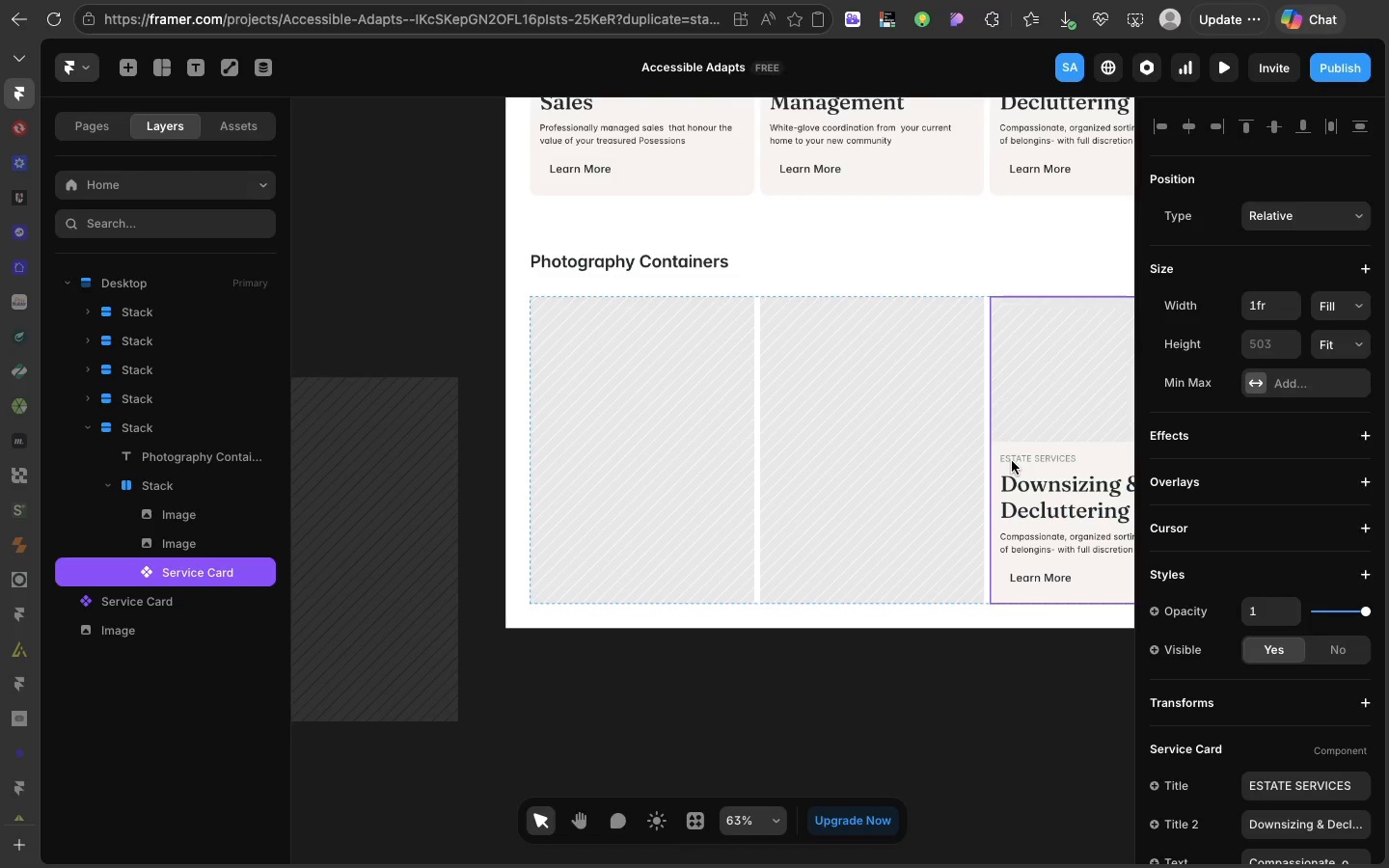 
key(Meta+Shift+V)
 